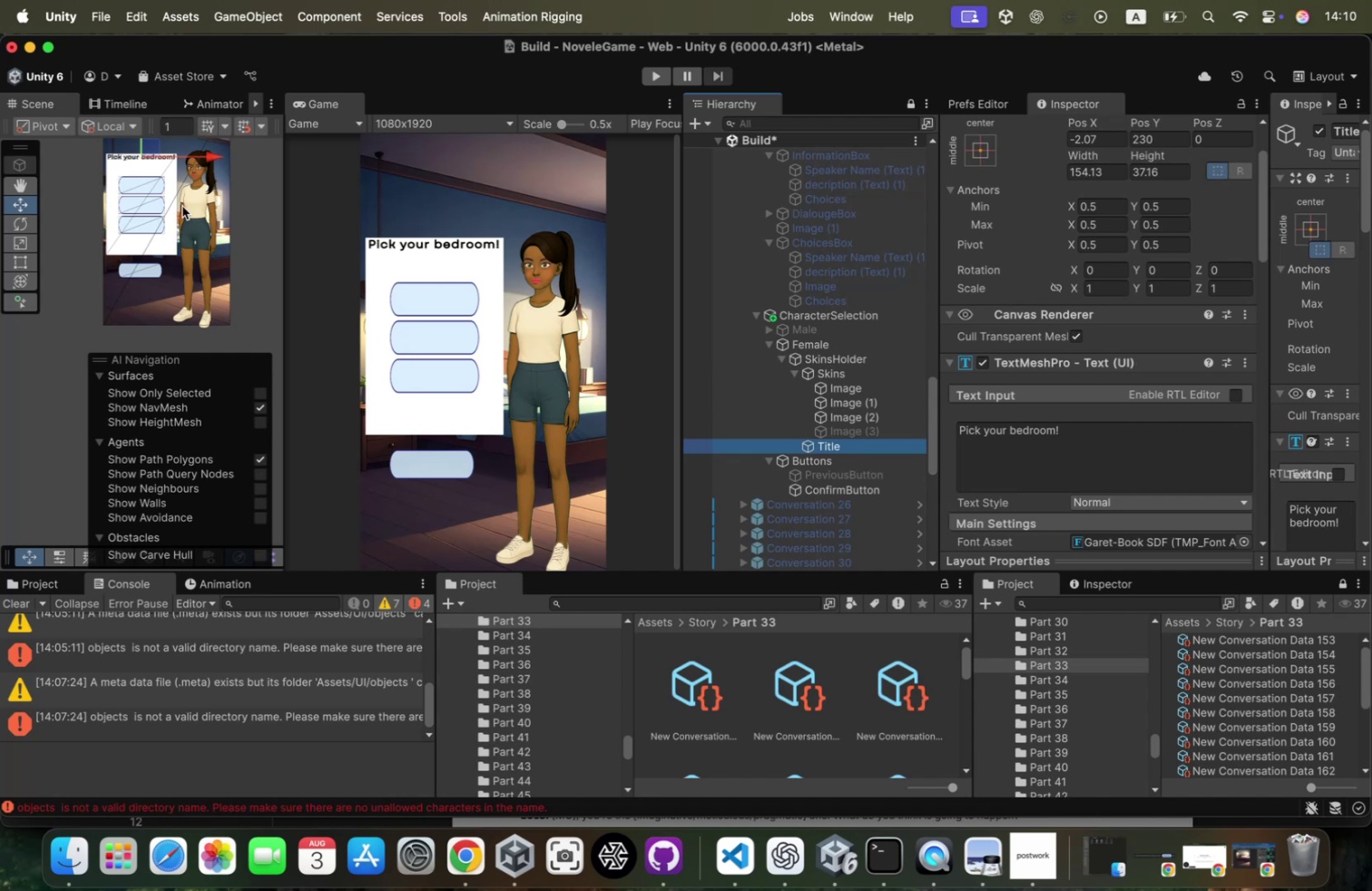 
scroll: coordinate [182, 206], scroll_direction: down, amount: 28.0
 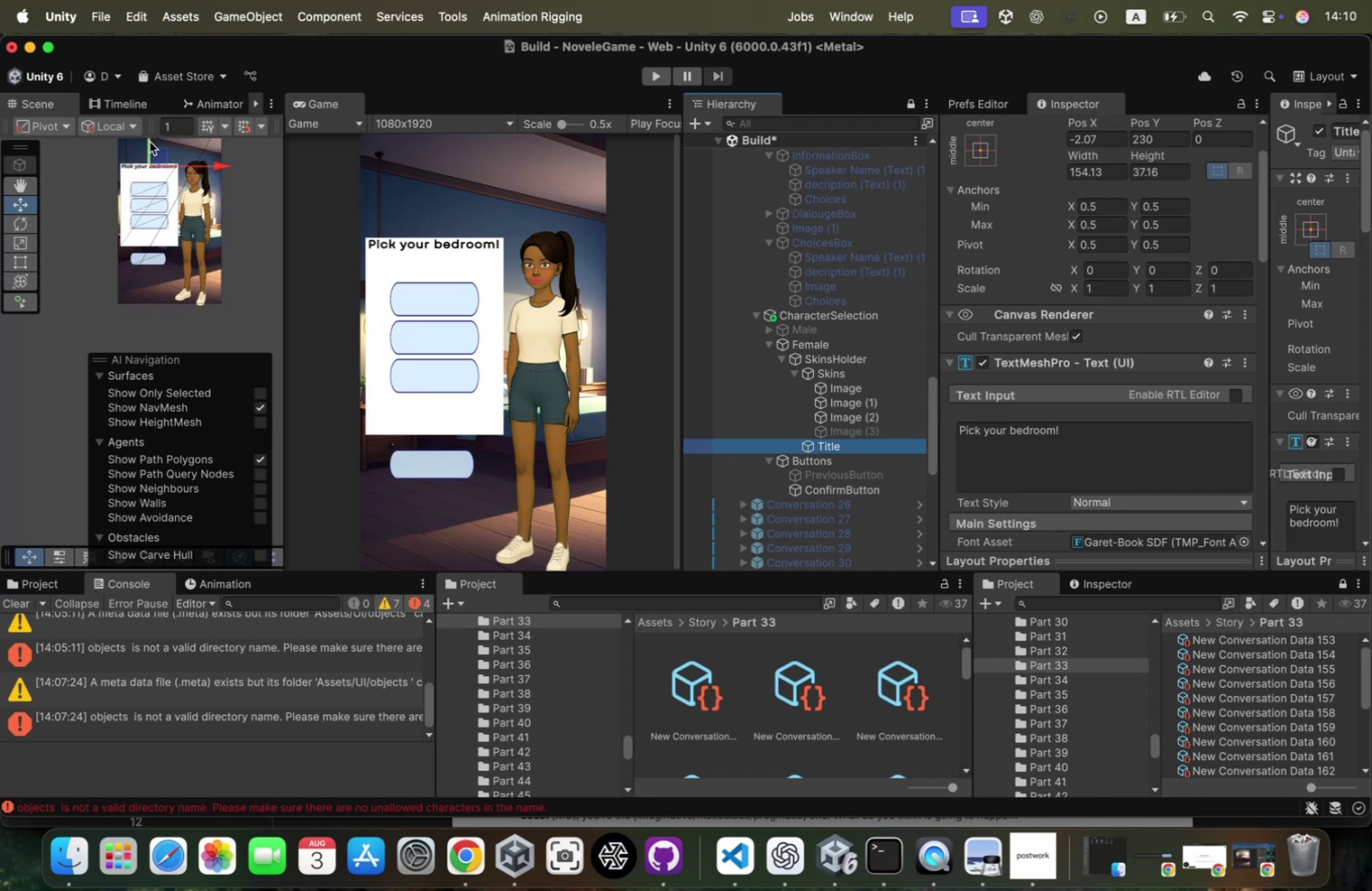 
left_click_drag(start_coordinate=[150, 142], to_coordinate=[150, 148])
 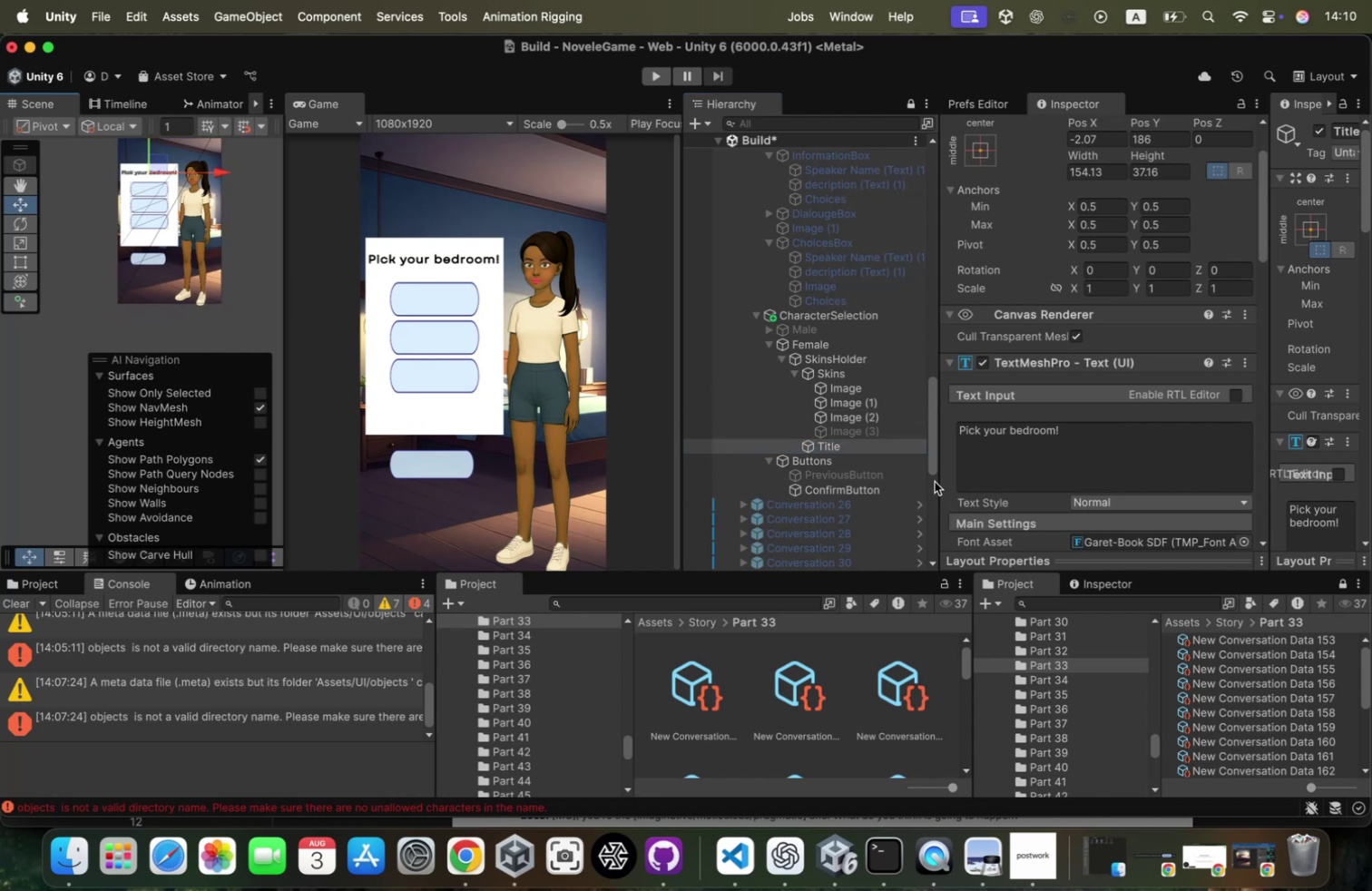 
left_click([853, 385])
 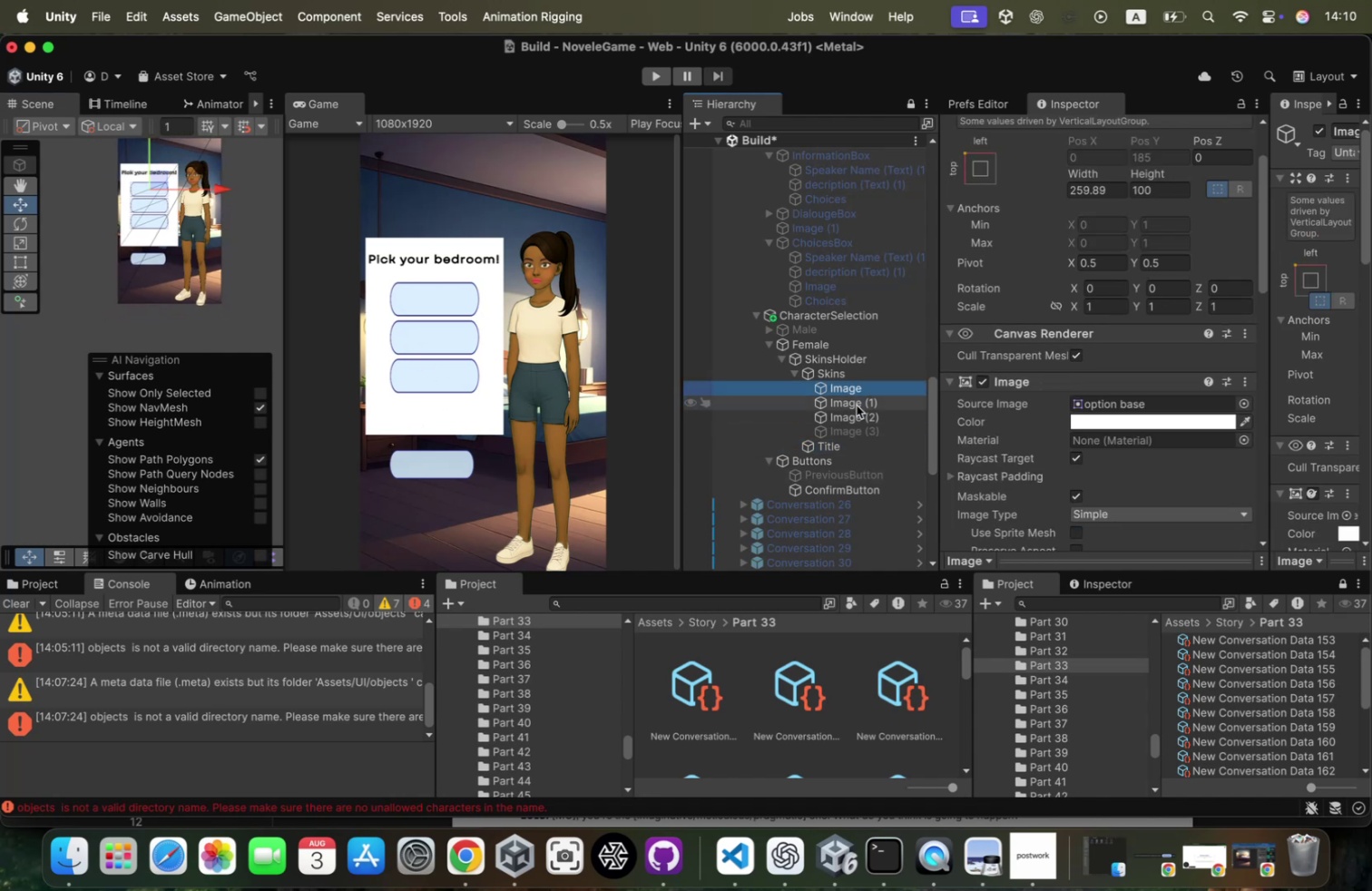 
hold_key(key=ShiftLeft, duration=0.36)
left_click([859, 415])
 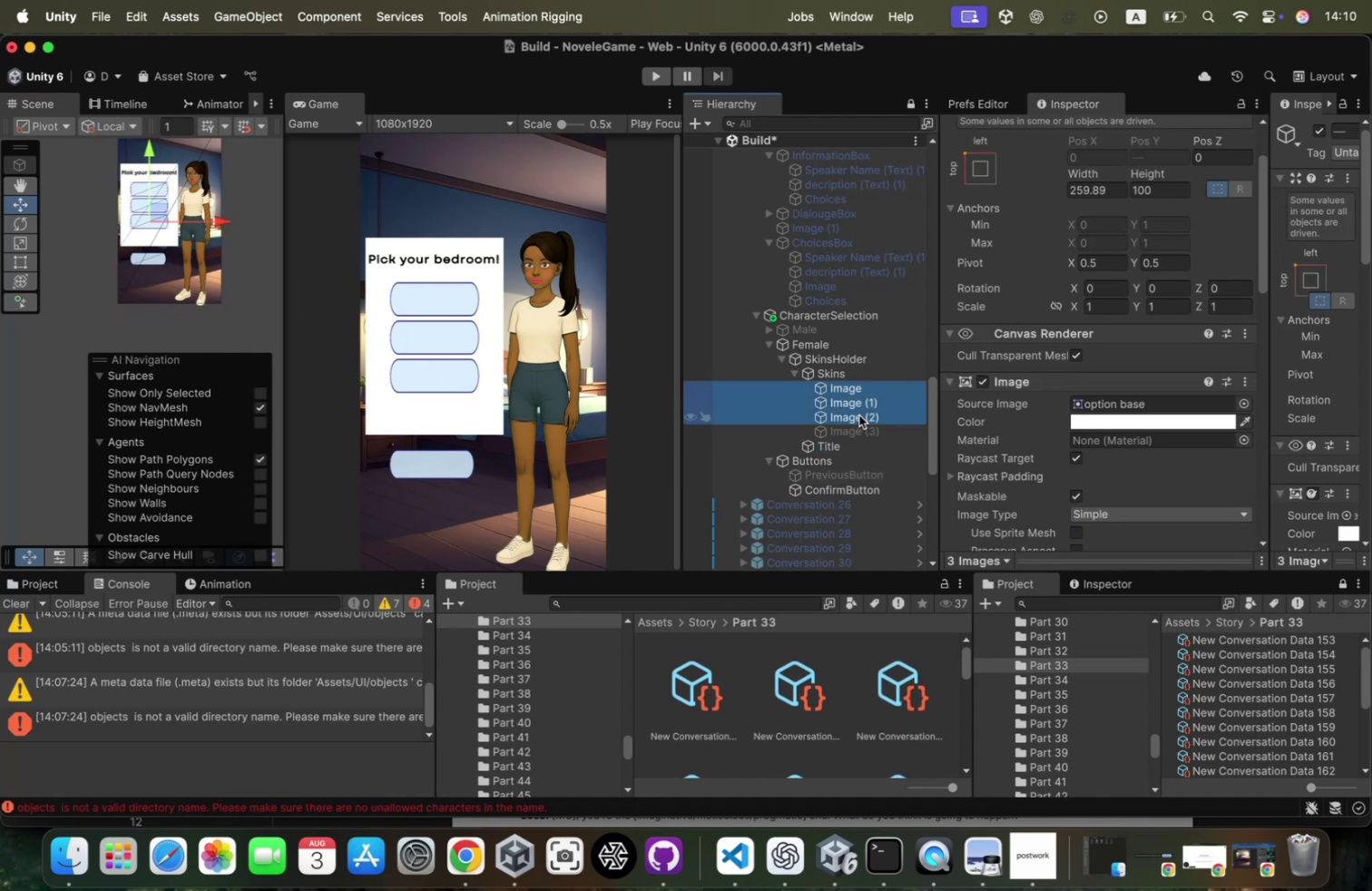 
right_click([859, 415])
 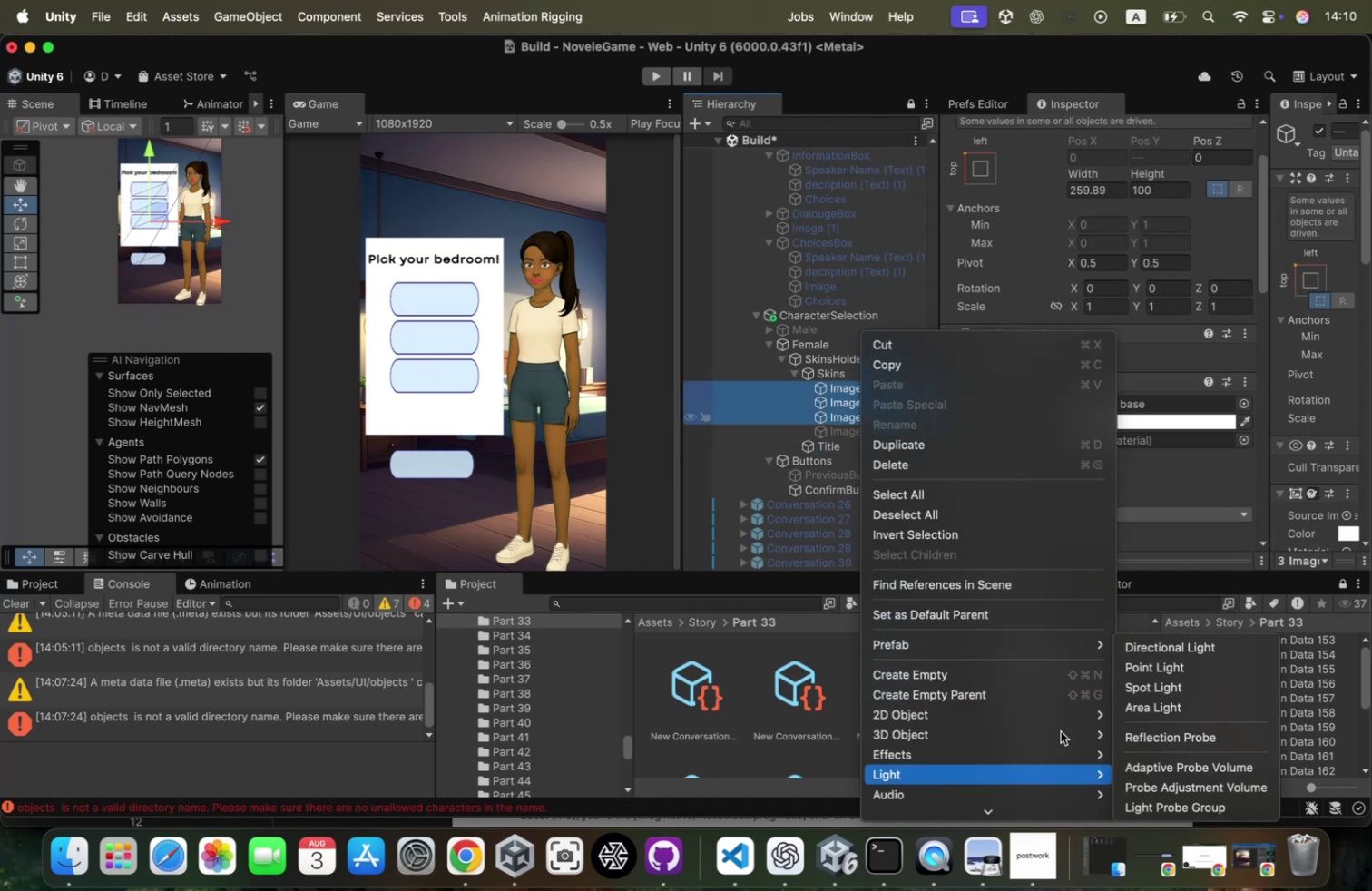 
scroll: coordinate [1062, 728], scroll_direction: down, amount: 10.0
 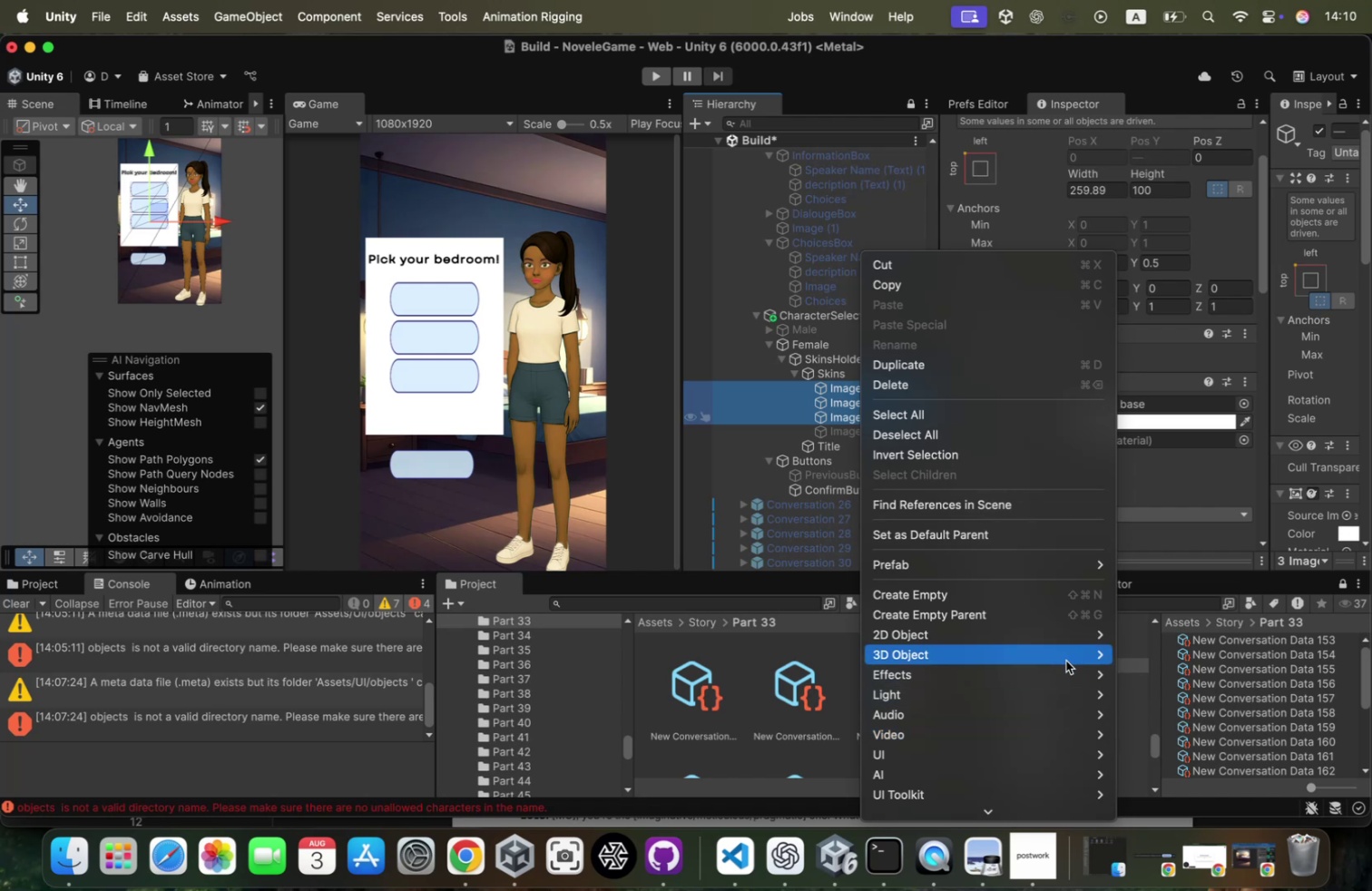 
mouse_move([1060, 666])
 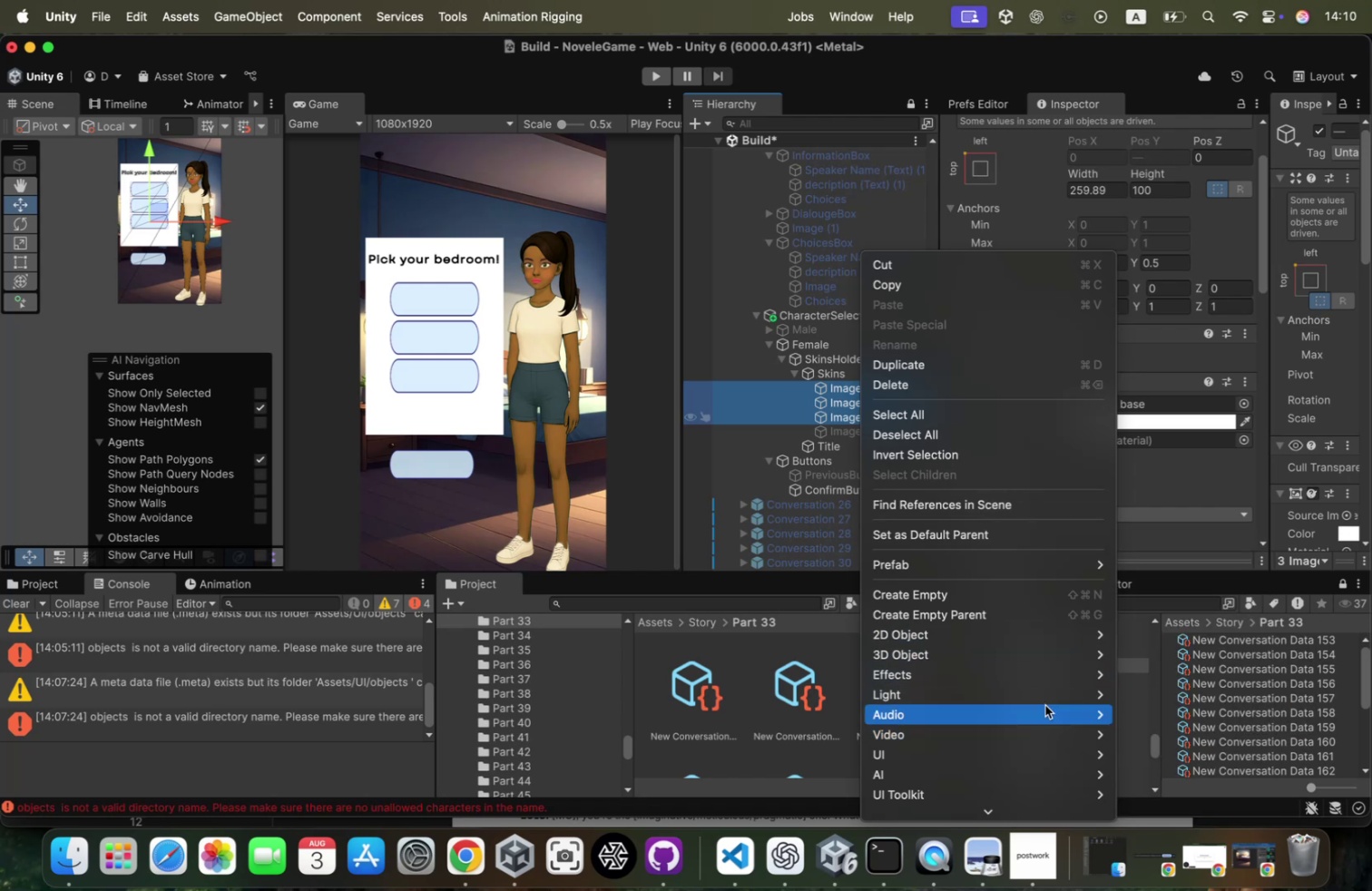 
scroll: coordinate [1045, 704], scroll_direction: down, amount: 33.0
 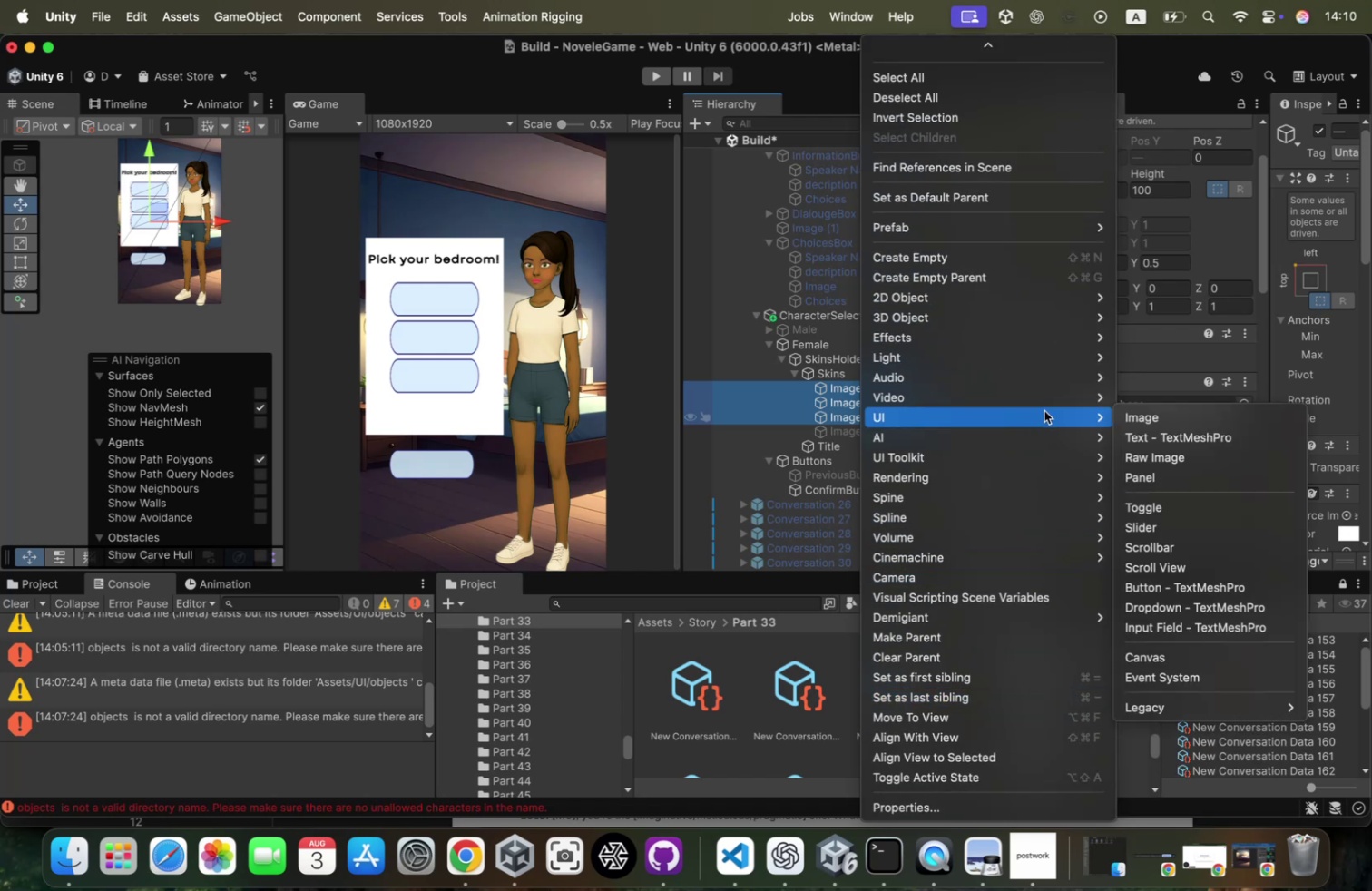 
left_click([1163, 439])
 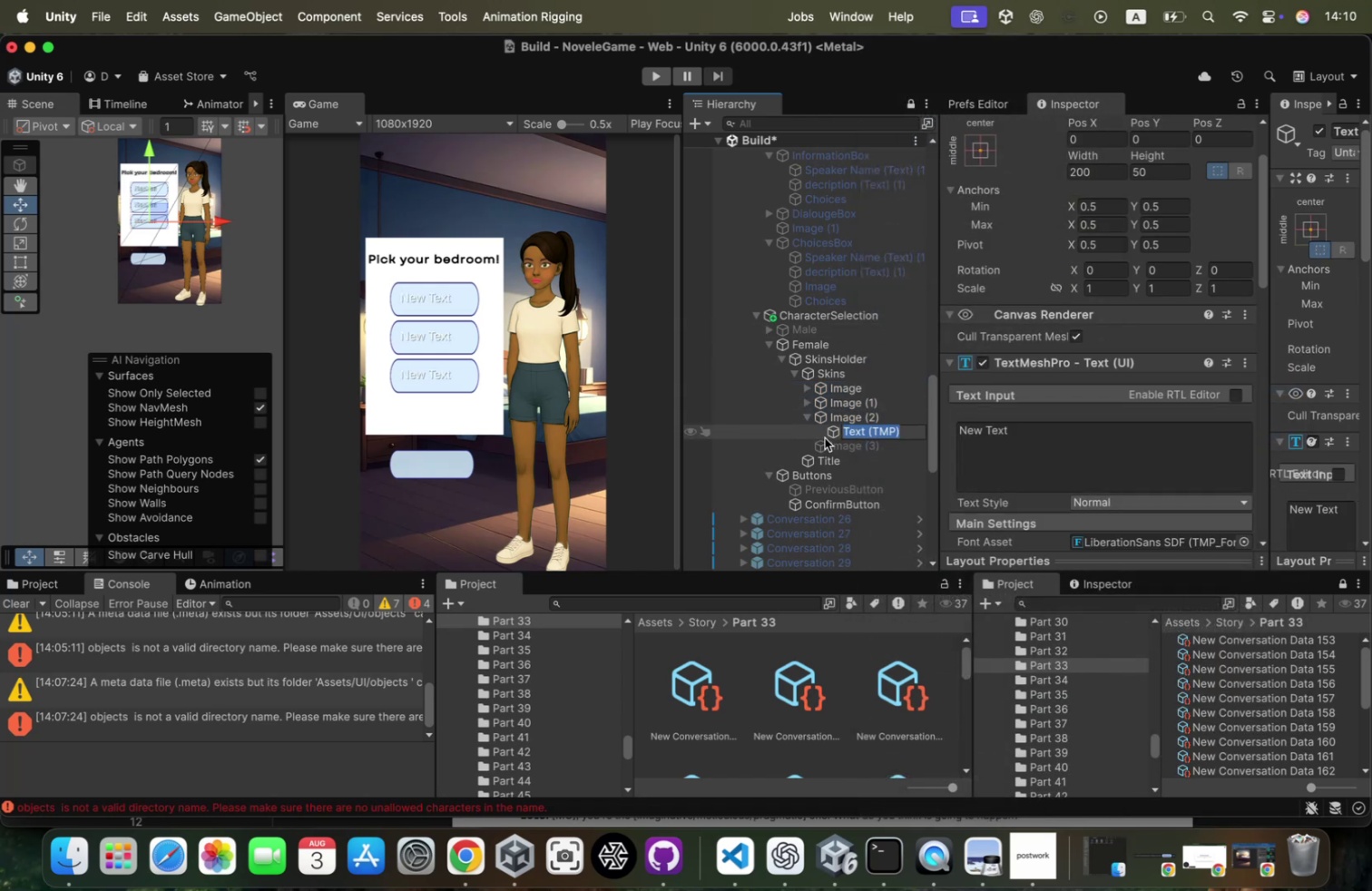 
left_click([831, 430])
 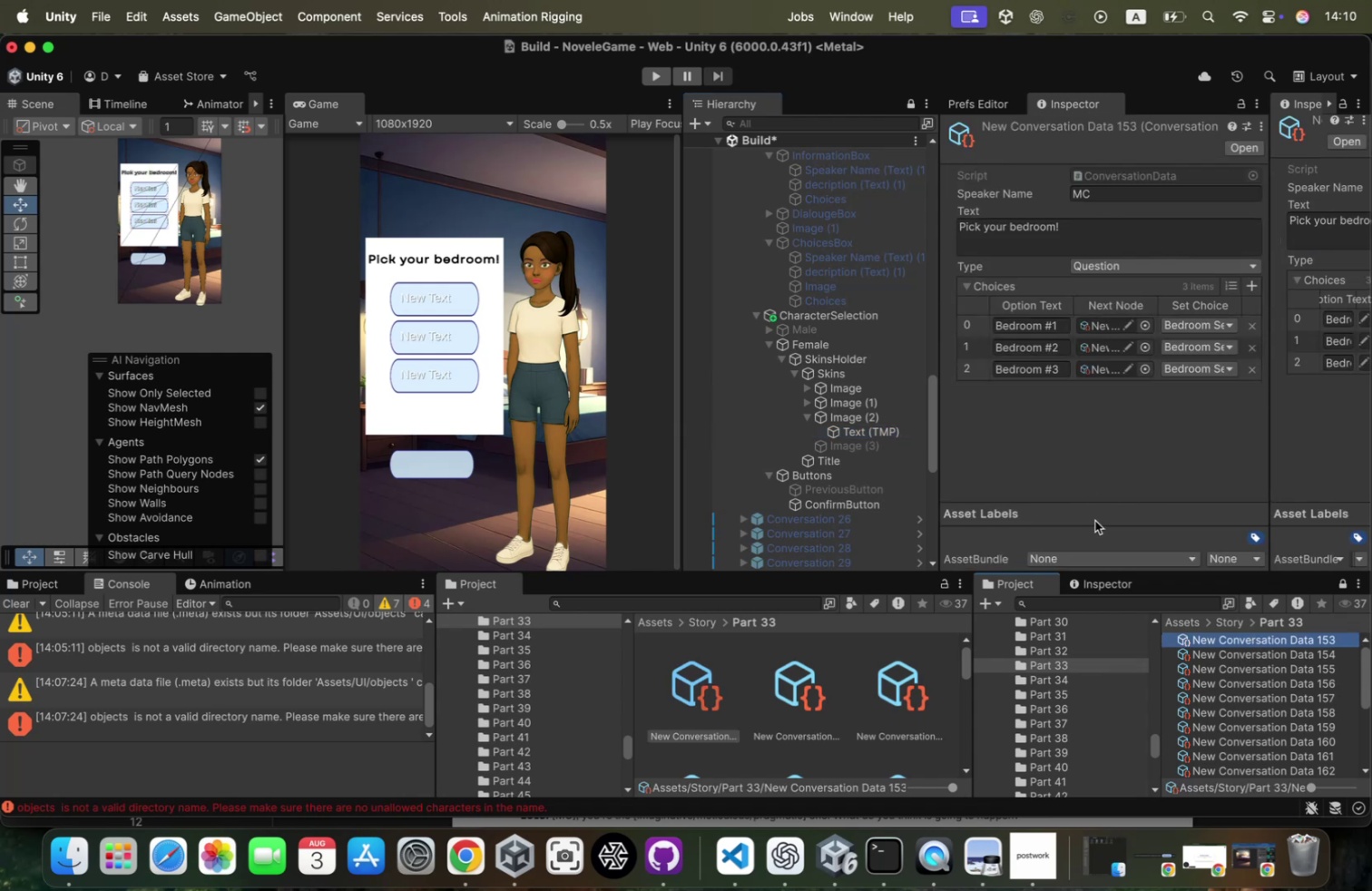 
left_click([1122, 230])
 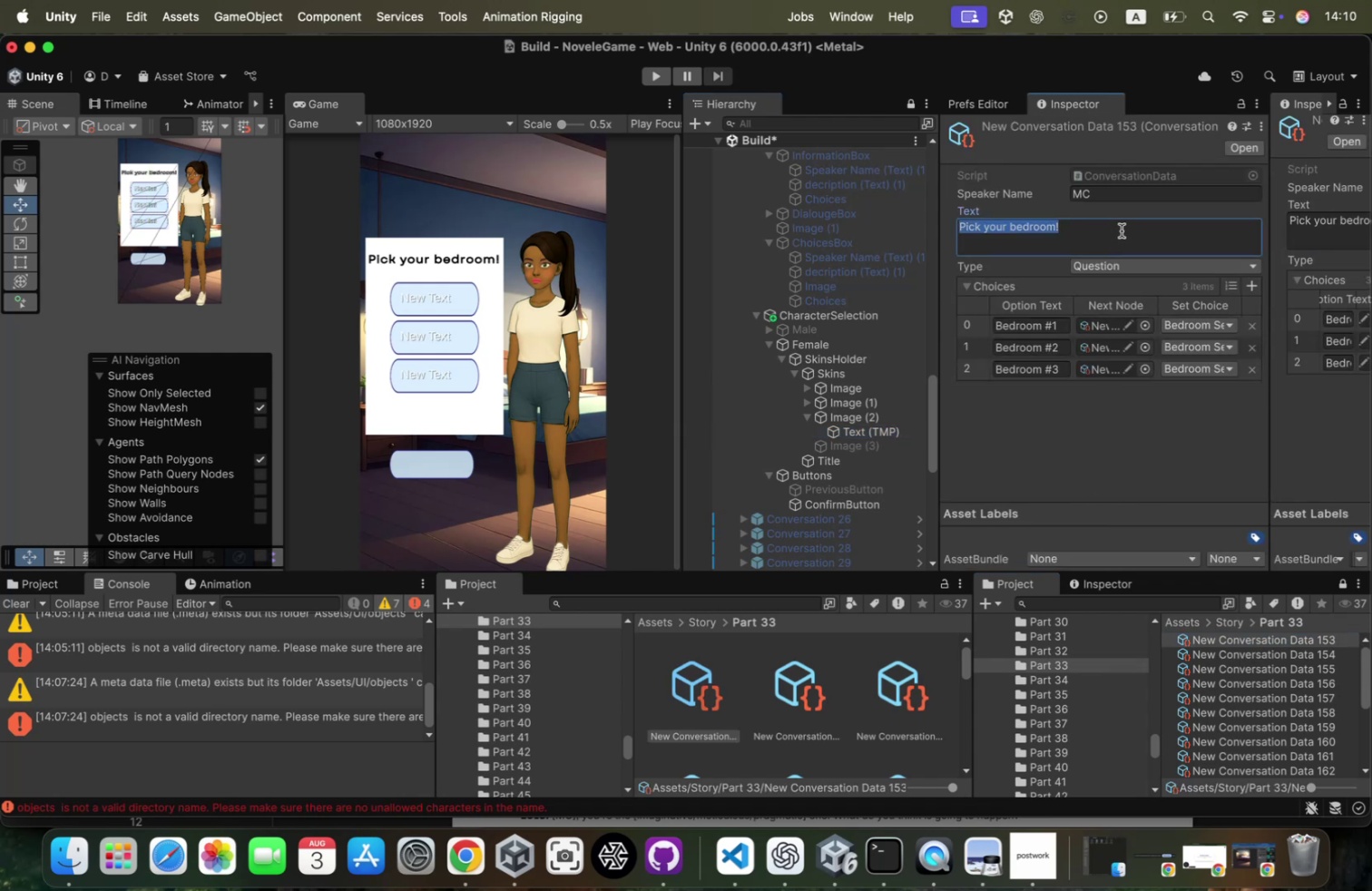 
key(Meta+CommandLeft)
 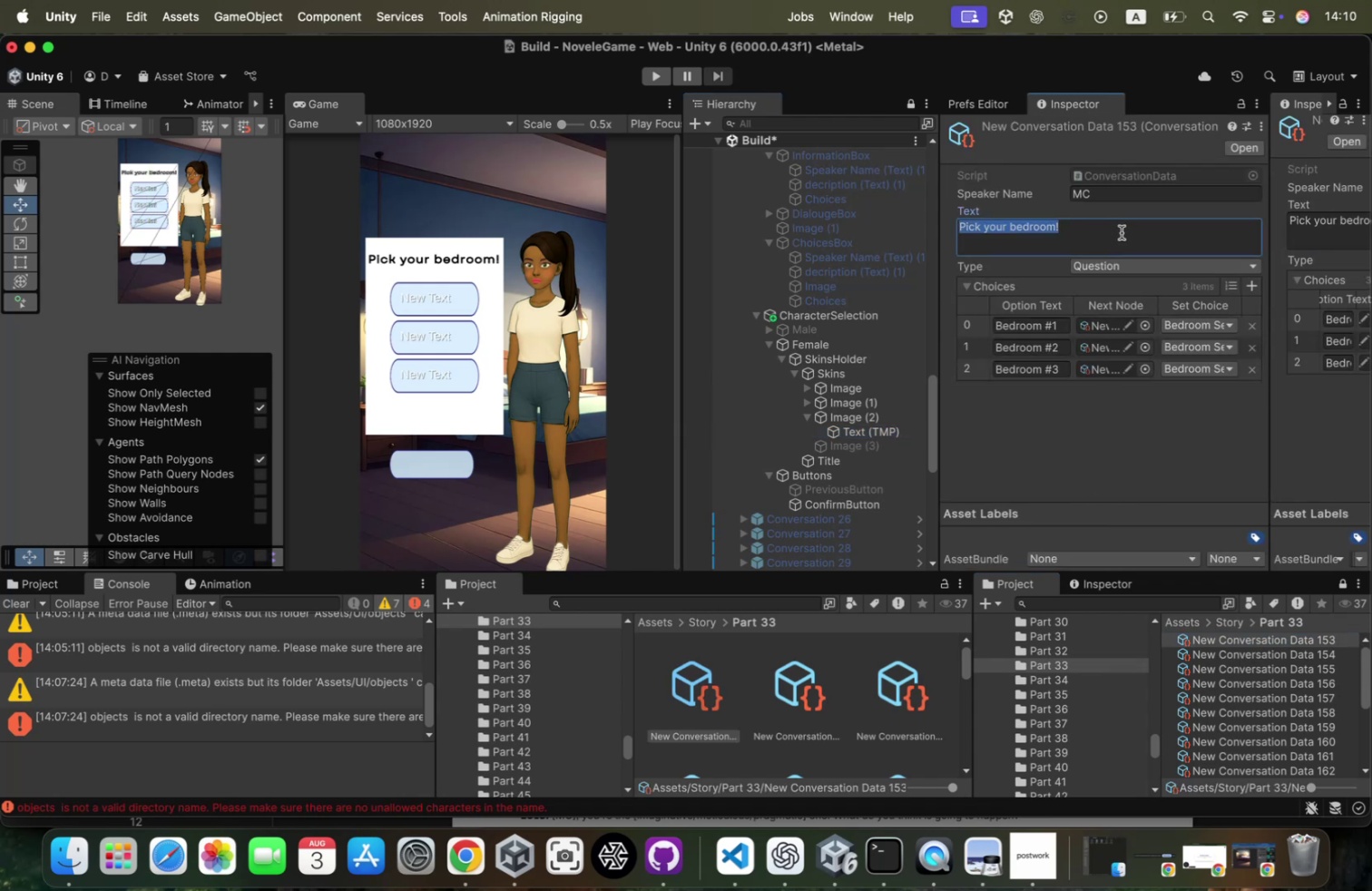 
key(Meta+C)
 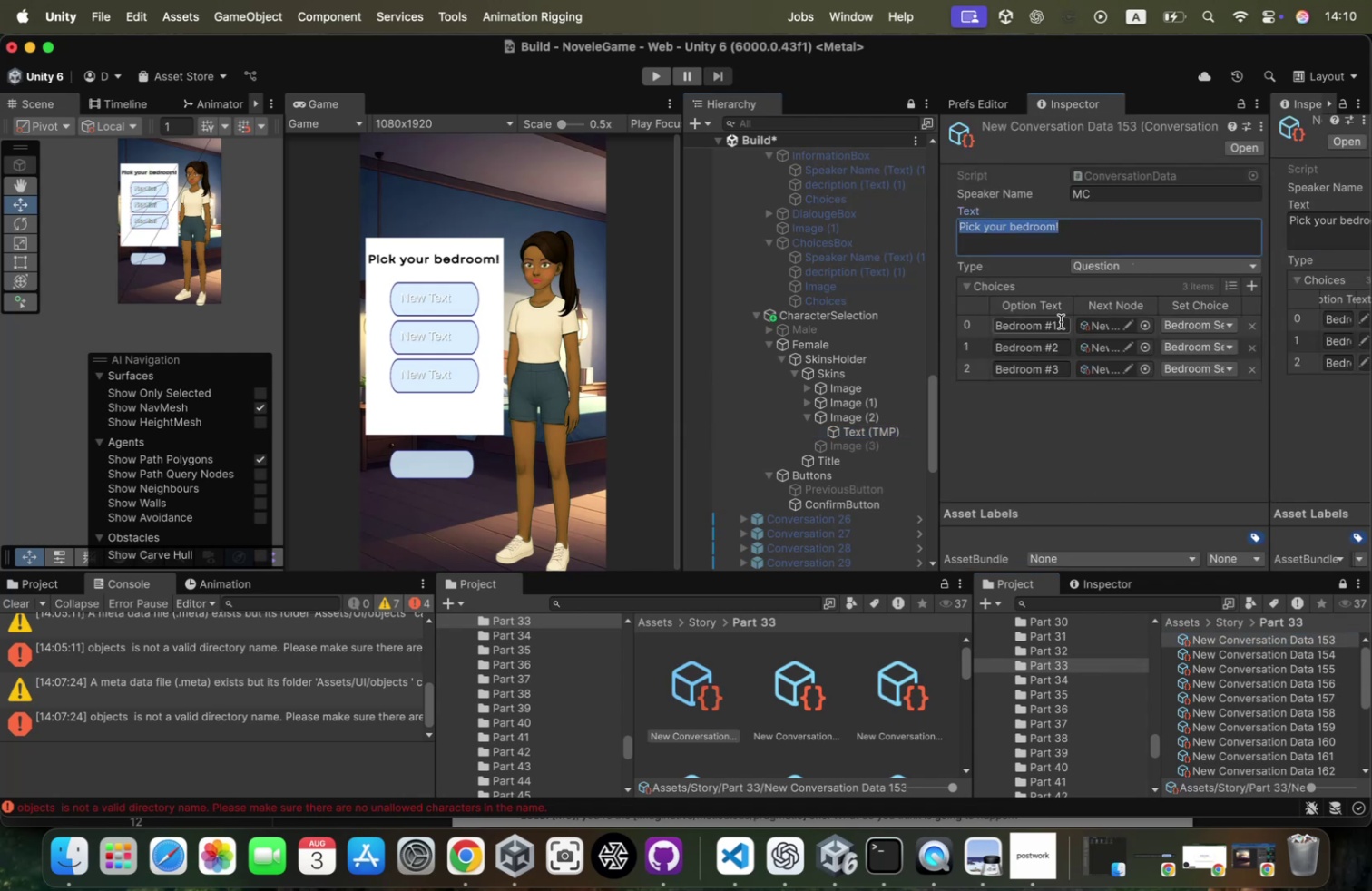 
left_click([1047, 321])
 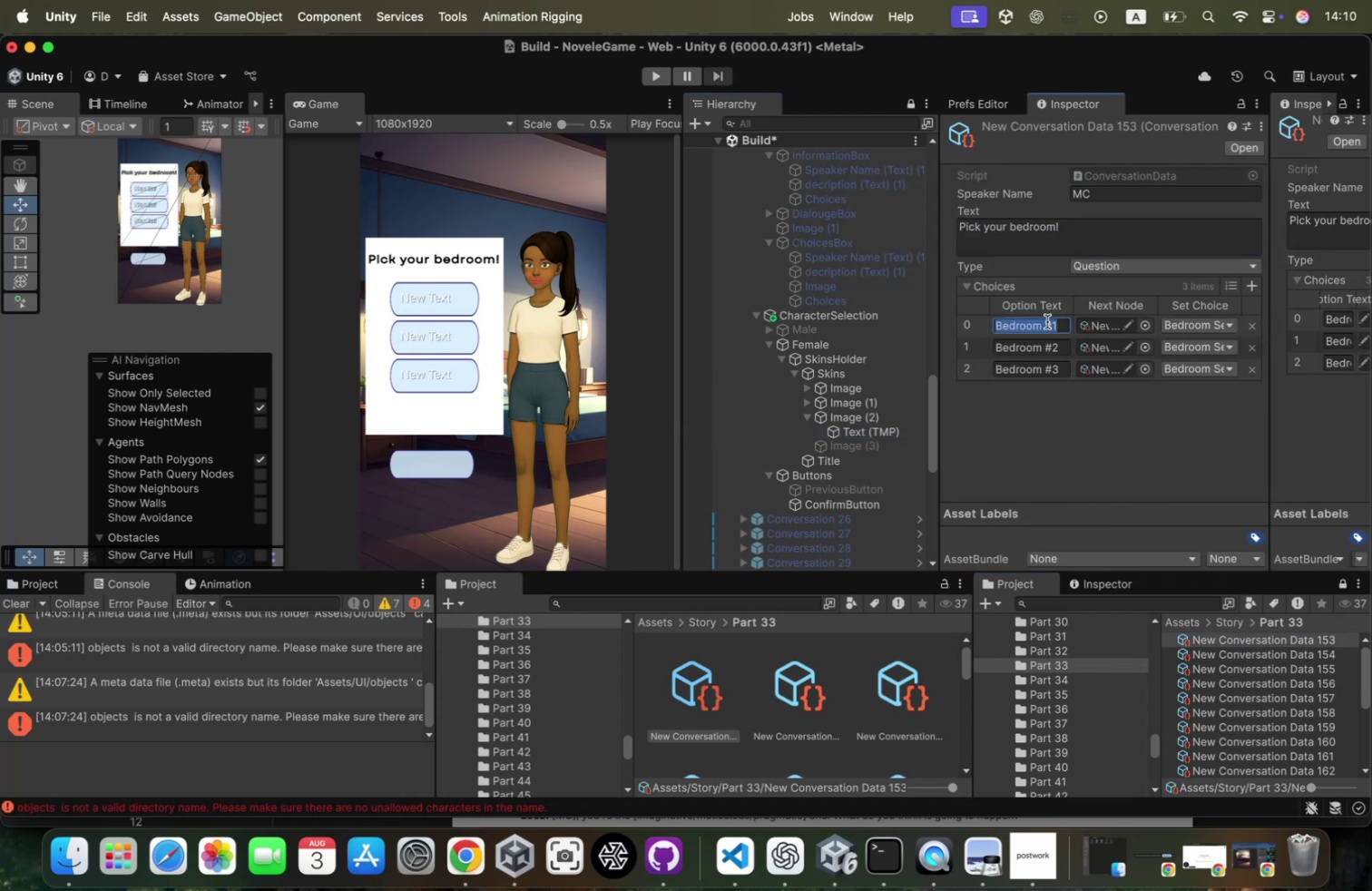 
key(Meta+CommandLeft)
 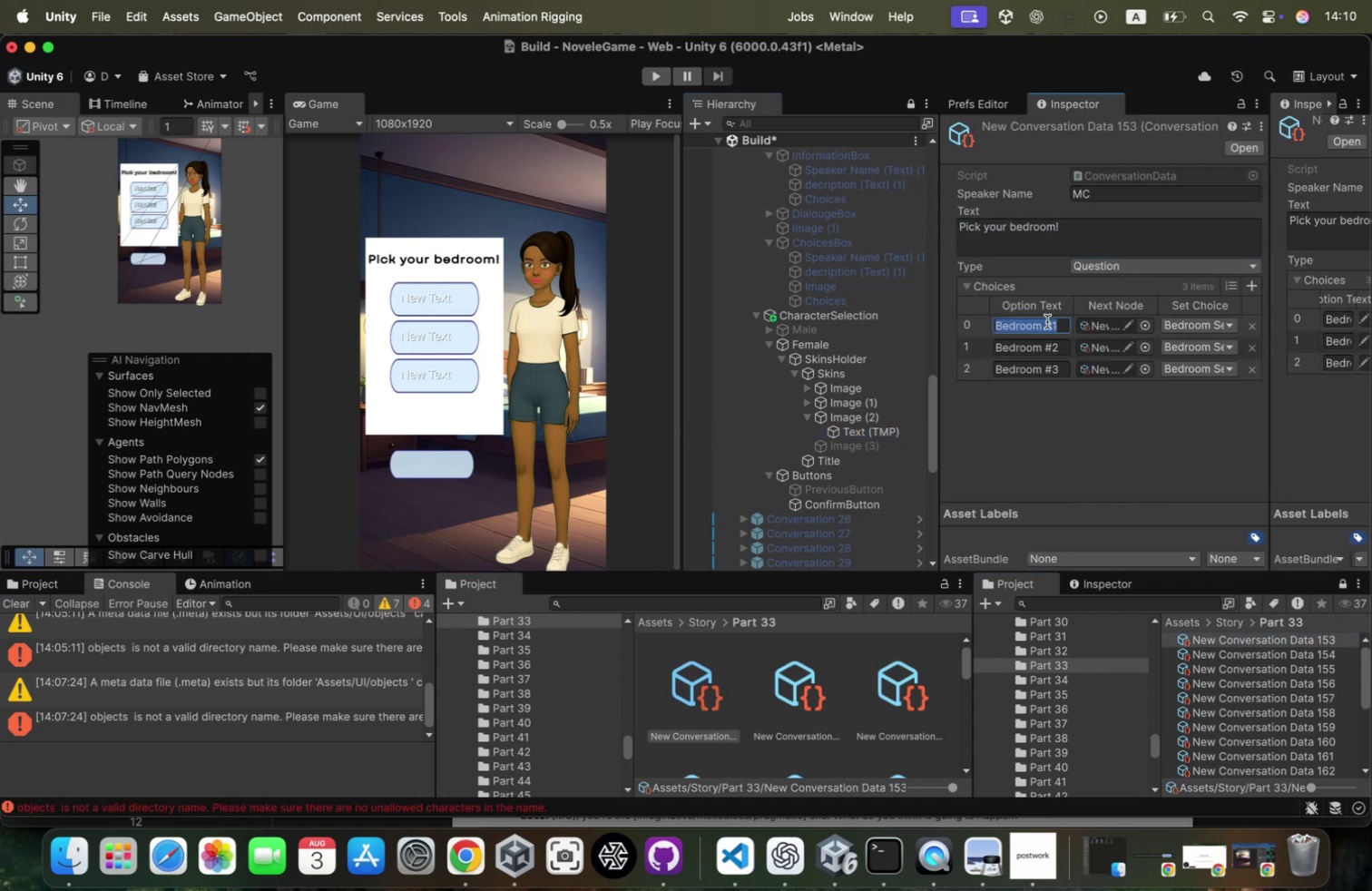 
key(Meta+C)
 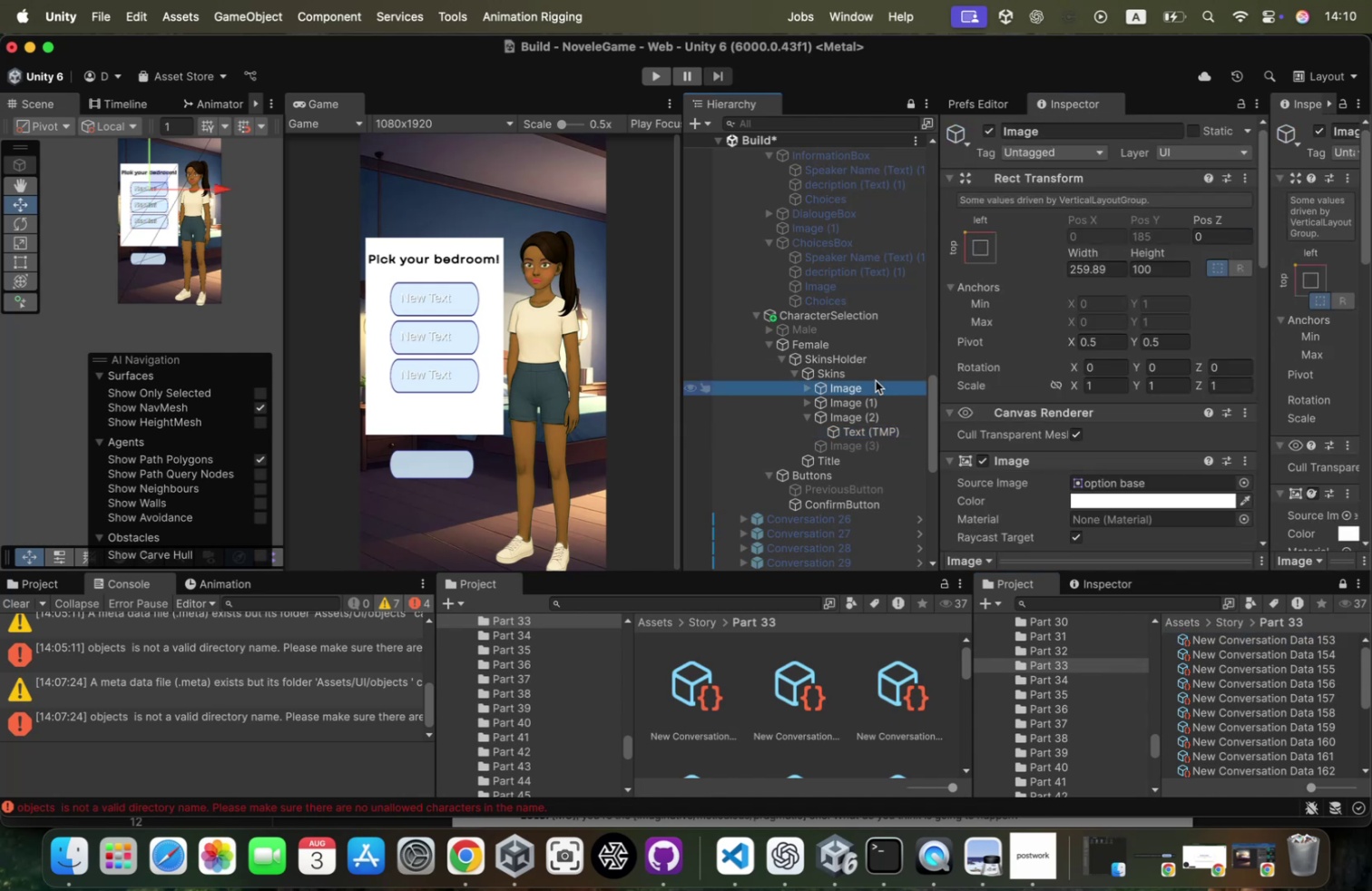 
key(ArrowRight)
 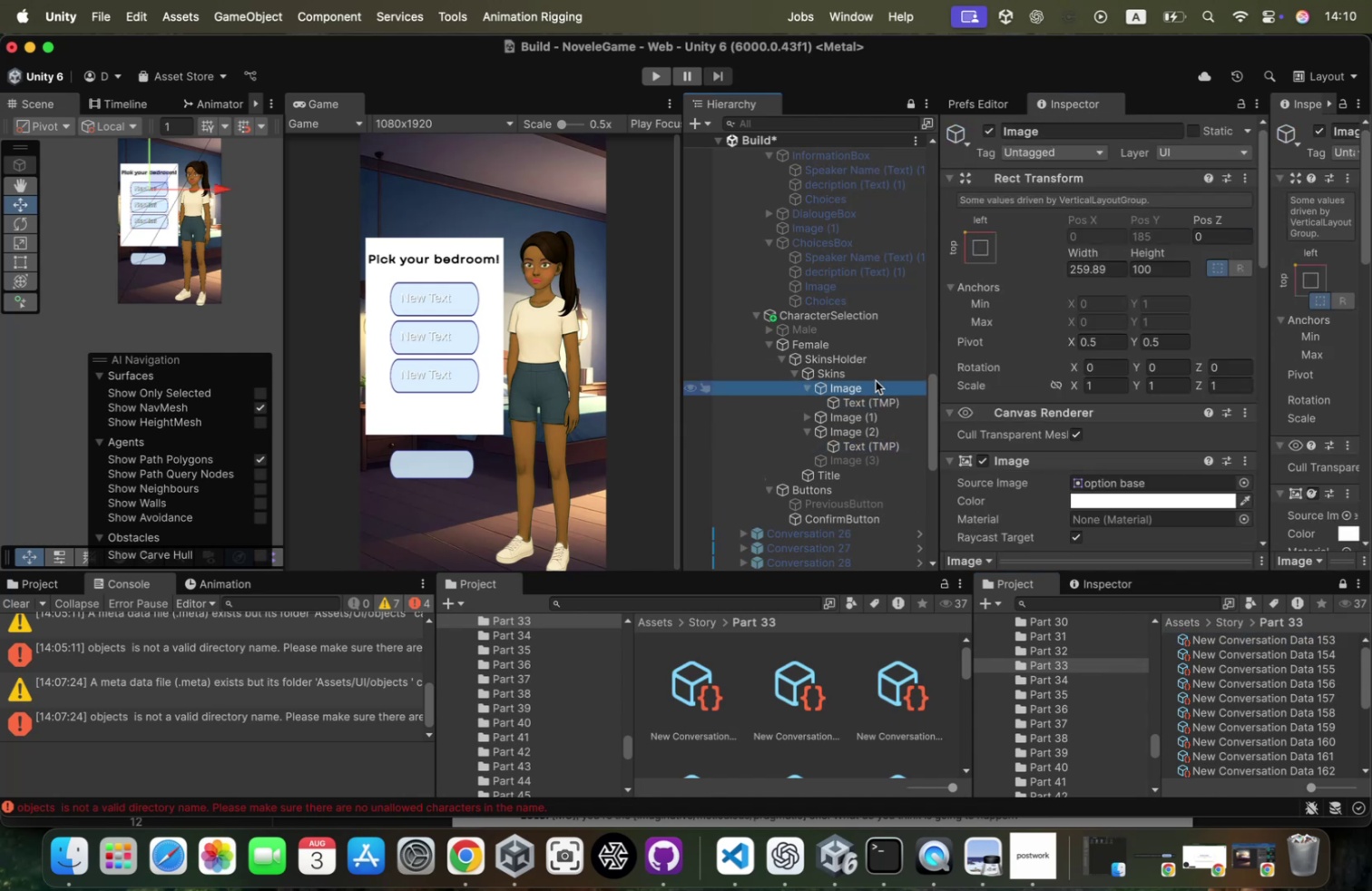 
key(ArrowDown)
 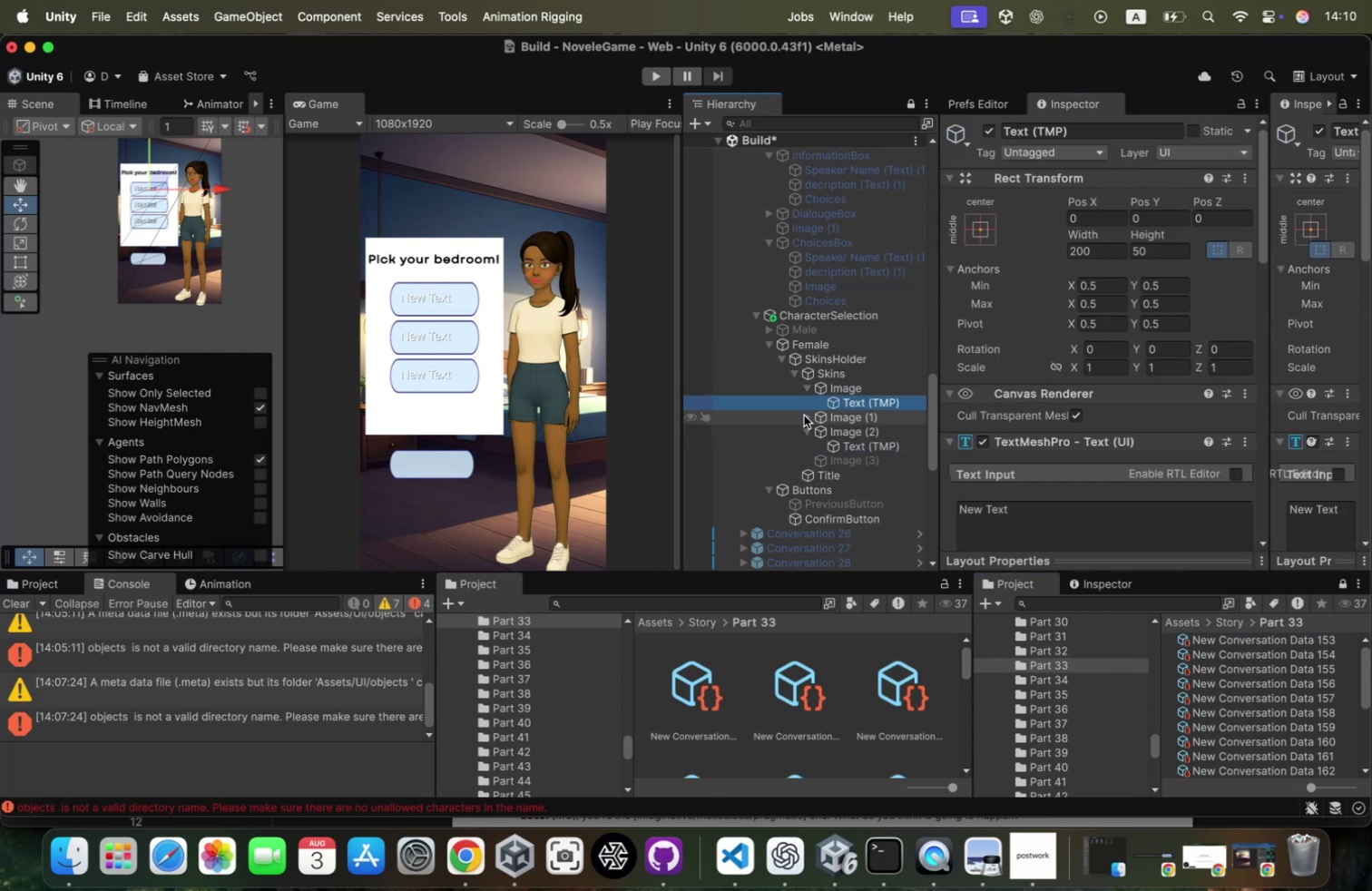 
hold_key(key=CommandLeft, duration=1.1)
left_click([855, 464])
 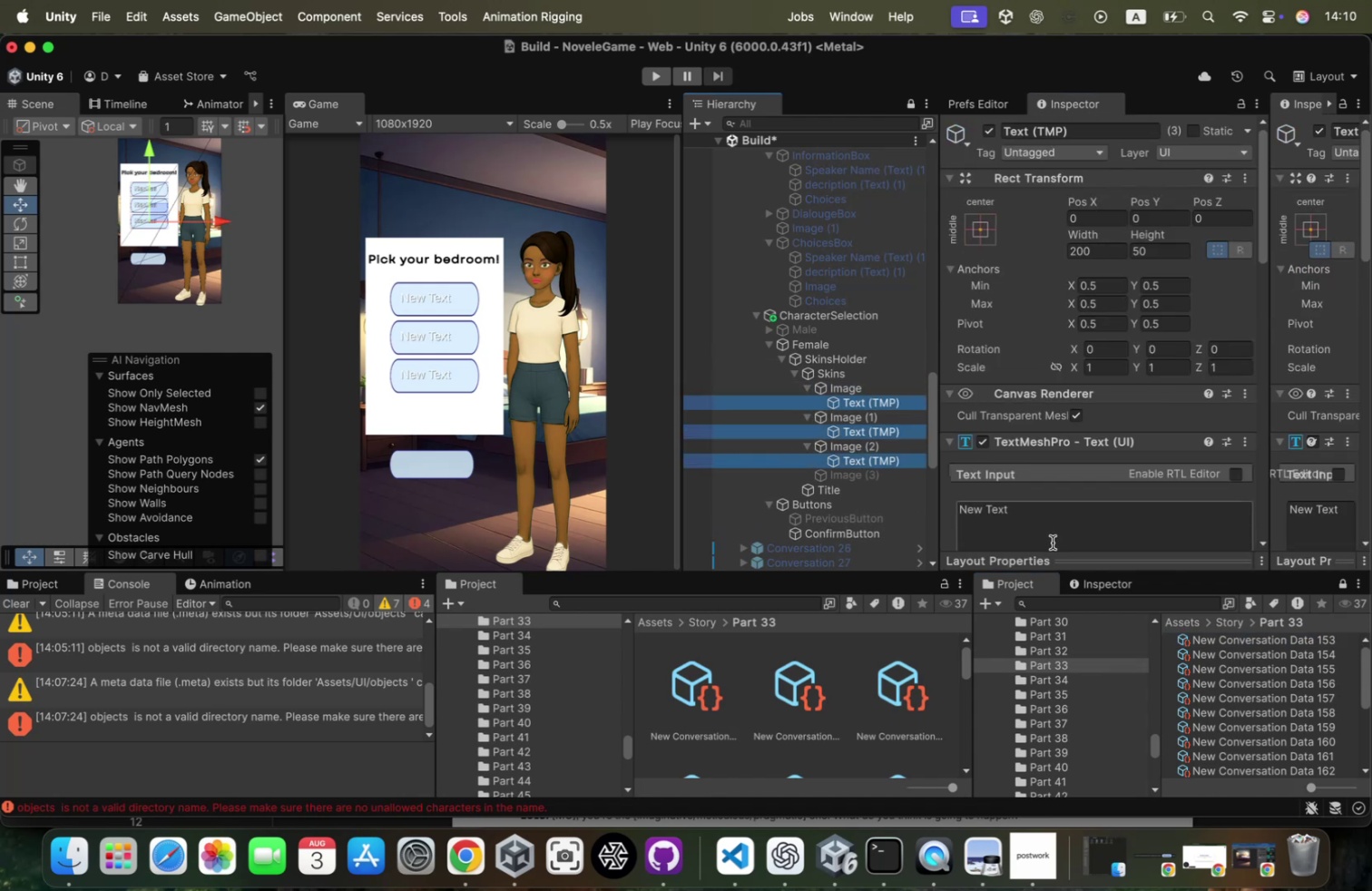 
left_click([1053, 542])
 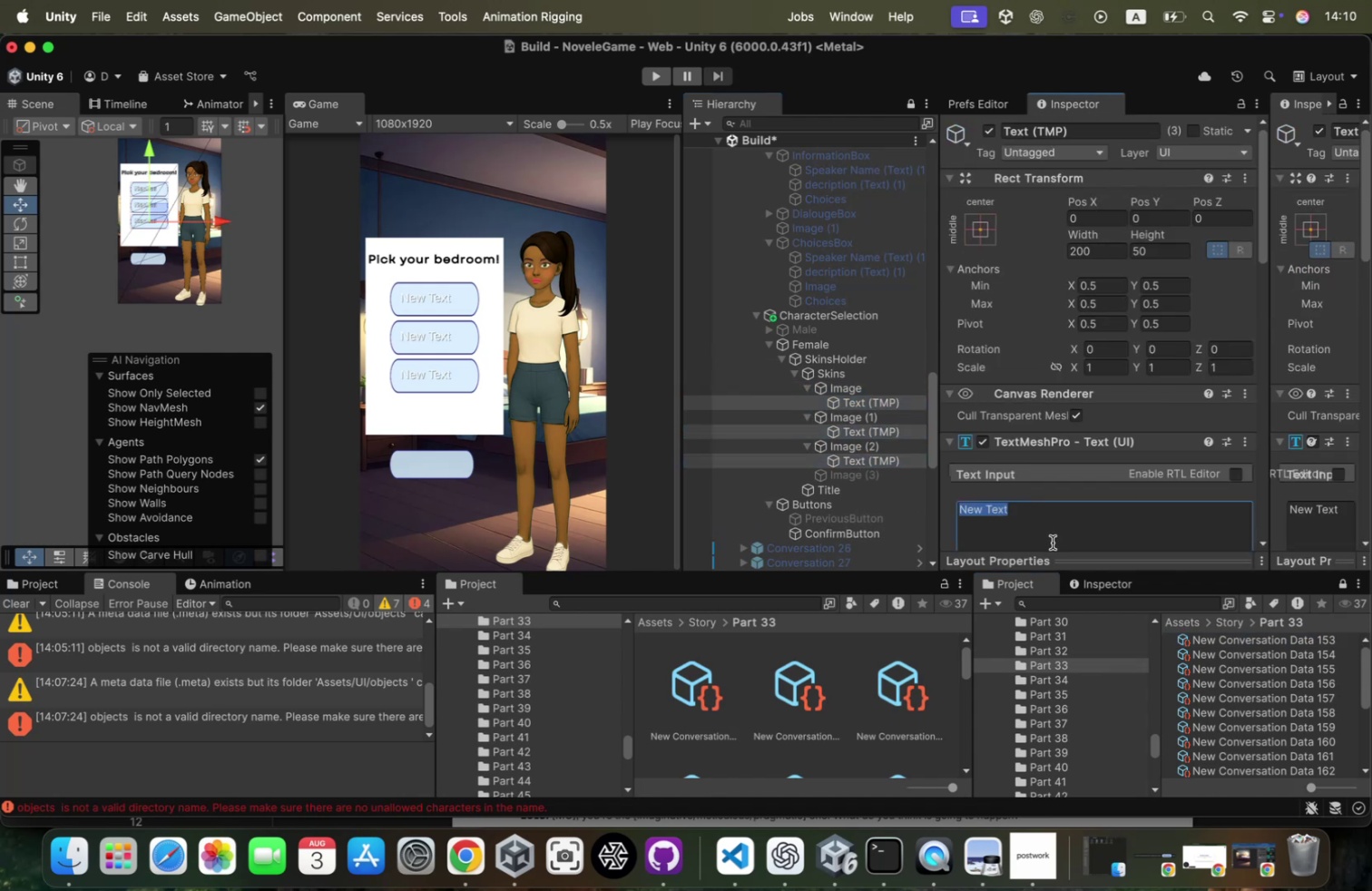 
key(Meta+CommandLeft)
 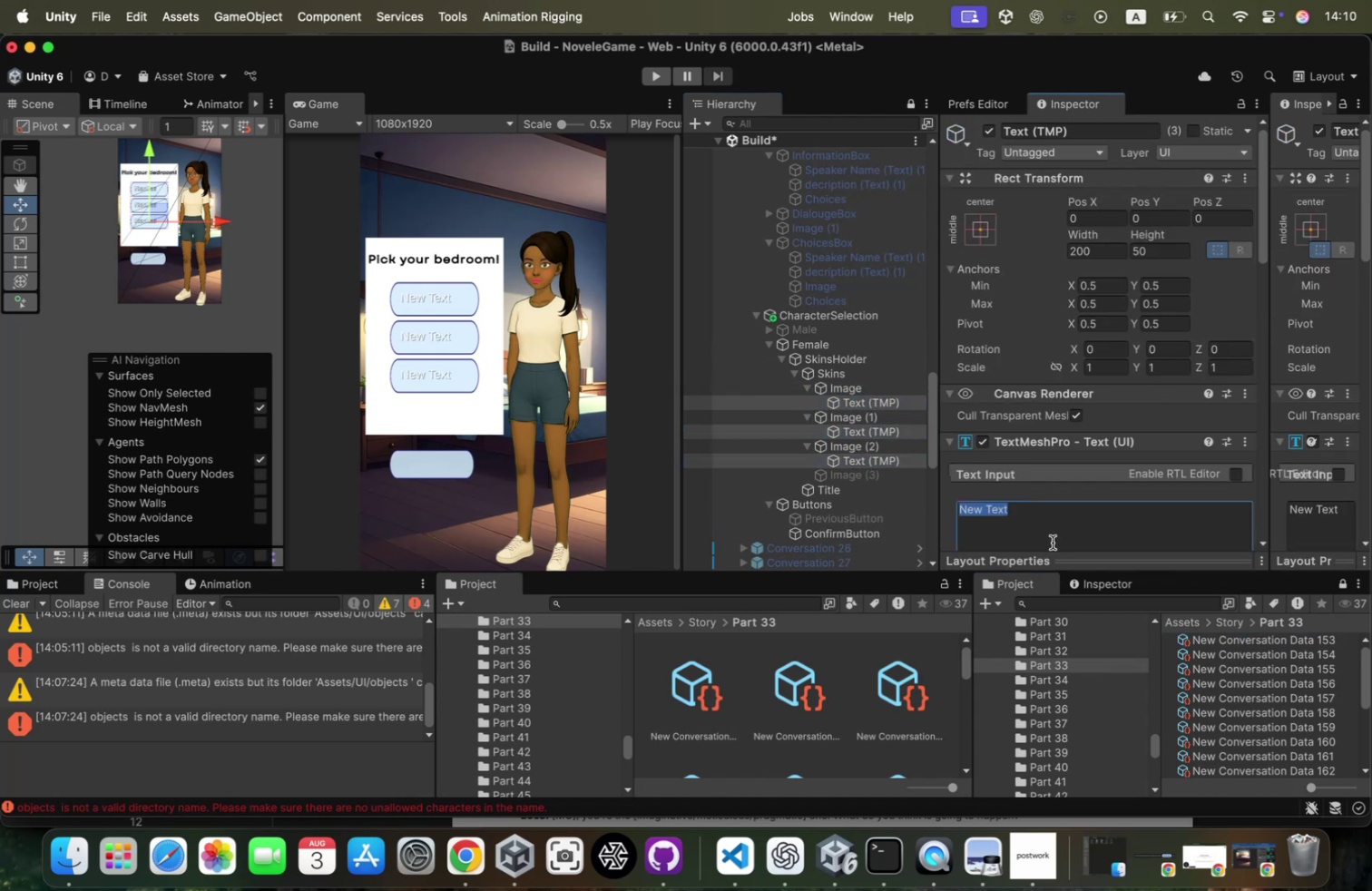 
key(Meta+V)
 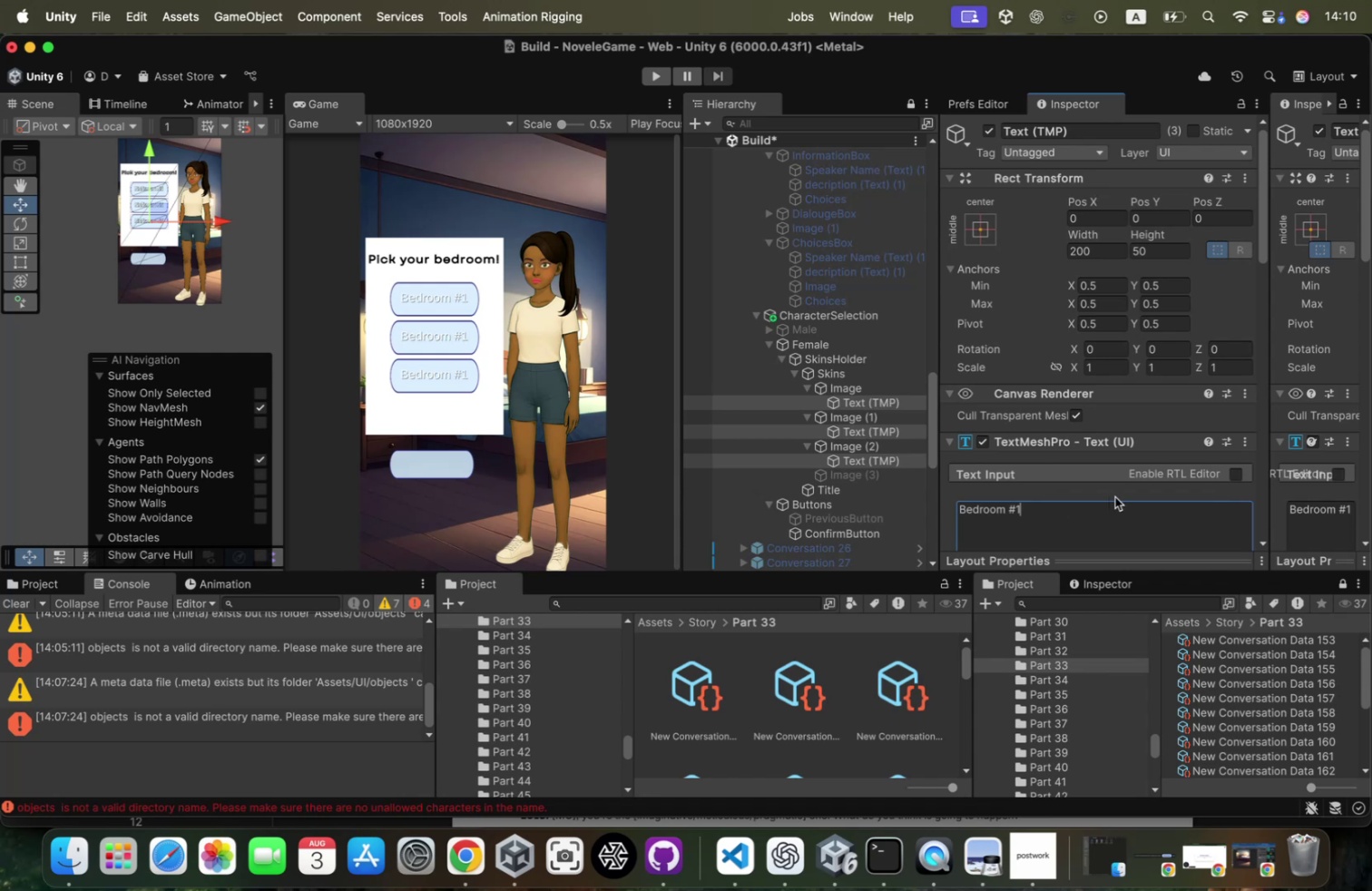 
scroll: coordinate [1128, 486], scroll_direction: down, amount: 52.0
 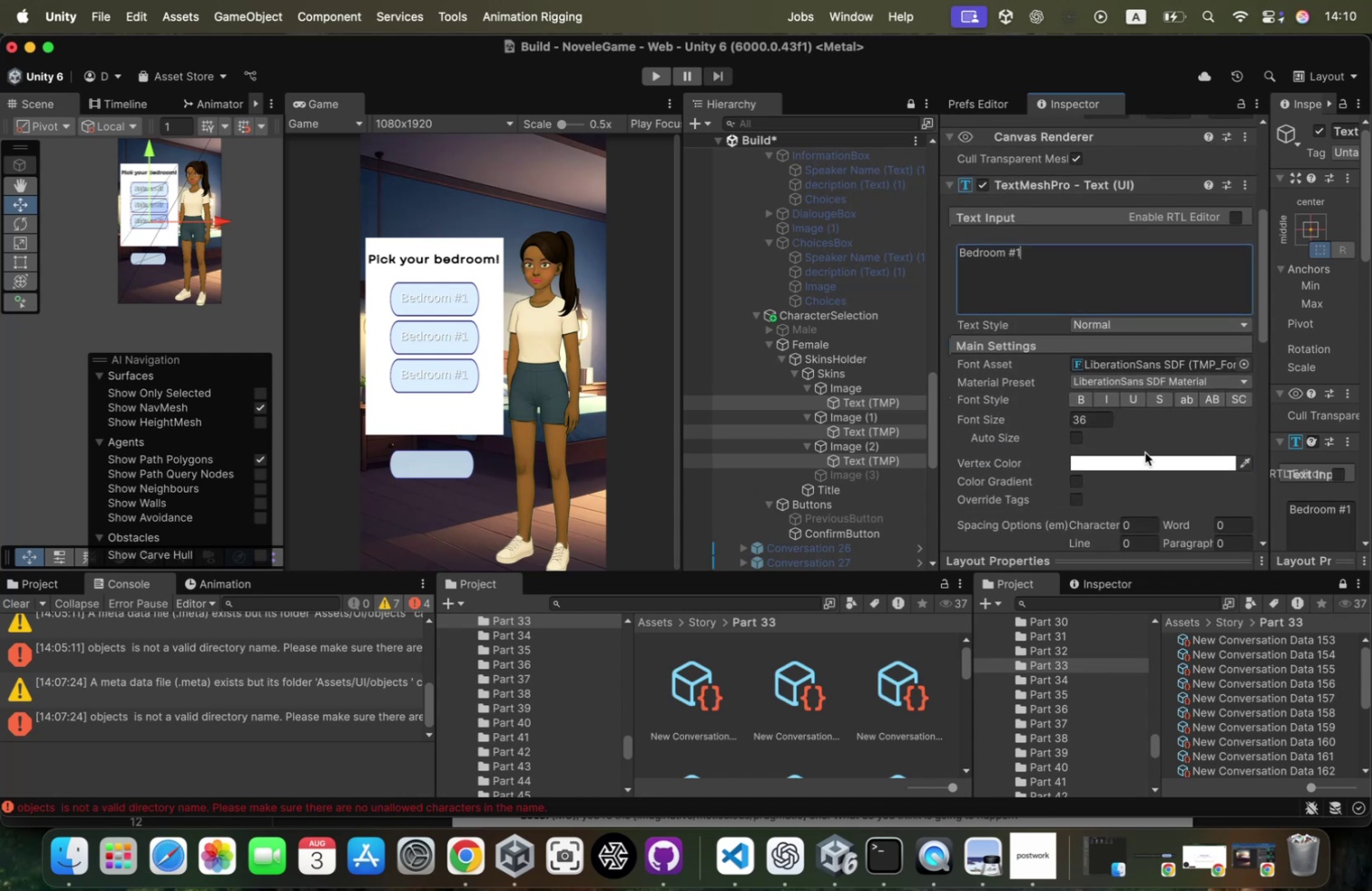 
left_click([1145, 452])
 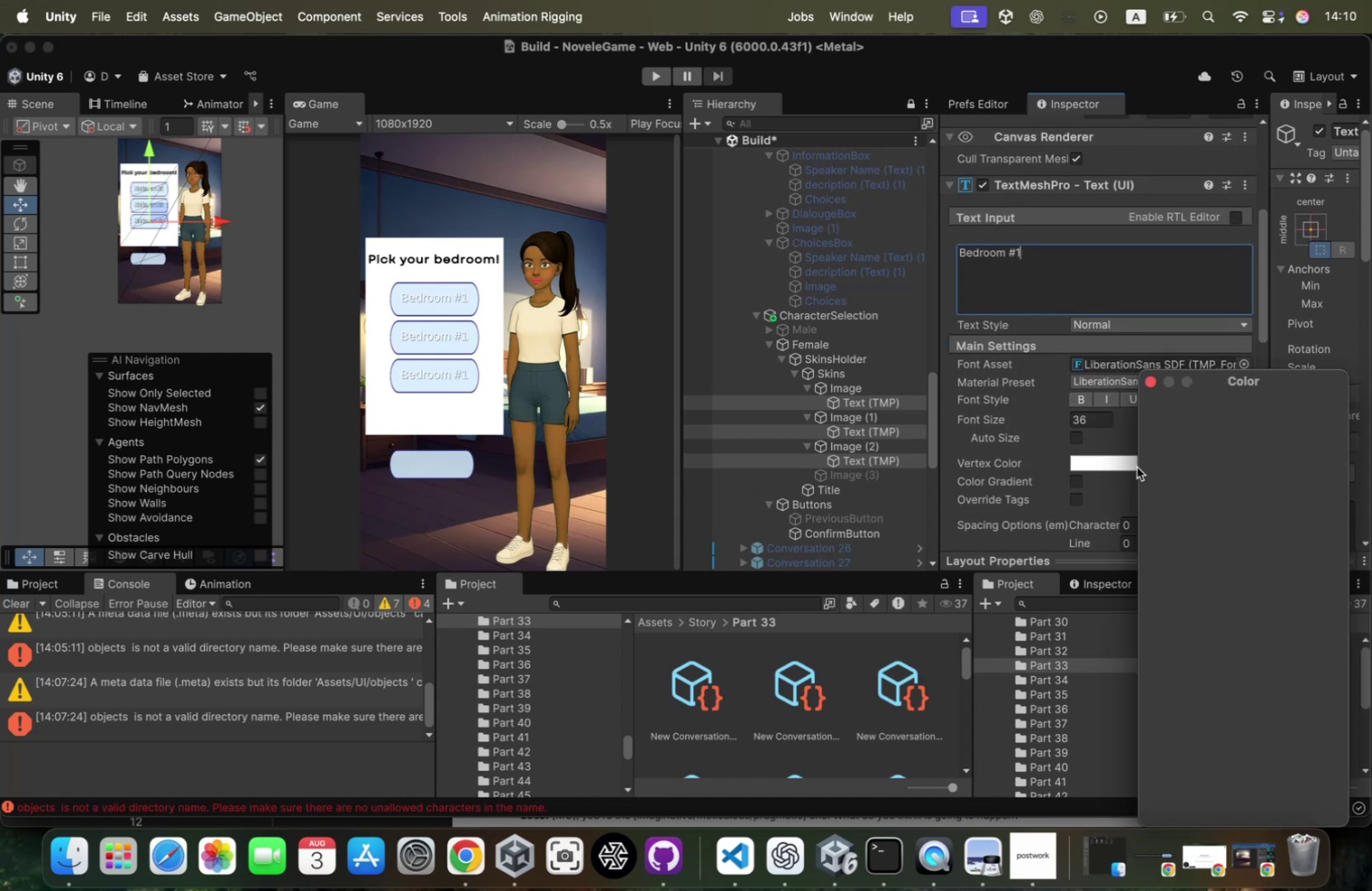 
left_click([1137, 466])
 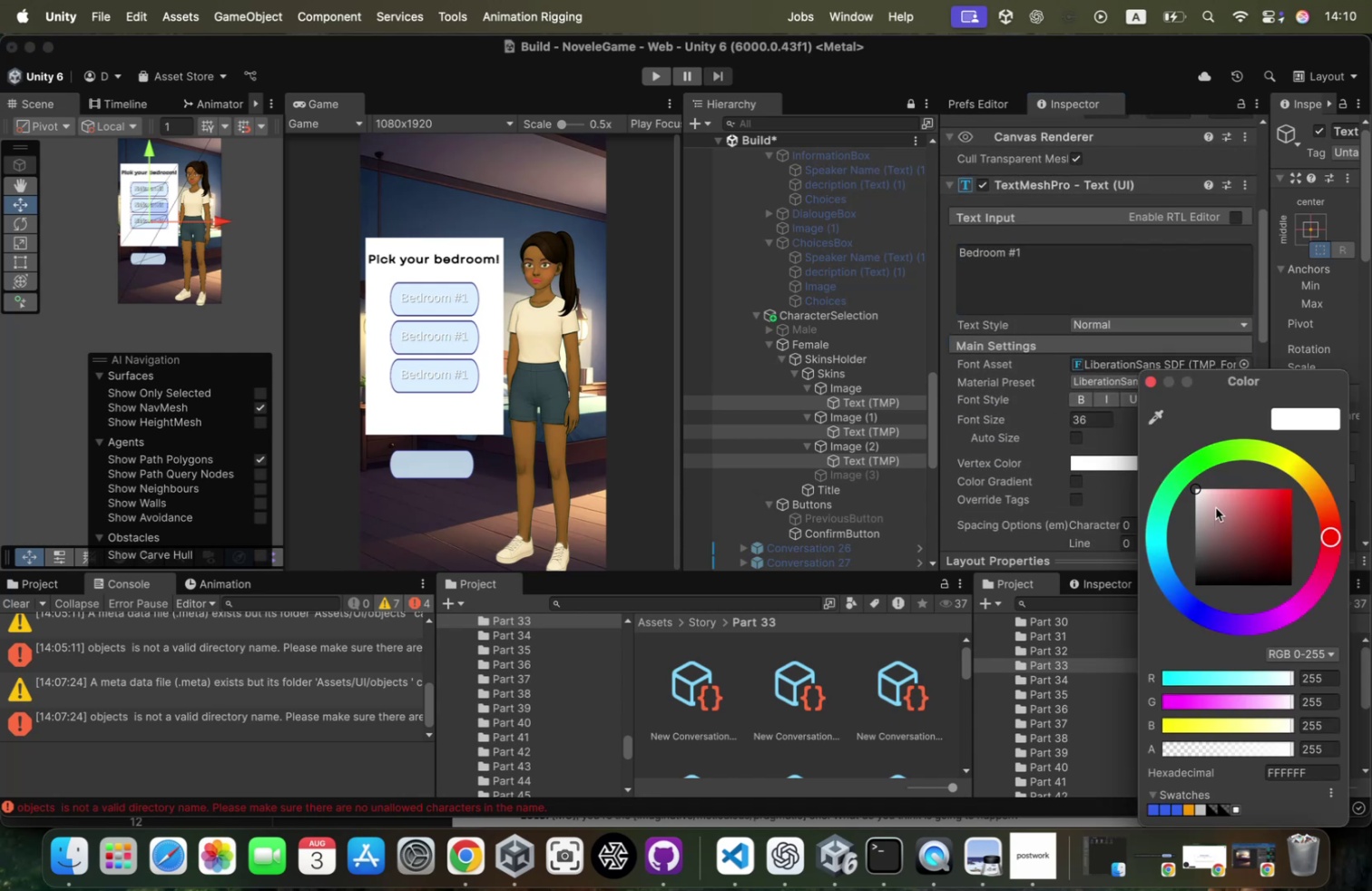 
left_click_drag(start_coordinate=[1213, 500], to_coordinate=[1149, 642])
 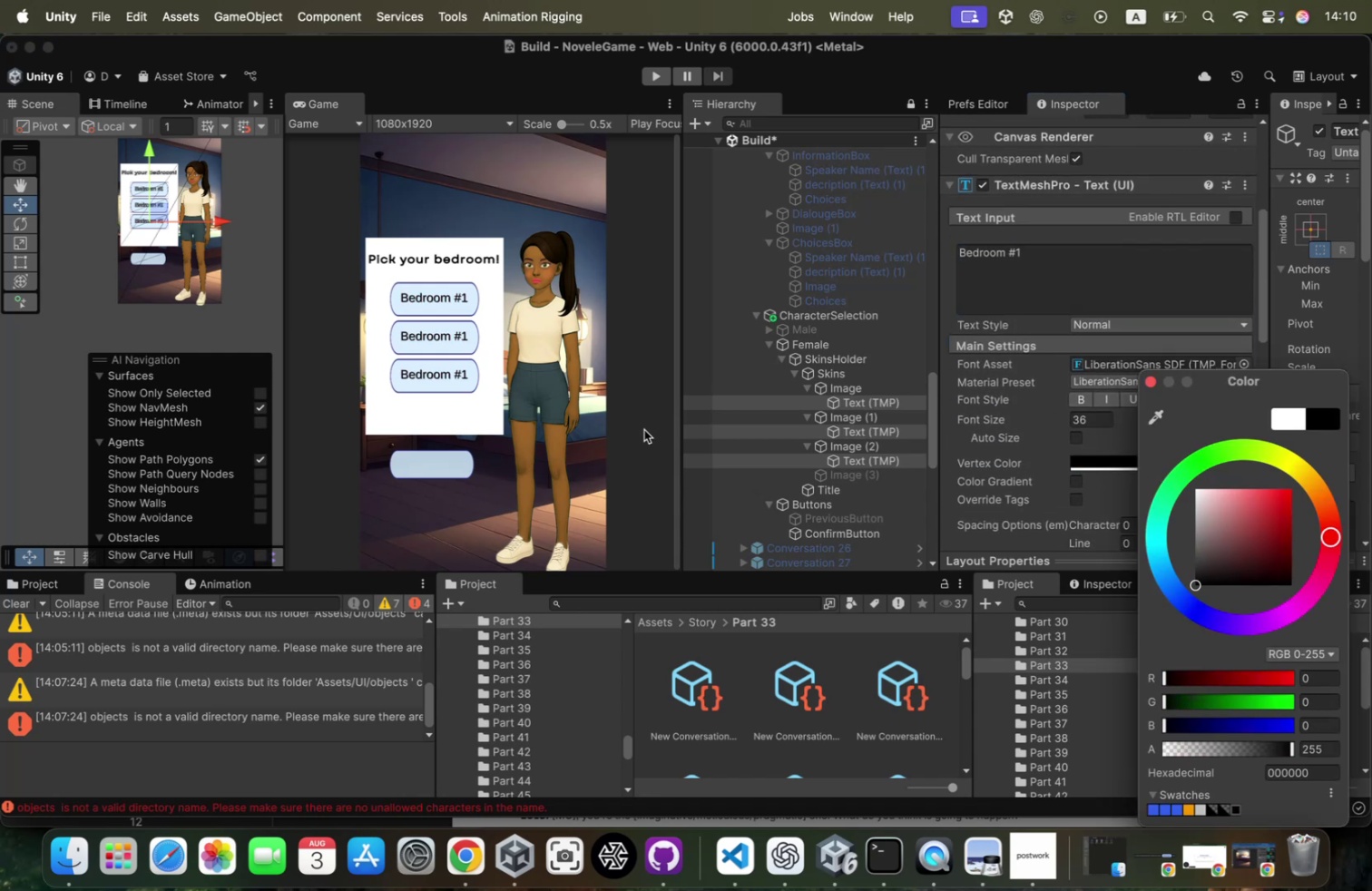 
wait(8.03)
 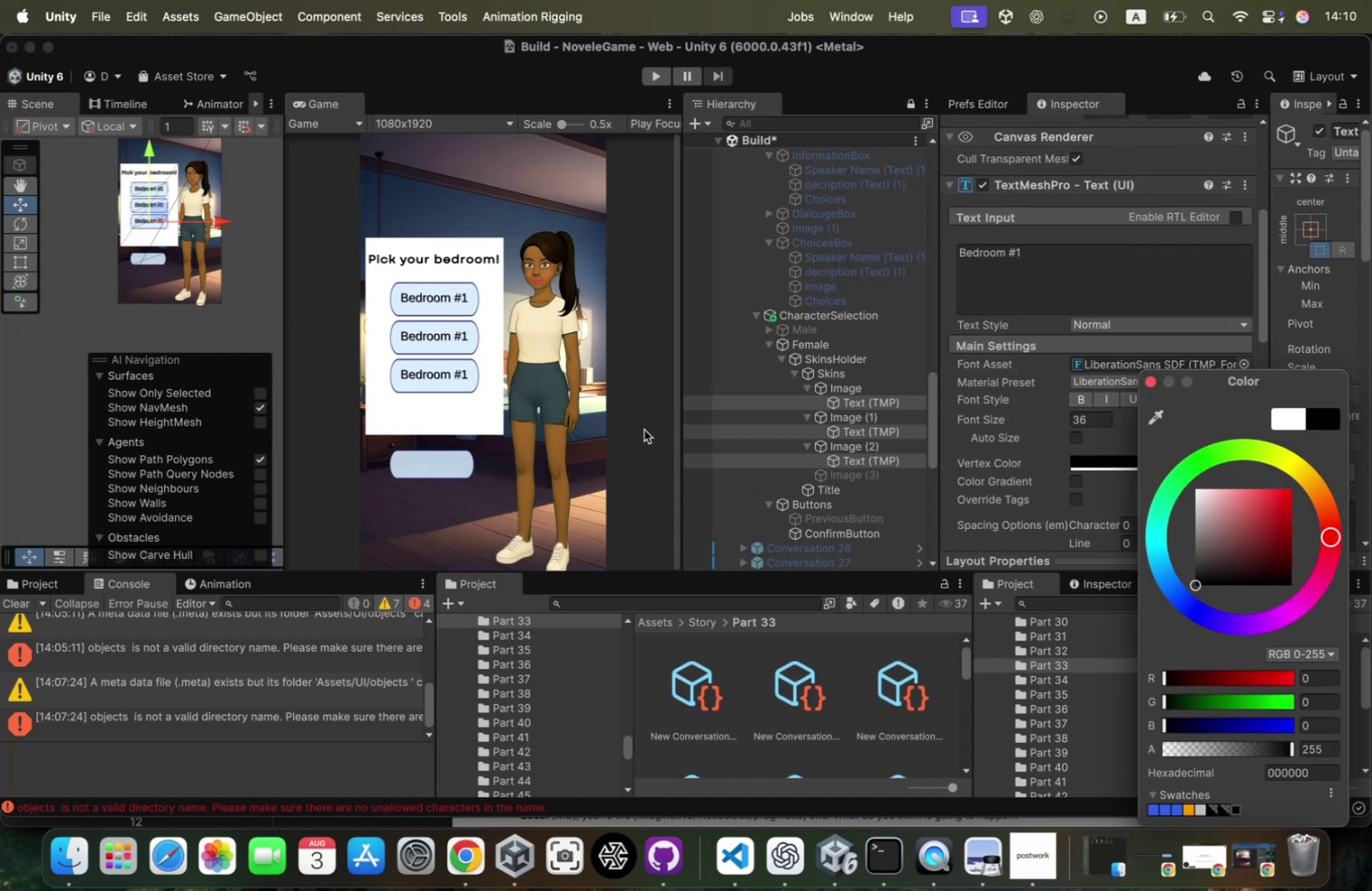 
left_click([812, 438])
 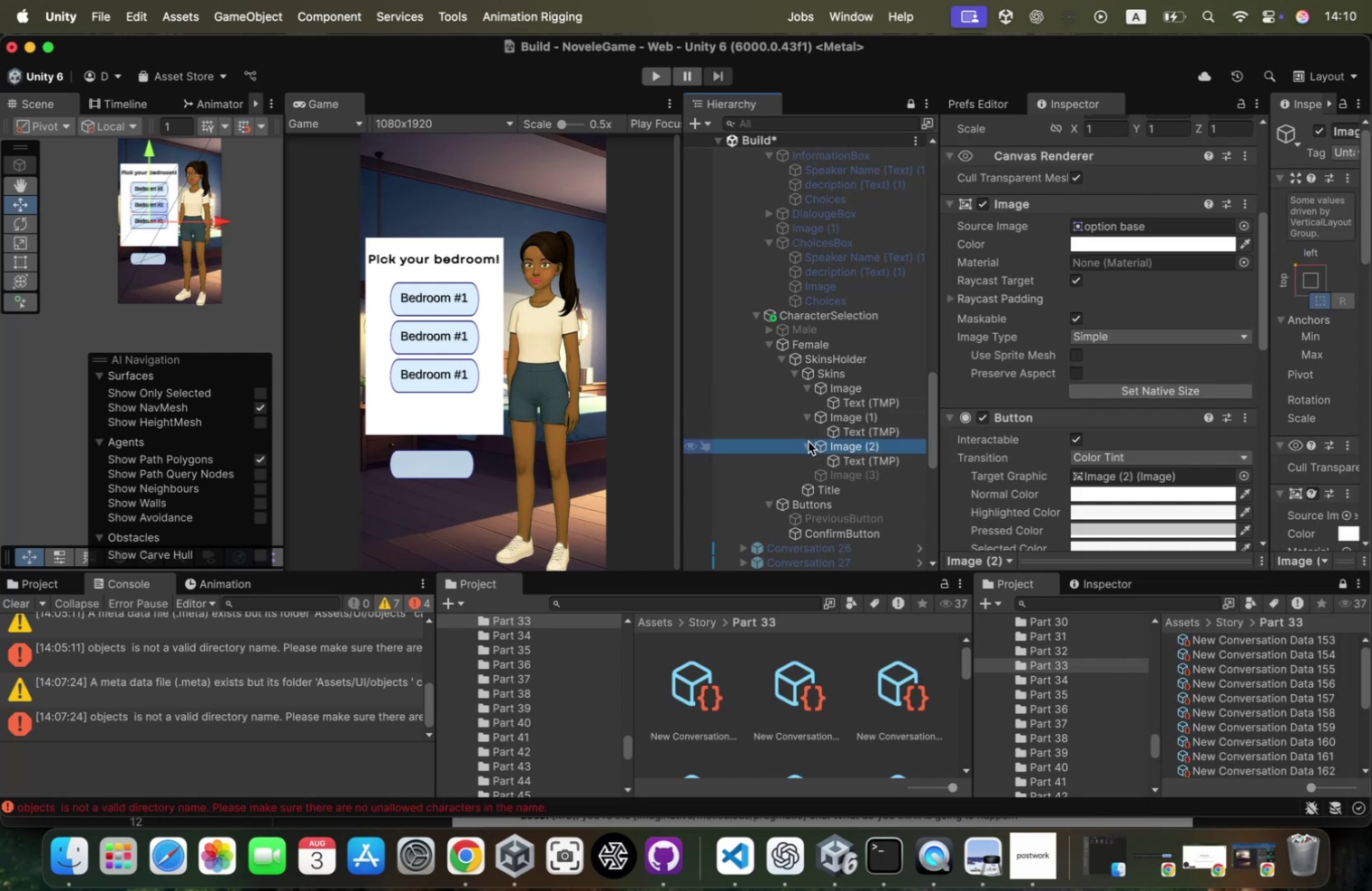 
left_click([808, 441])
 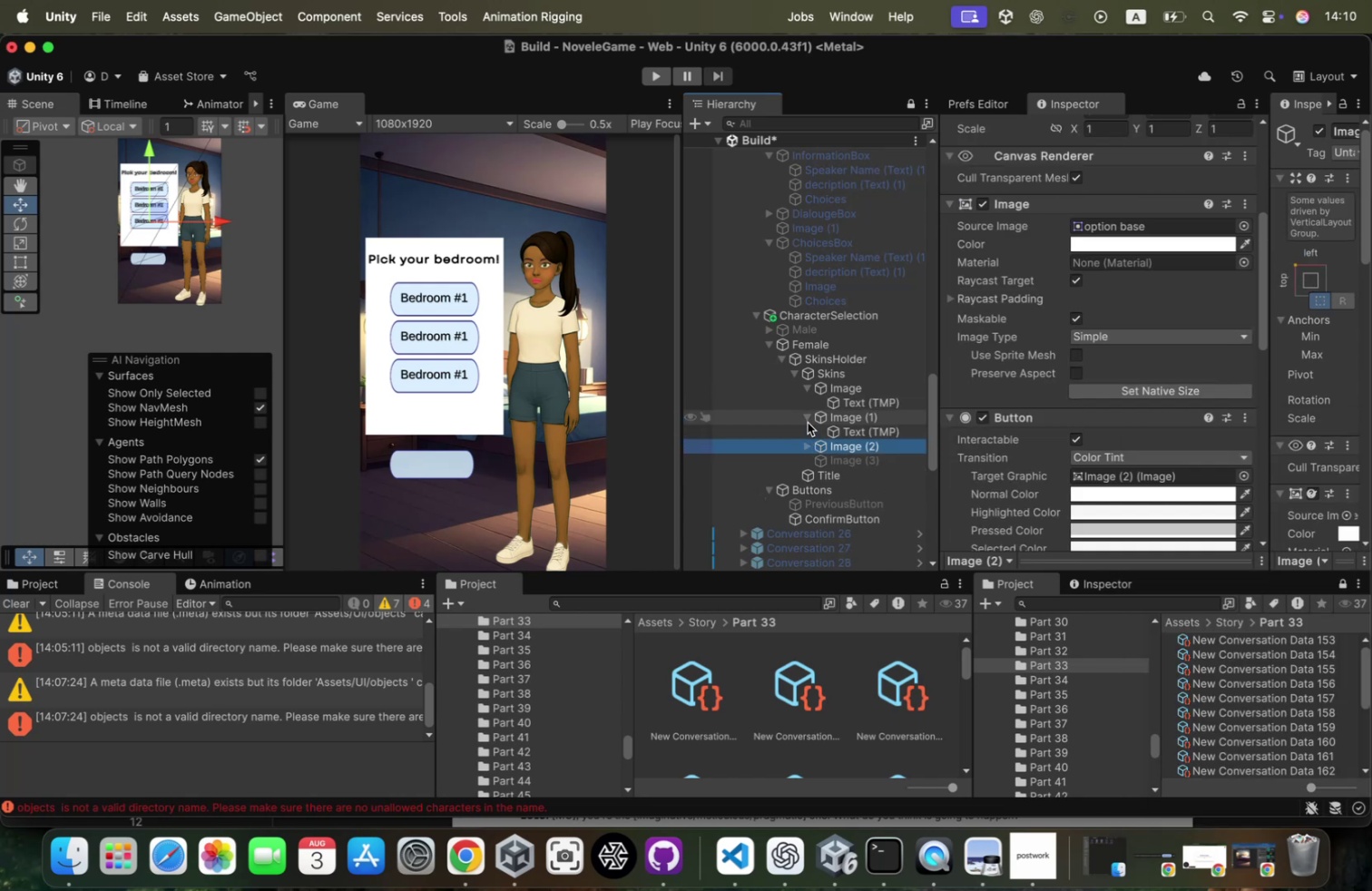 
left_click([808, 422])
 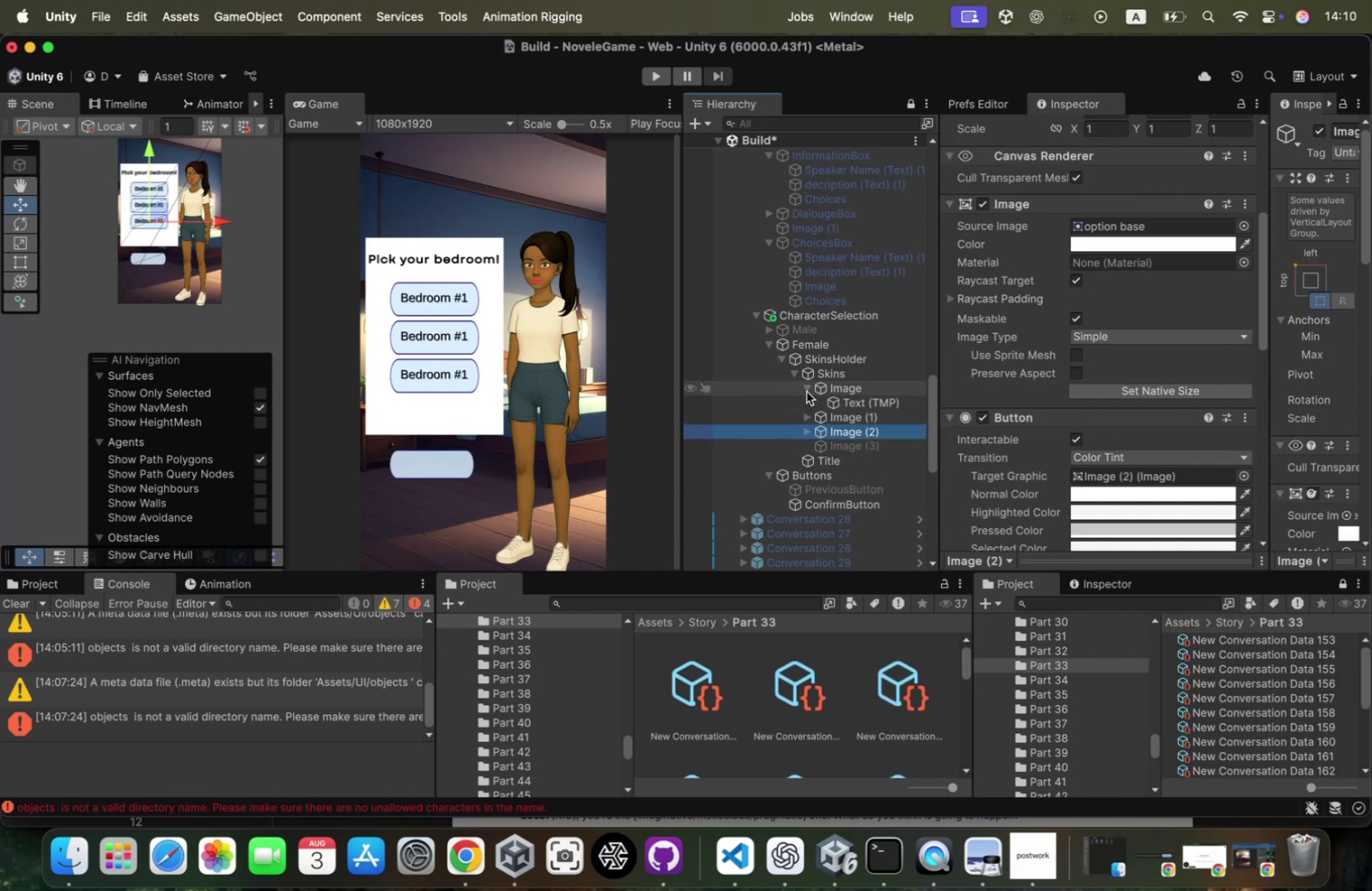 
left_click([807, 391])
 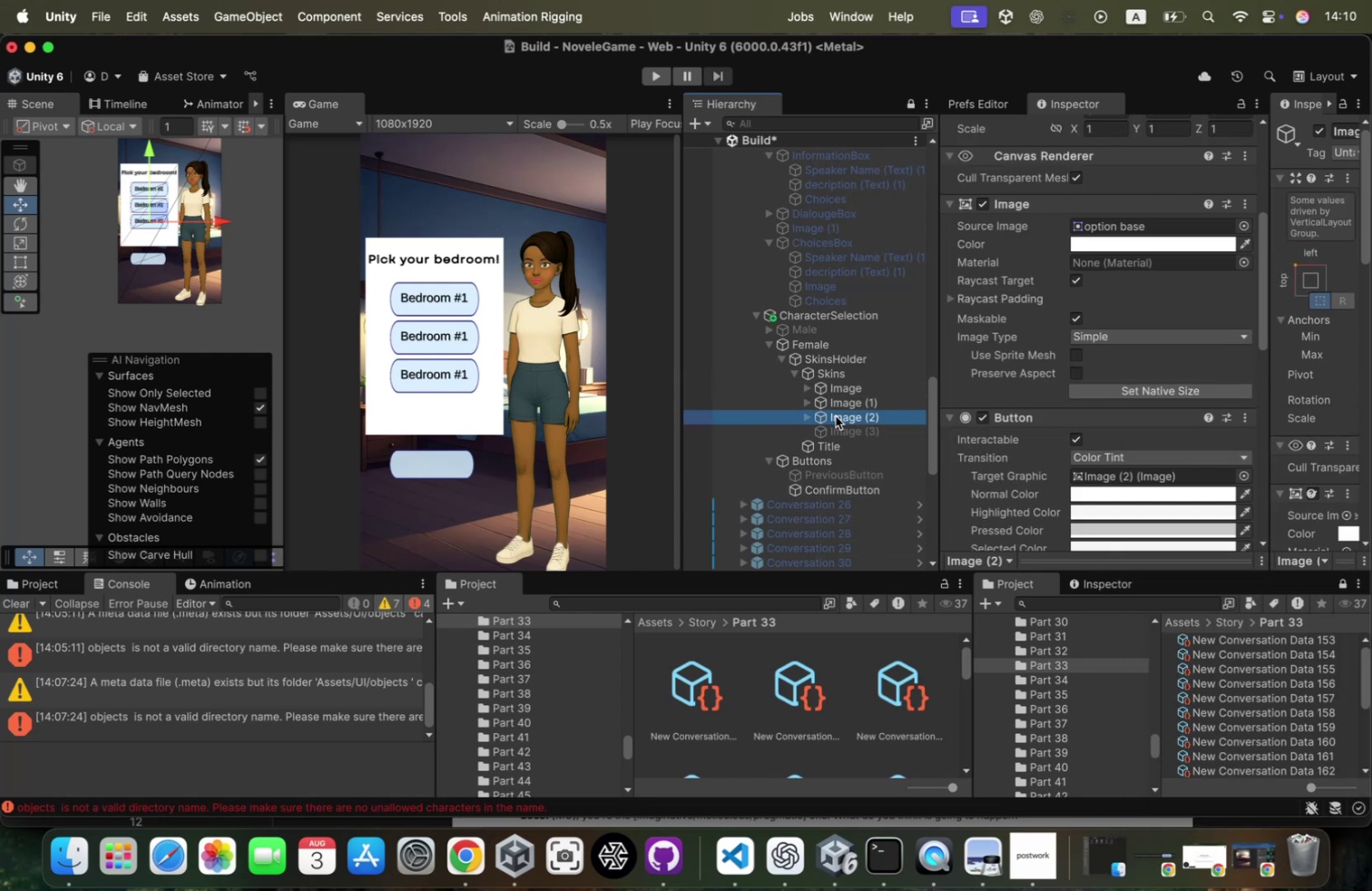 
key(Meta+CommandLeft)
 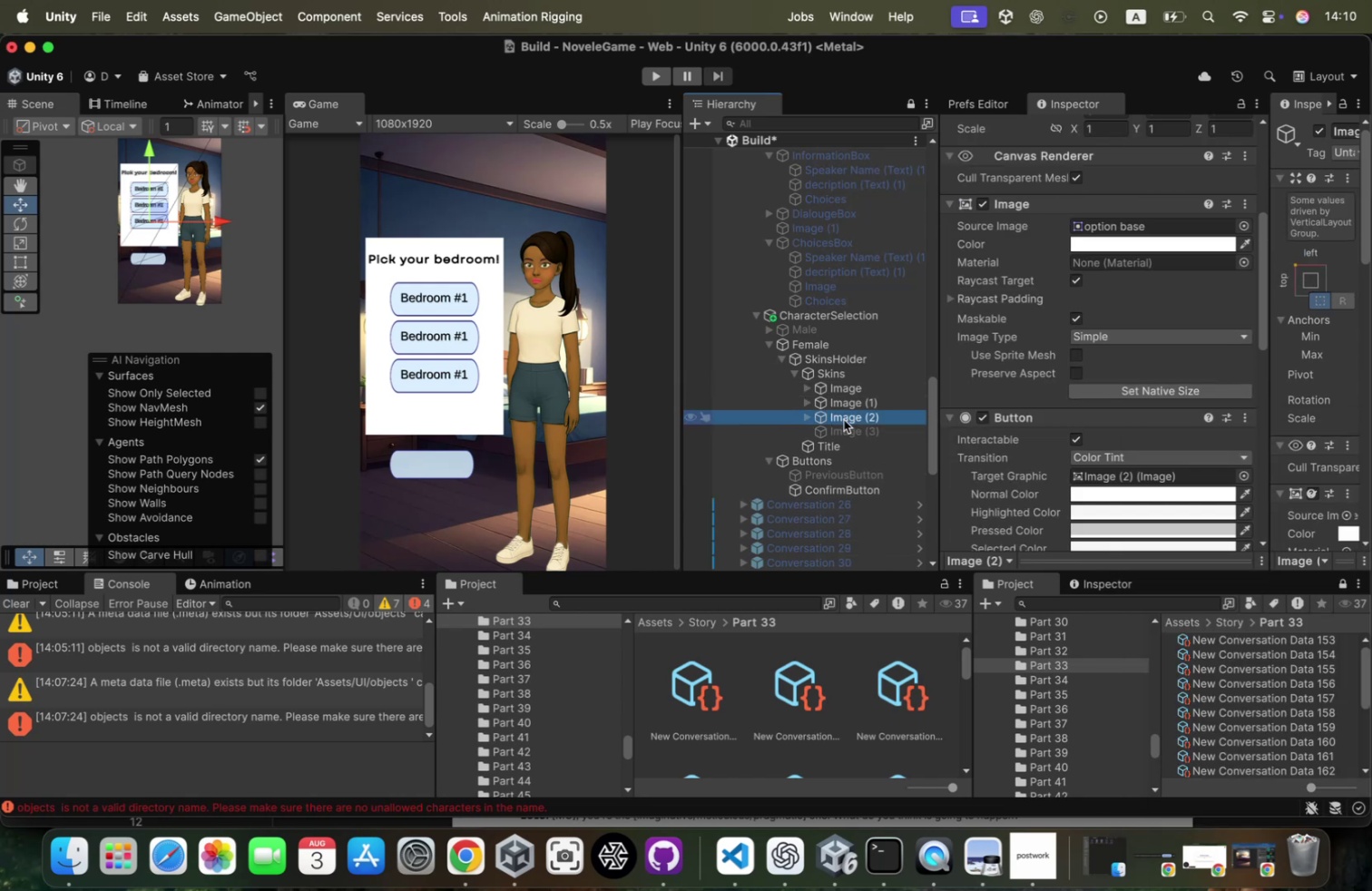 
key(Meta+D)
 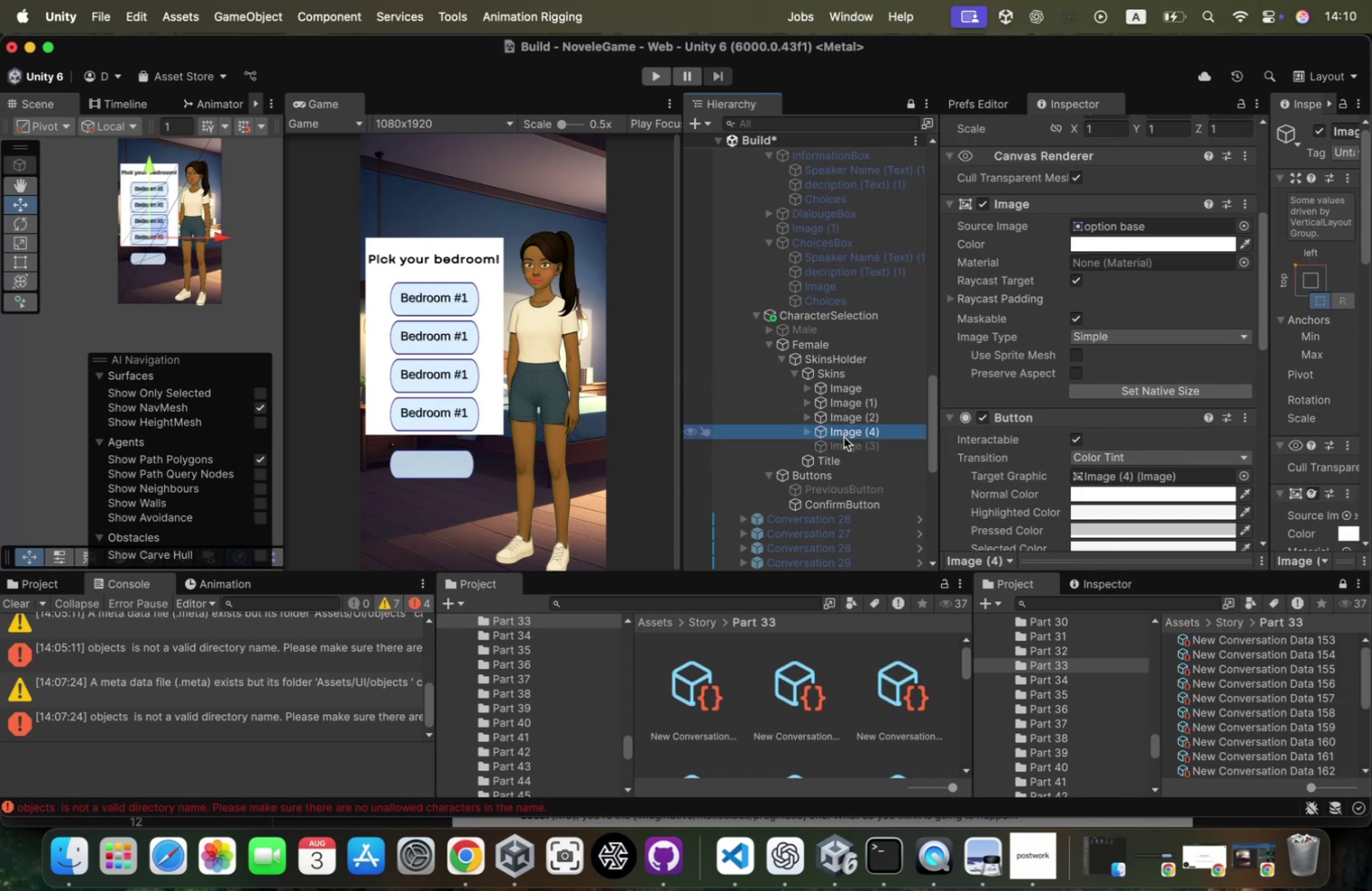 
left_click([802, 429])
 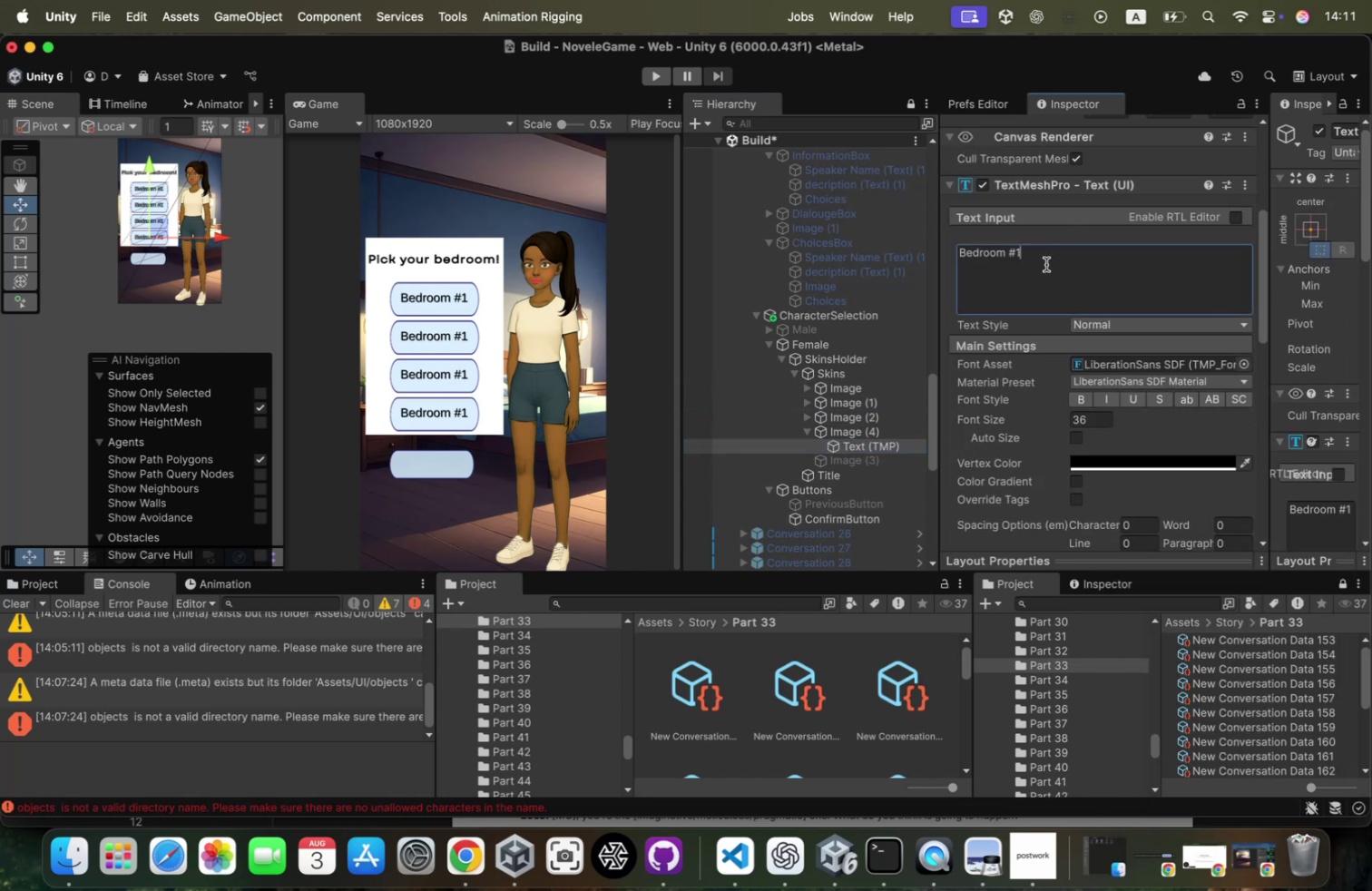 
type(PER)
key(Backspace)
key(Backspace)
key(Backspace)
type(Perfet)
key(Backspace)
type(ct)
 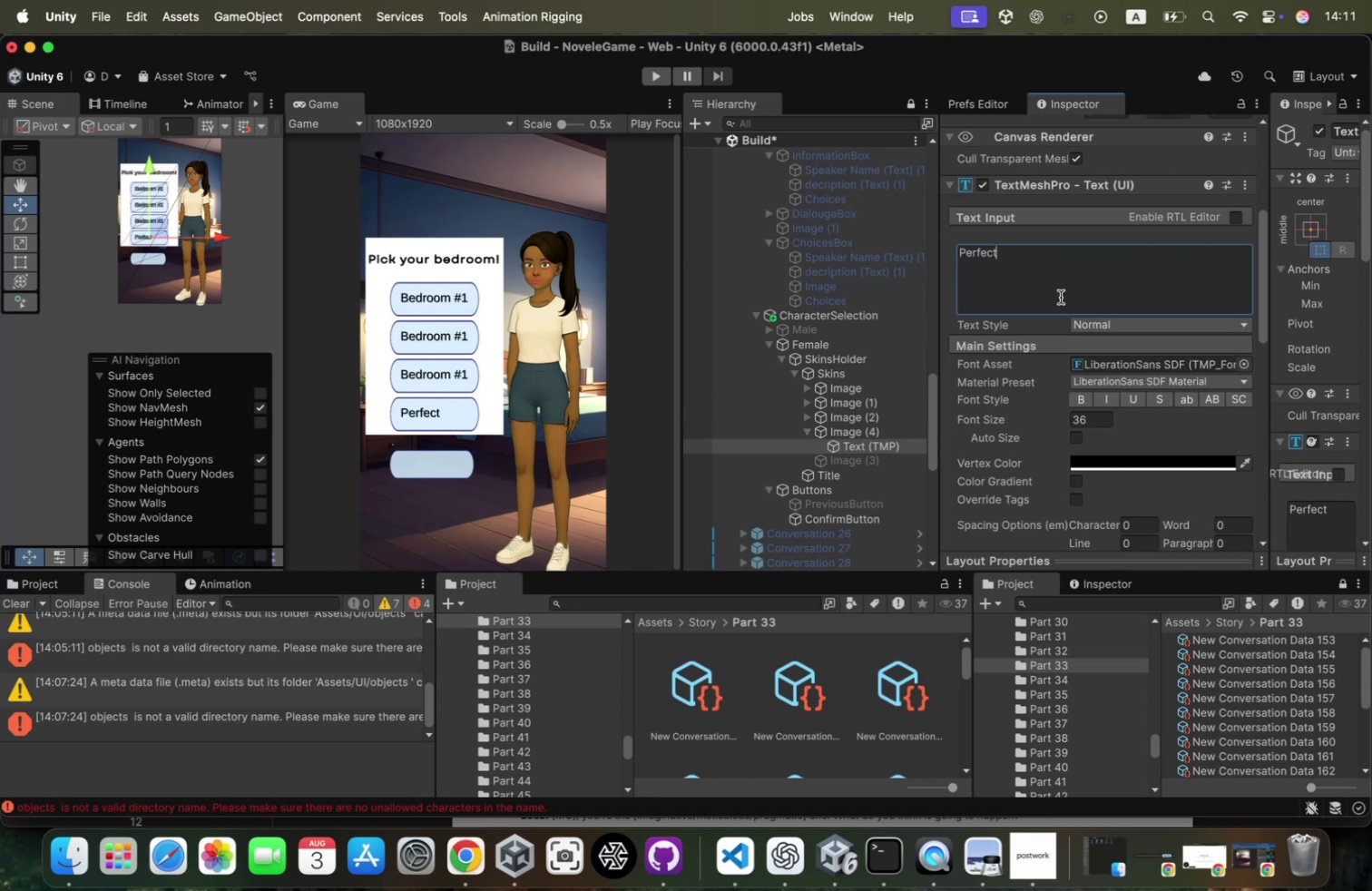 
scroll: coordinate [1201, 404], scroll_direction: down, amount: 32.0
 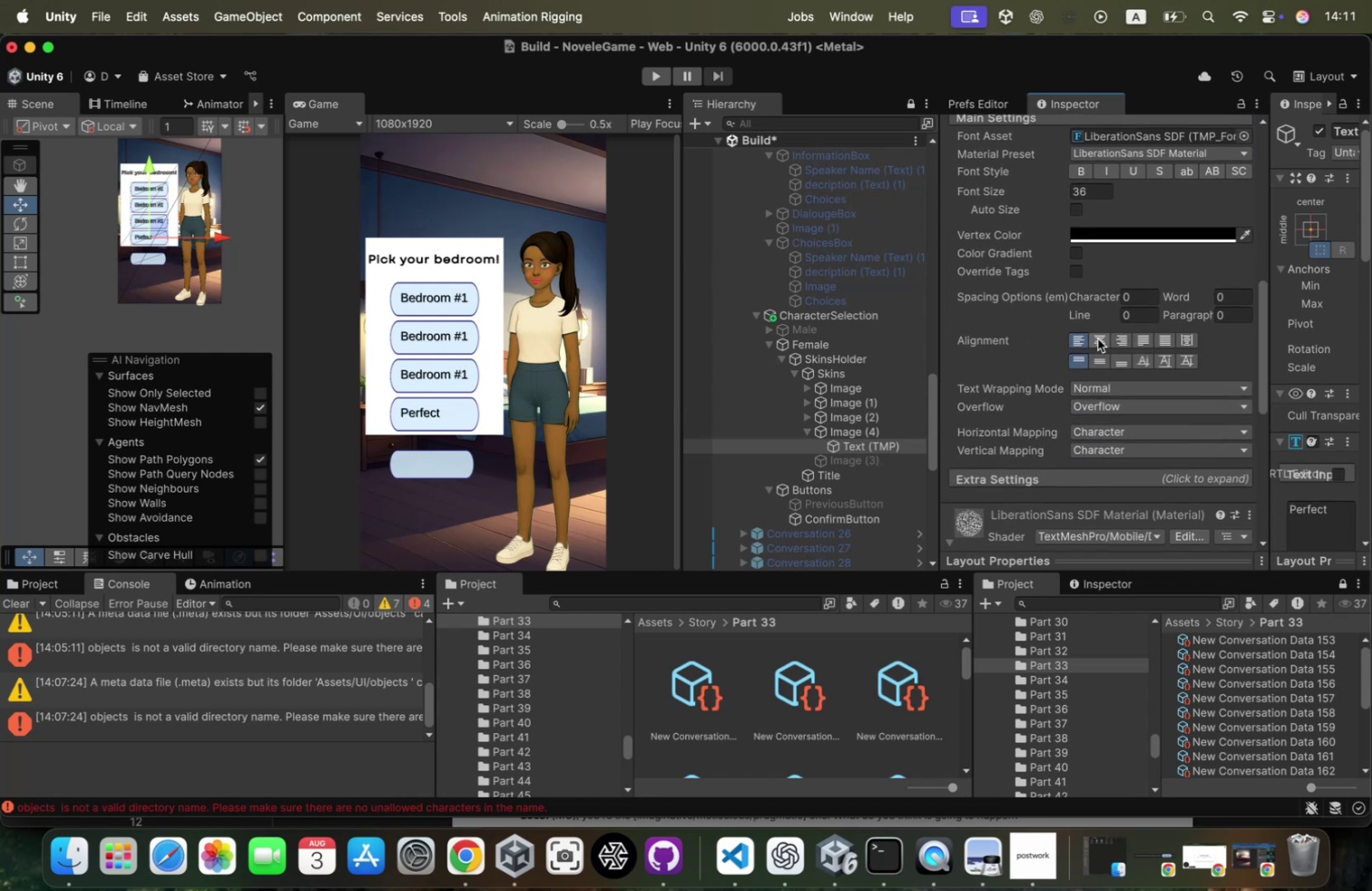 
left_click([1095, 336])
 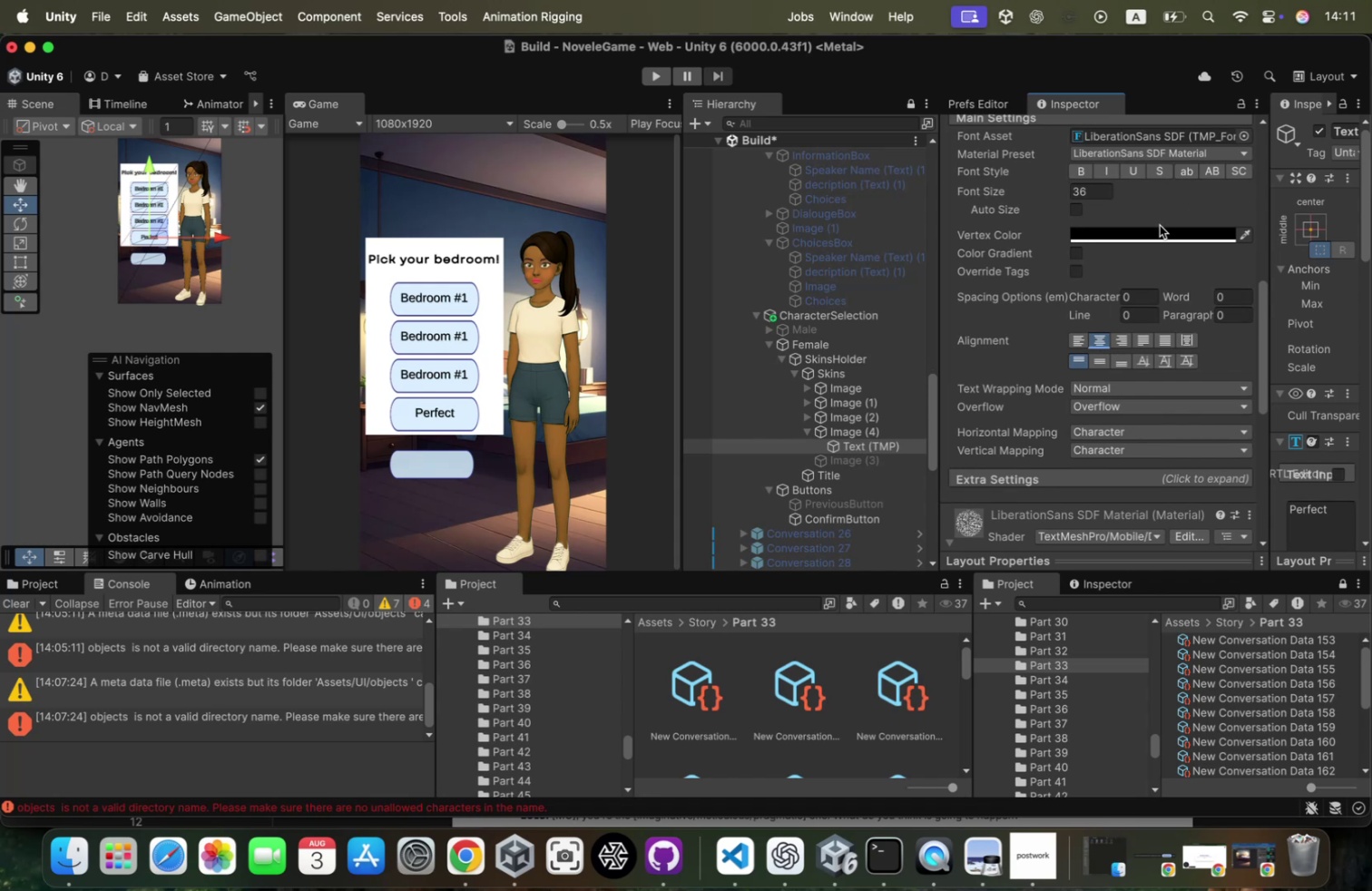 
left_click_drag(start_coordinate=[1243, 367], to_coordinate=[1124, 322])
 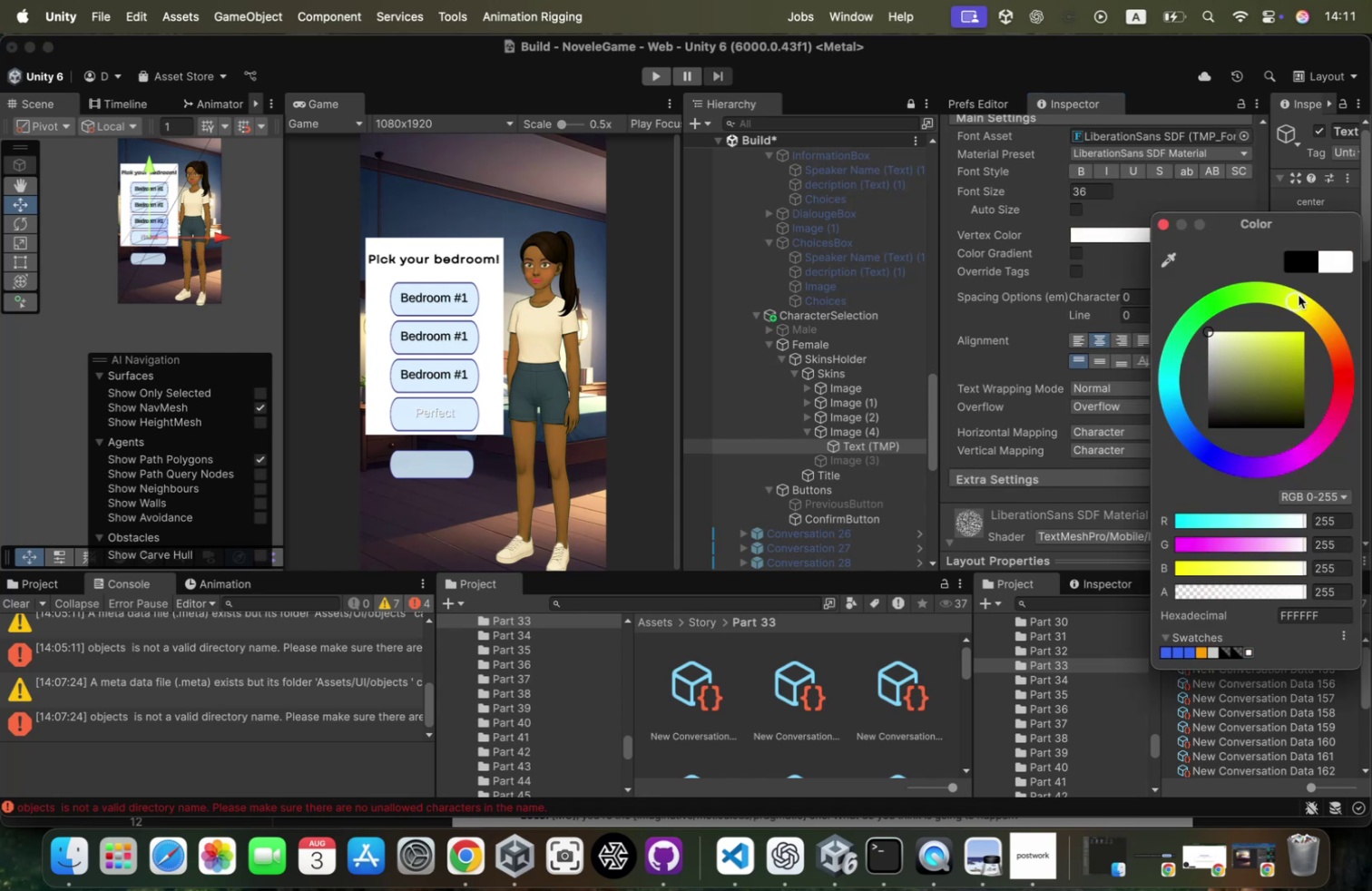 
left_click_drag(start_coordinate=[1289, 338], to_coordinate=[1342, 280])
 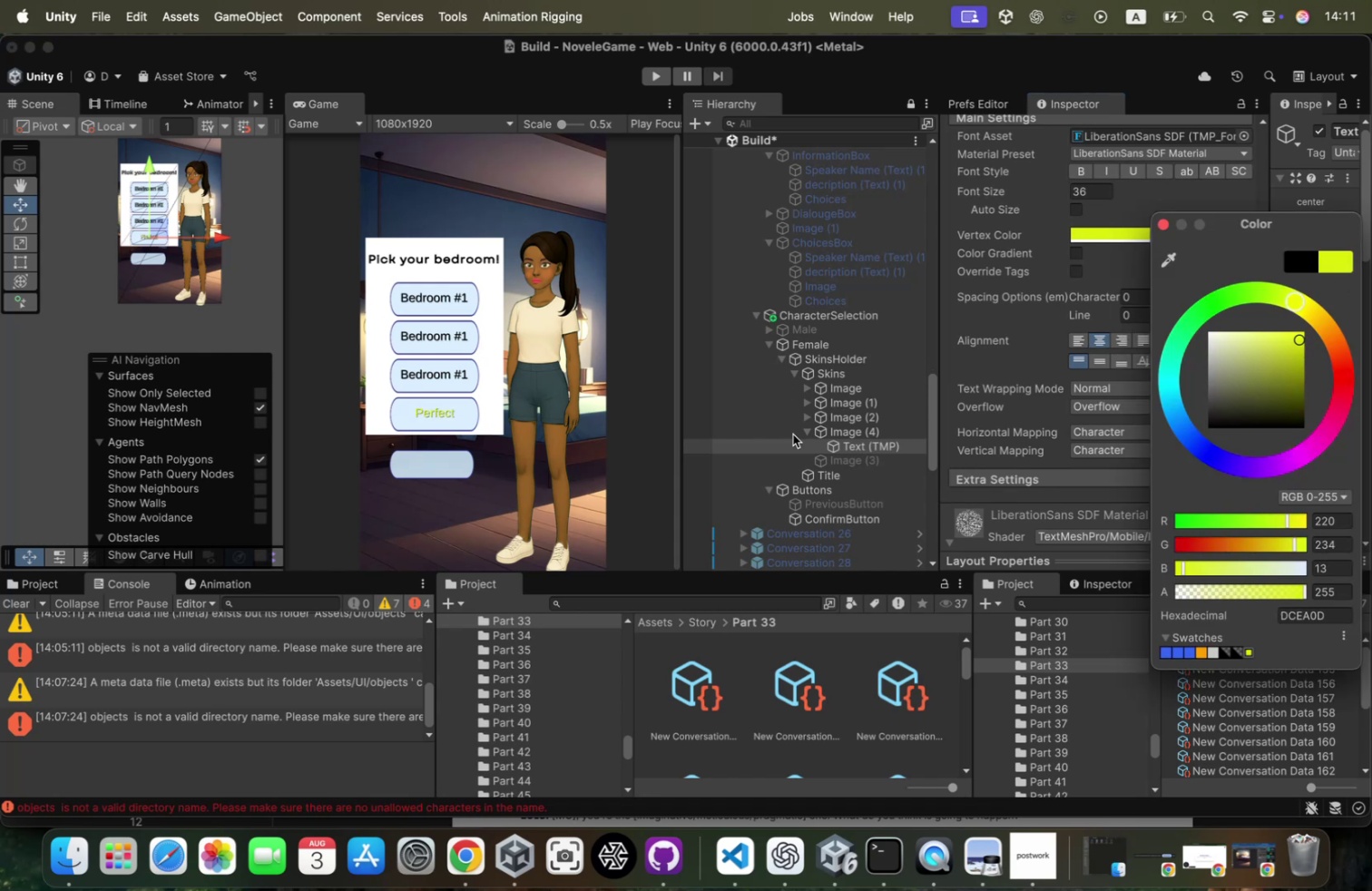 
left_click([824, 509])
 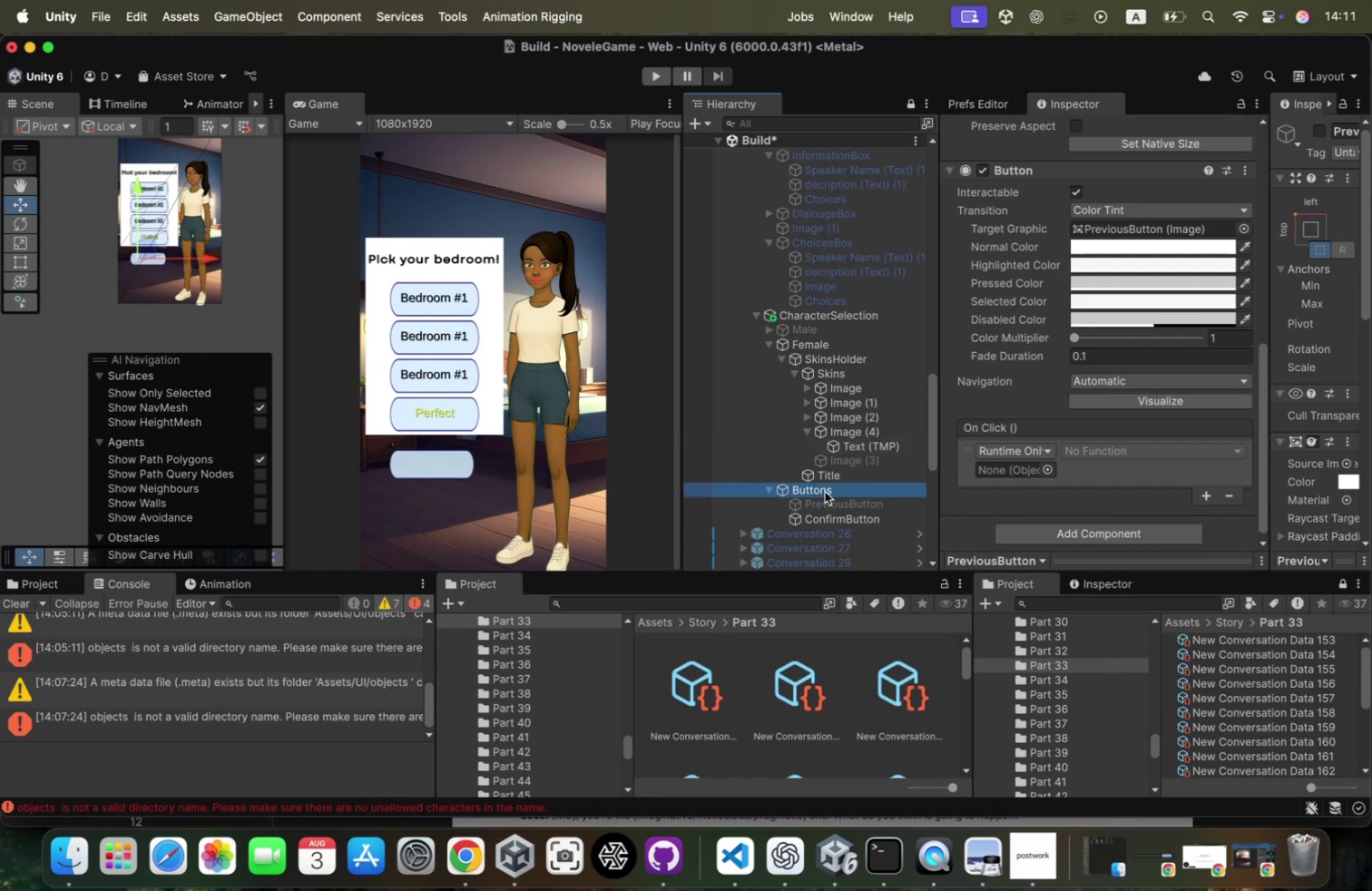 
left_click([825, 491])
 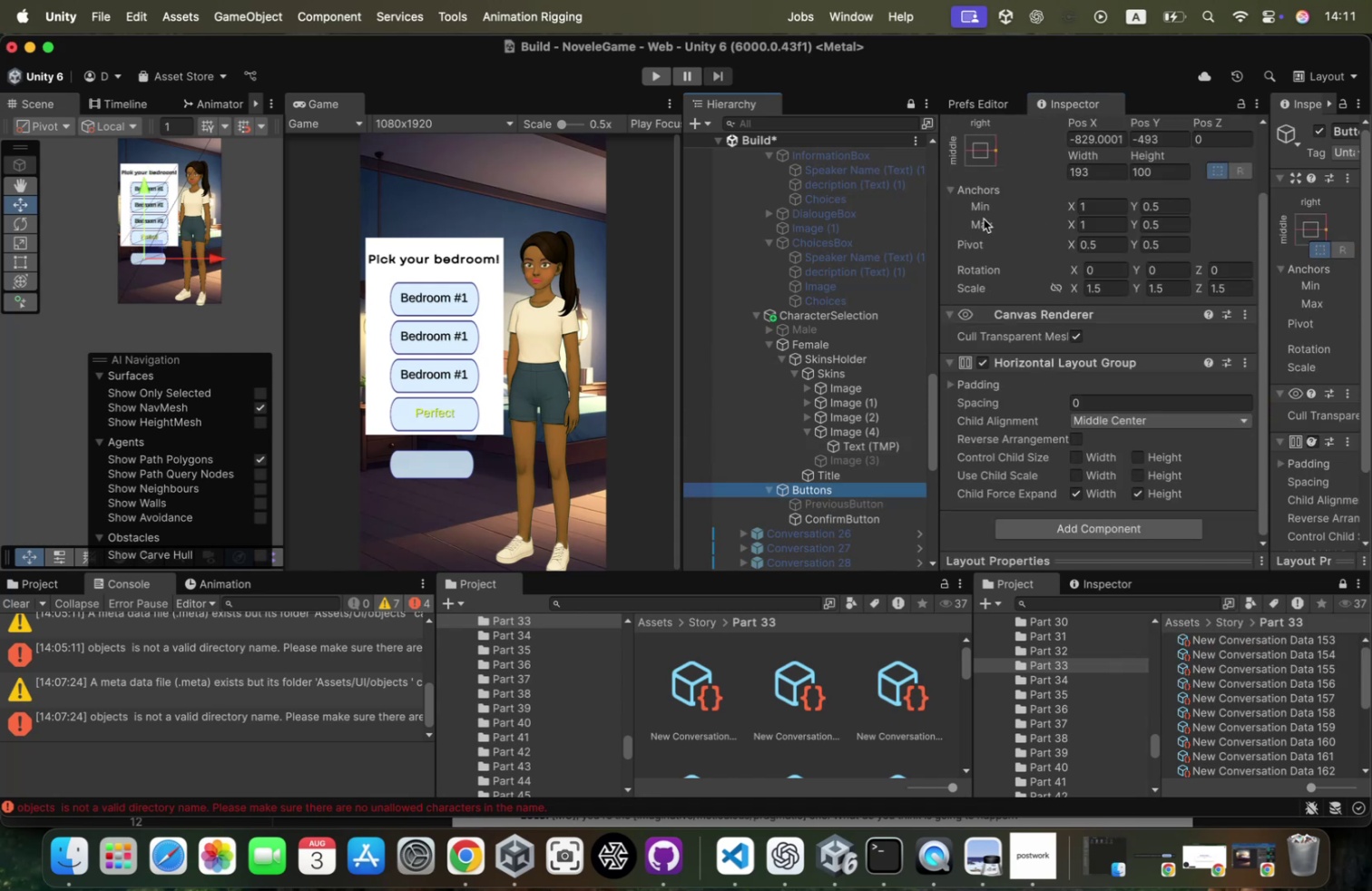 
key(Meta+CommandLeft)
 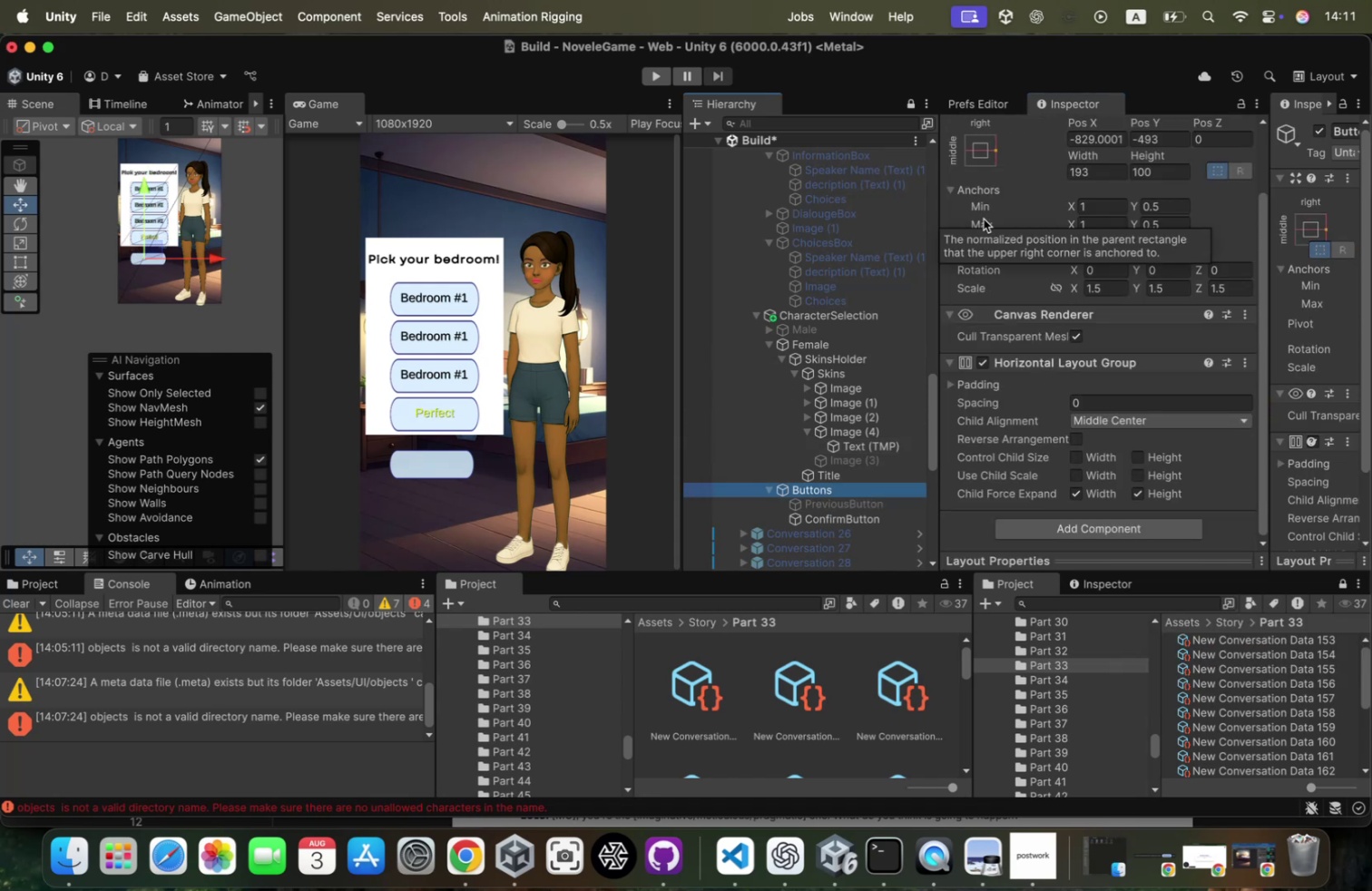 
key(Meta+CommandLeft)
 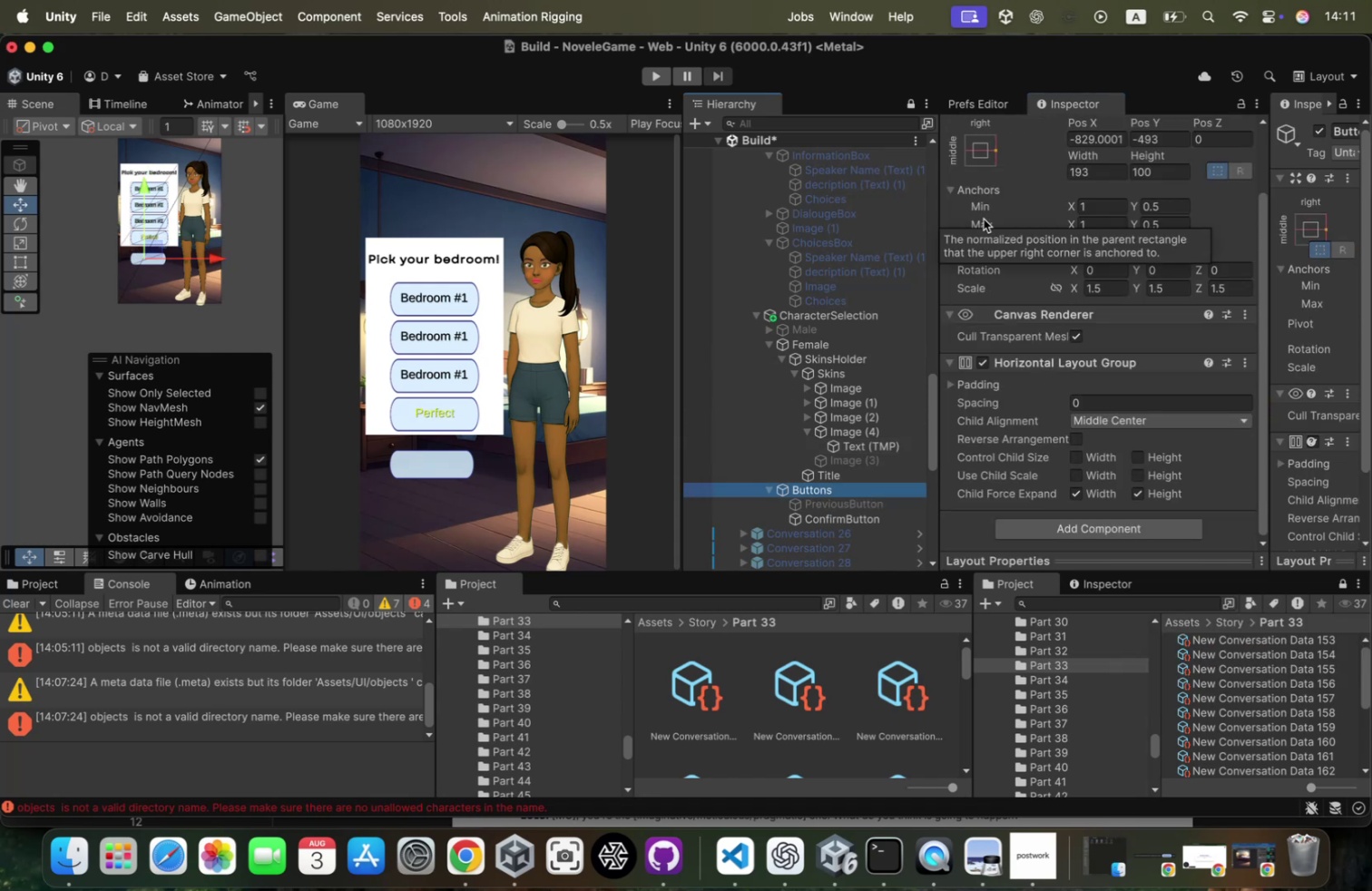 
key(Backspace)
 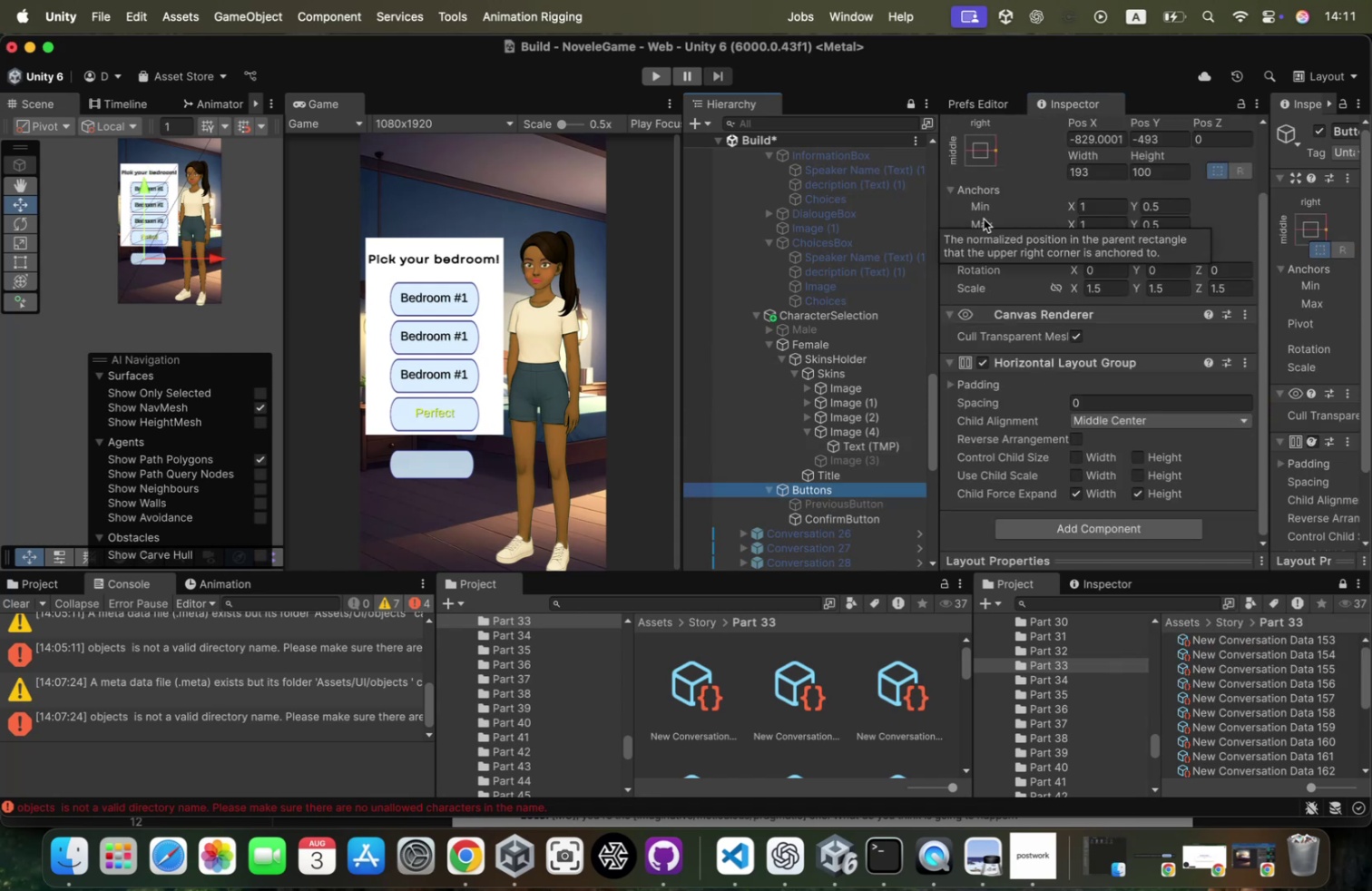 
key(Backspace)
 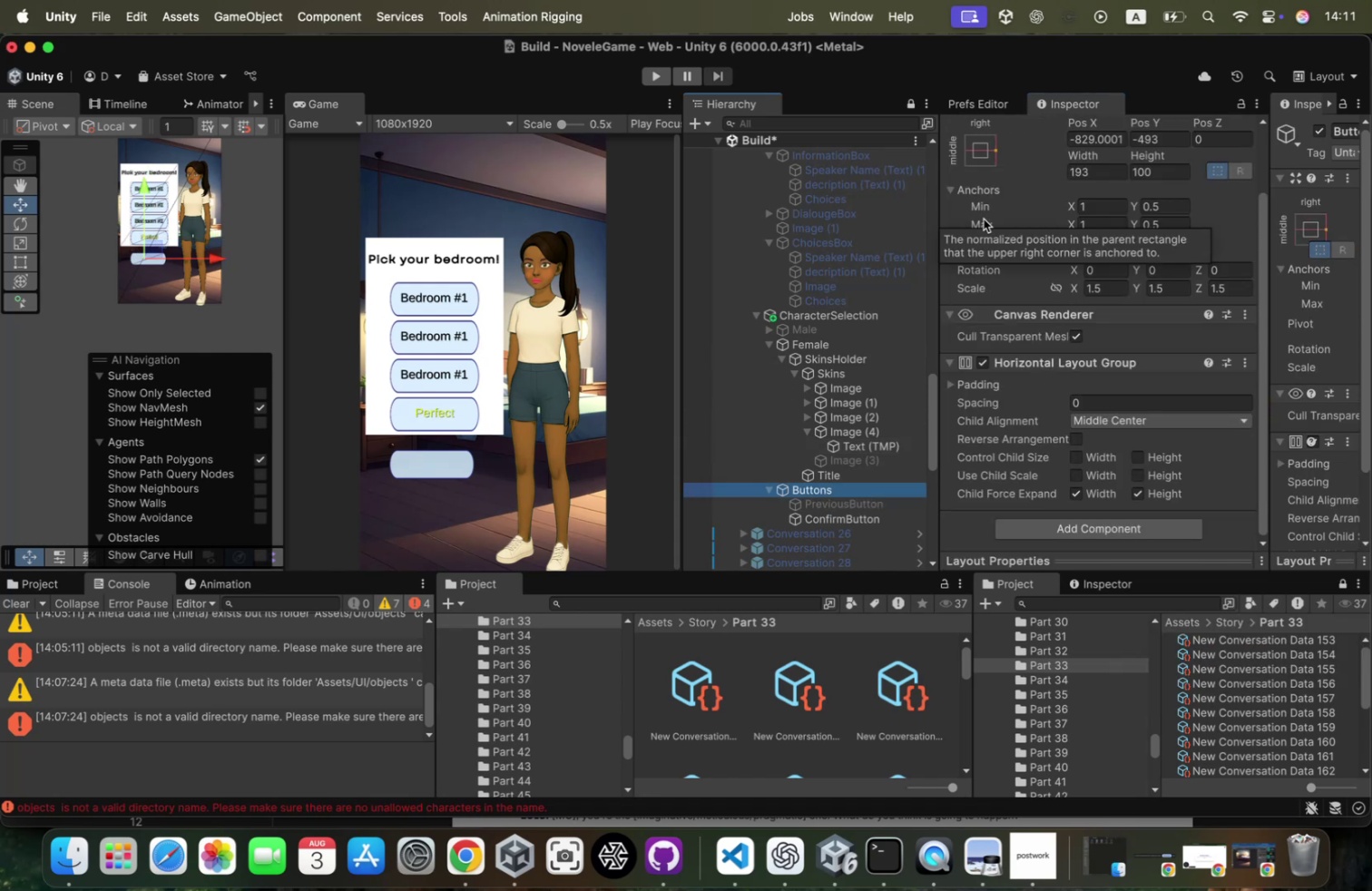 
key(Meta+CommandLeft)
 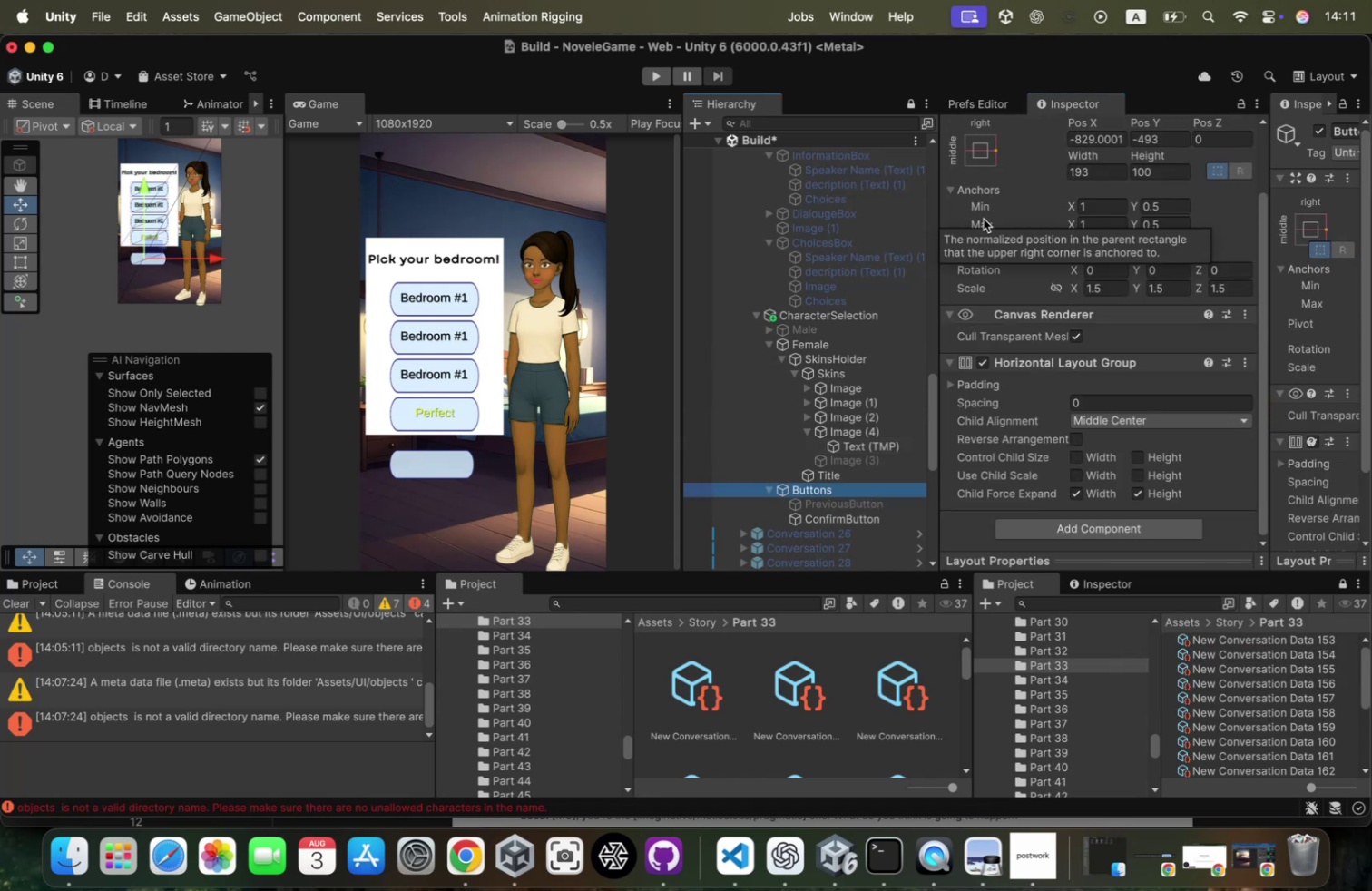 
key(Meta+Backspace)
 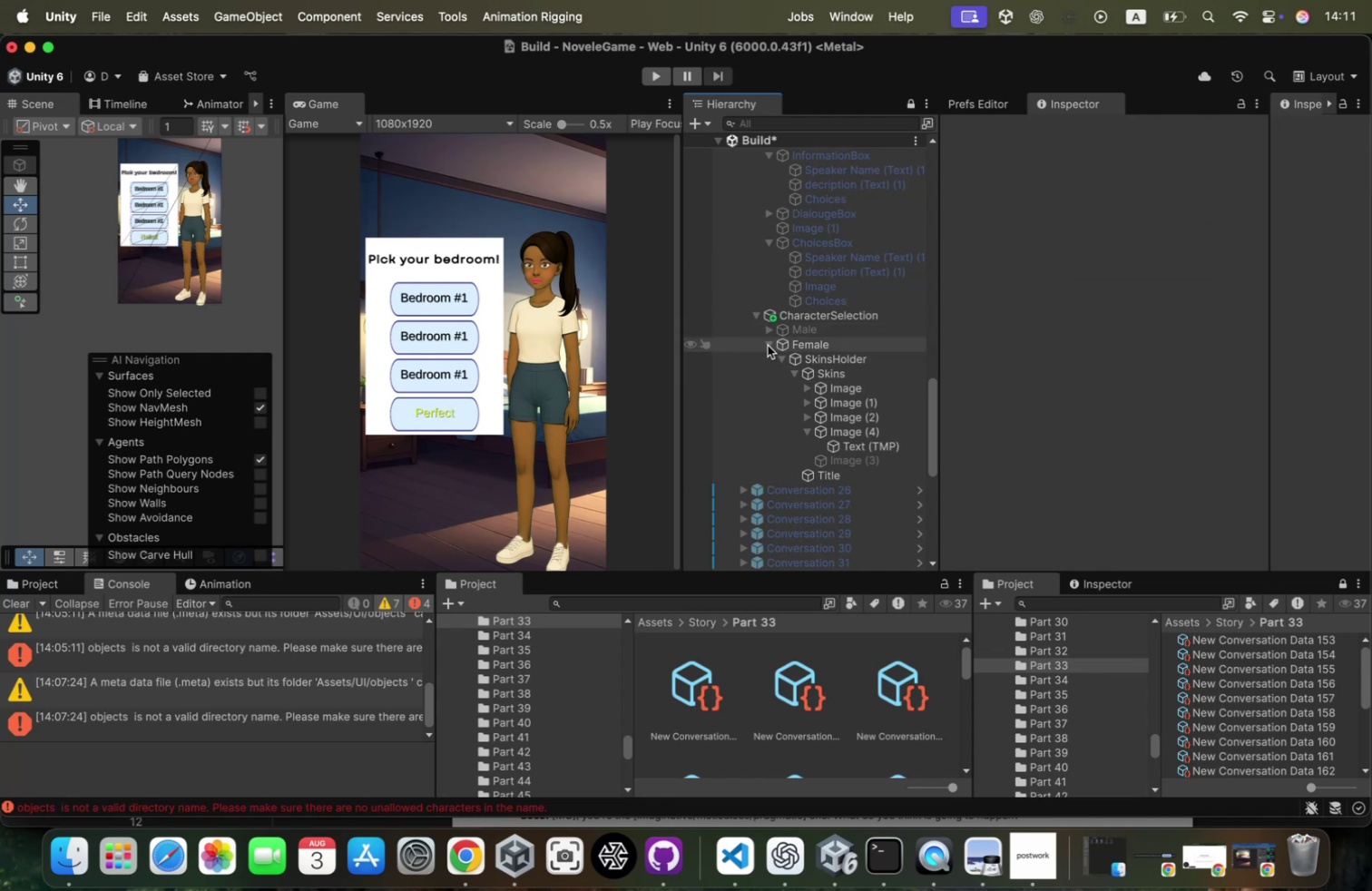 
left_click([806, 345])
 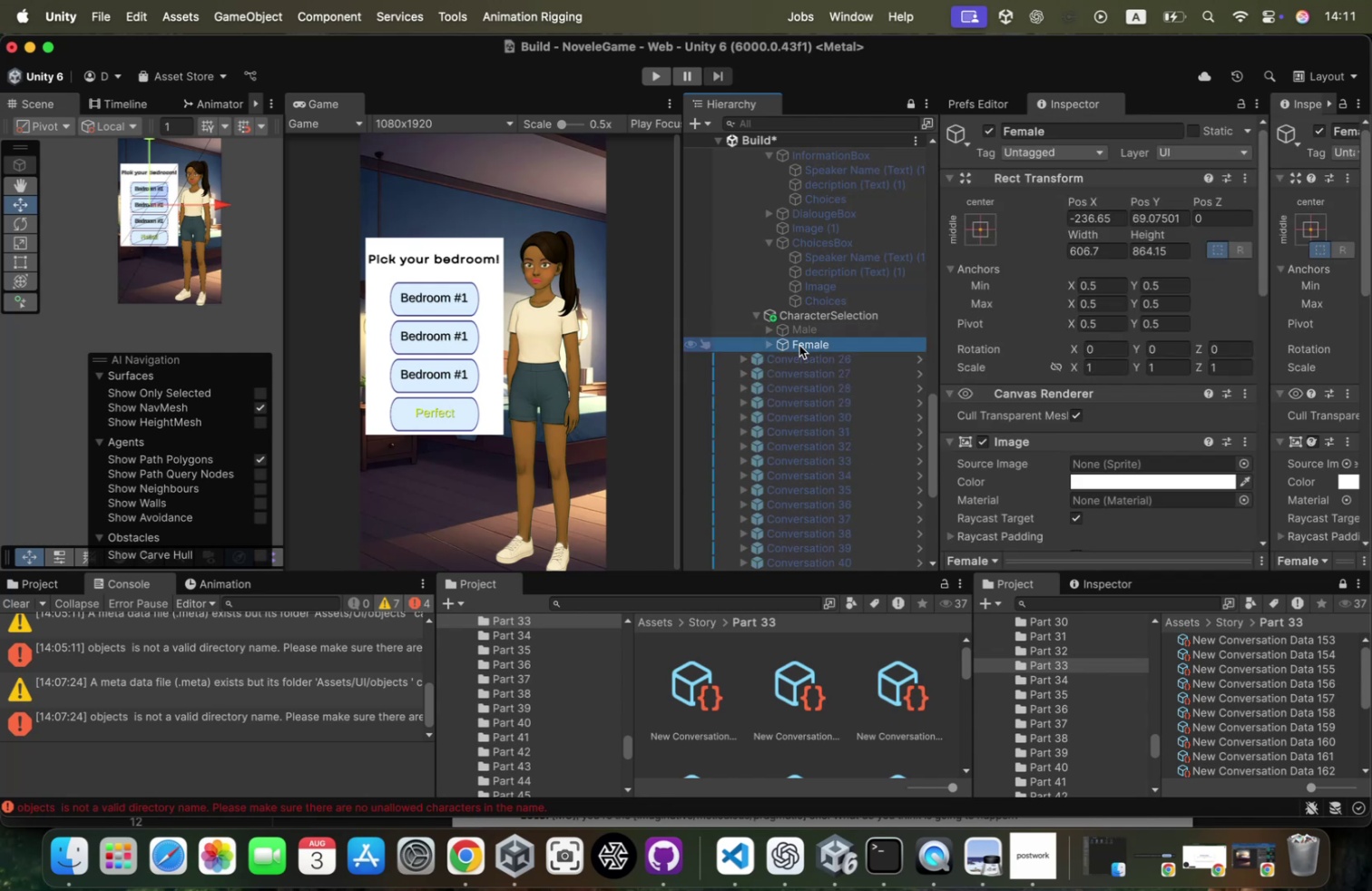 
left_click([799, 345])
 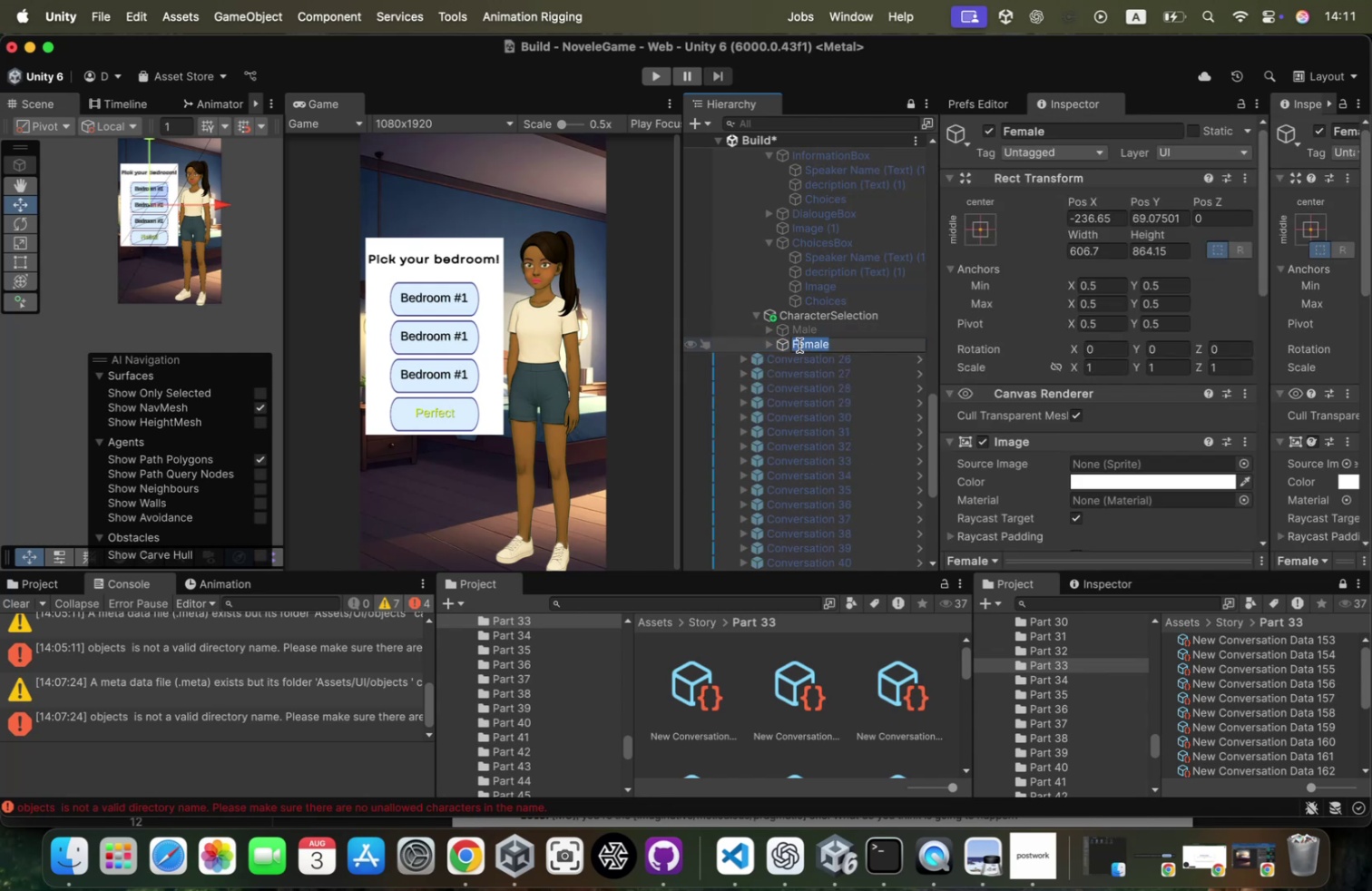 
type(RoomSelection)
 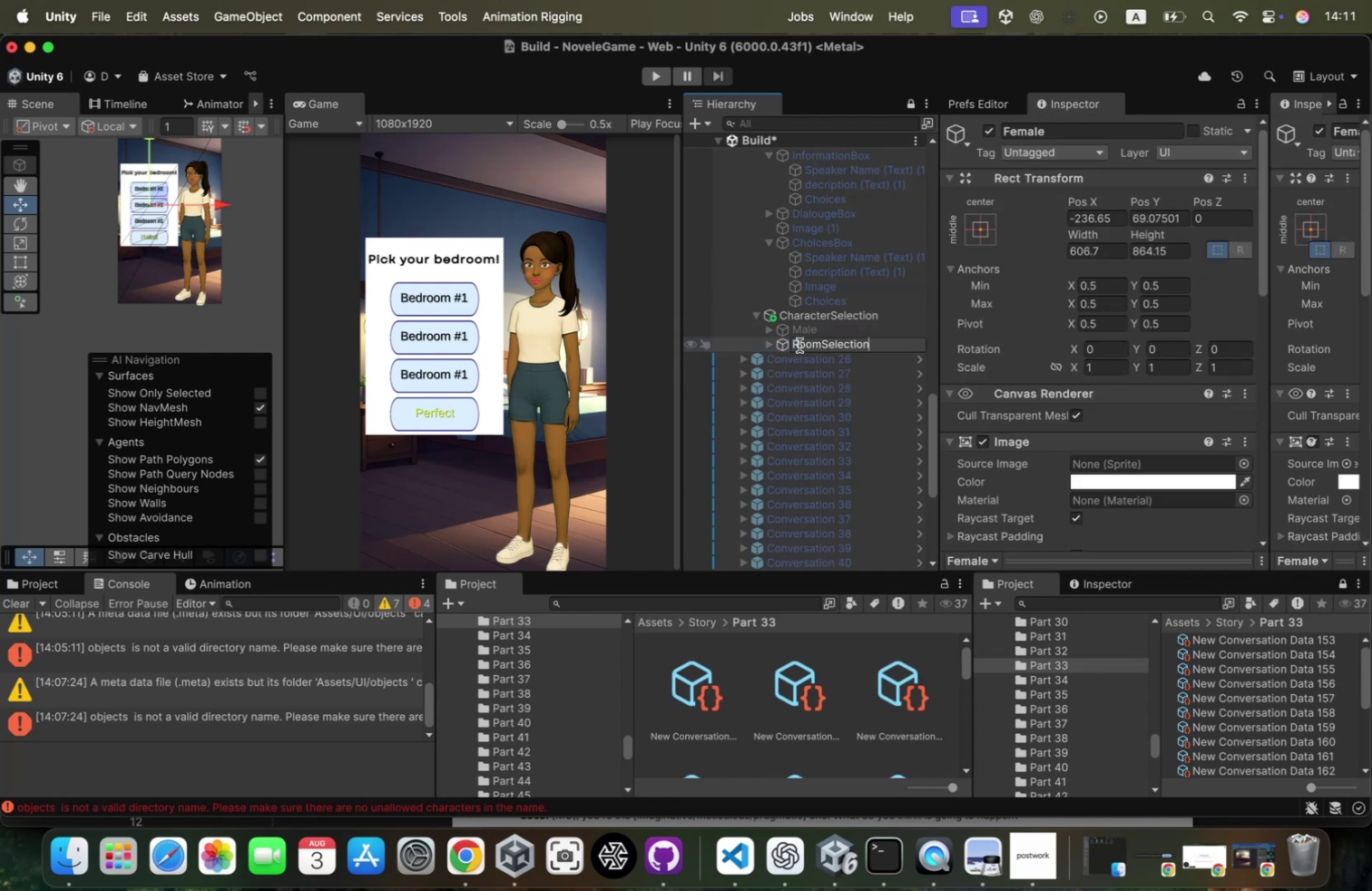 
key(Enter)
 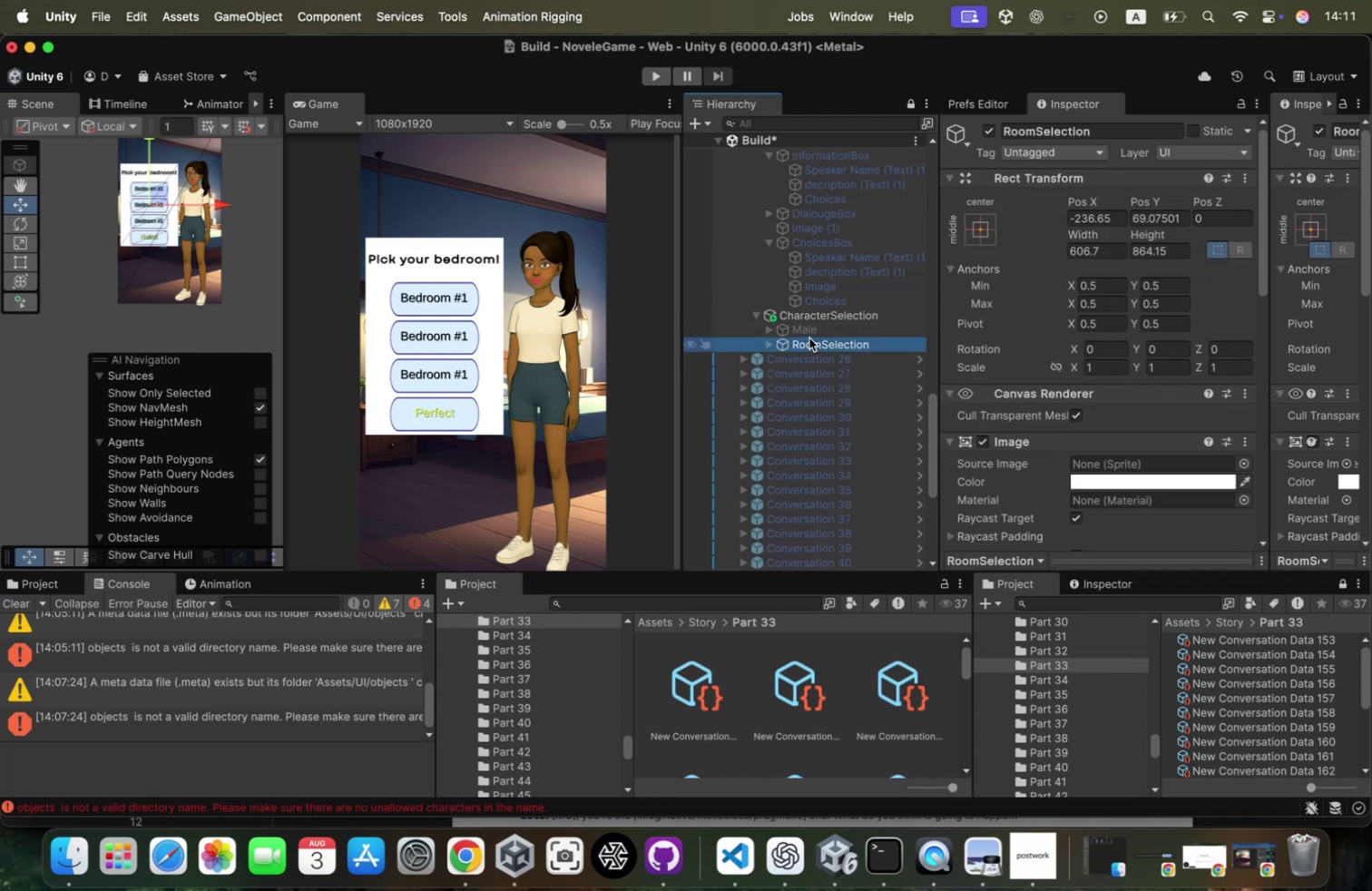 
left_click([816, 330])
 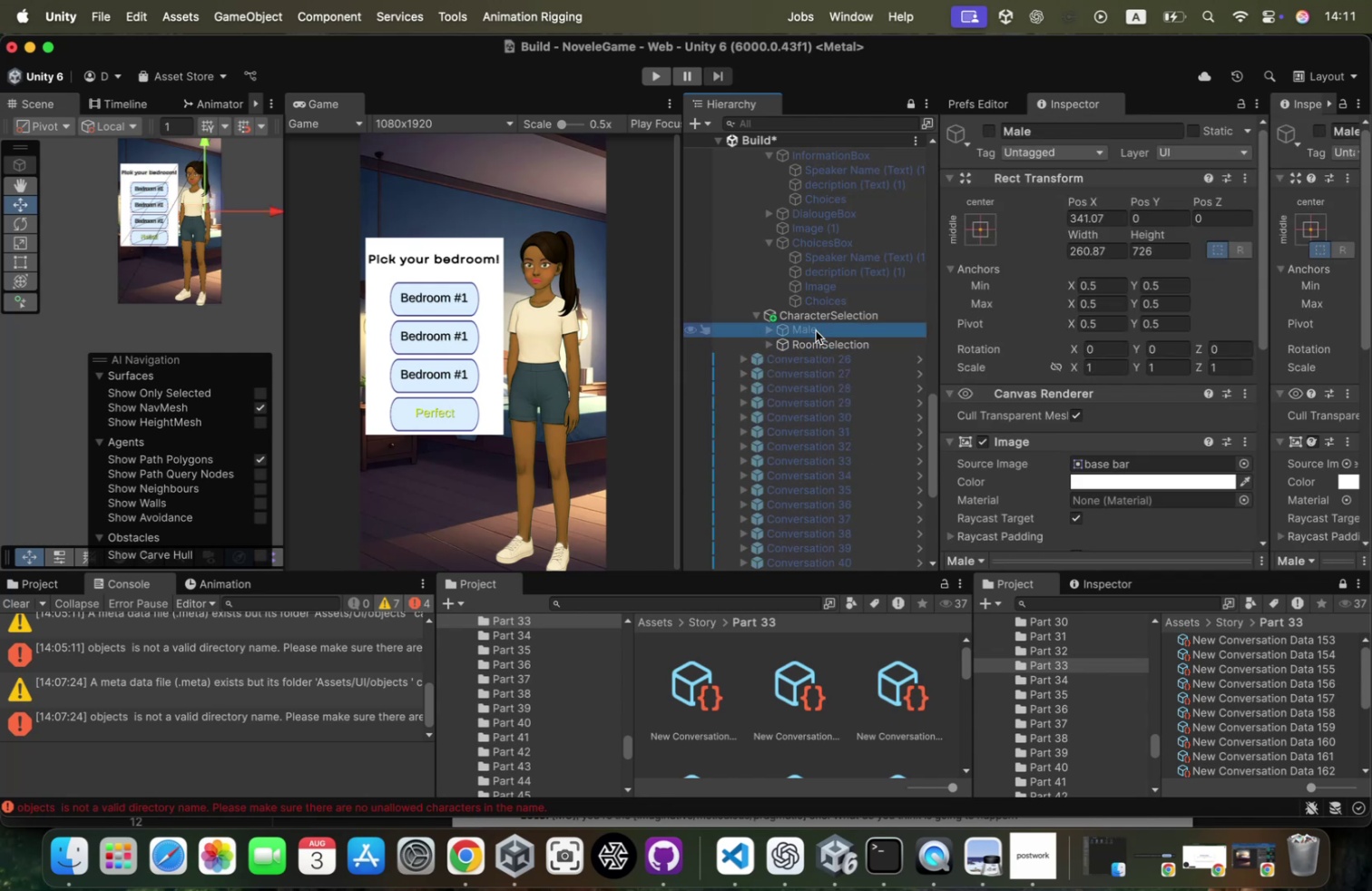 
key(Meta+Backspace)
 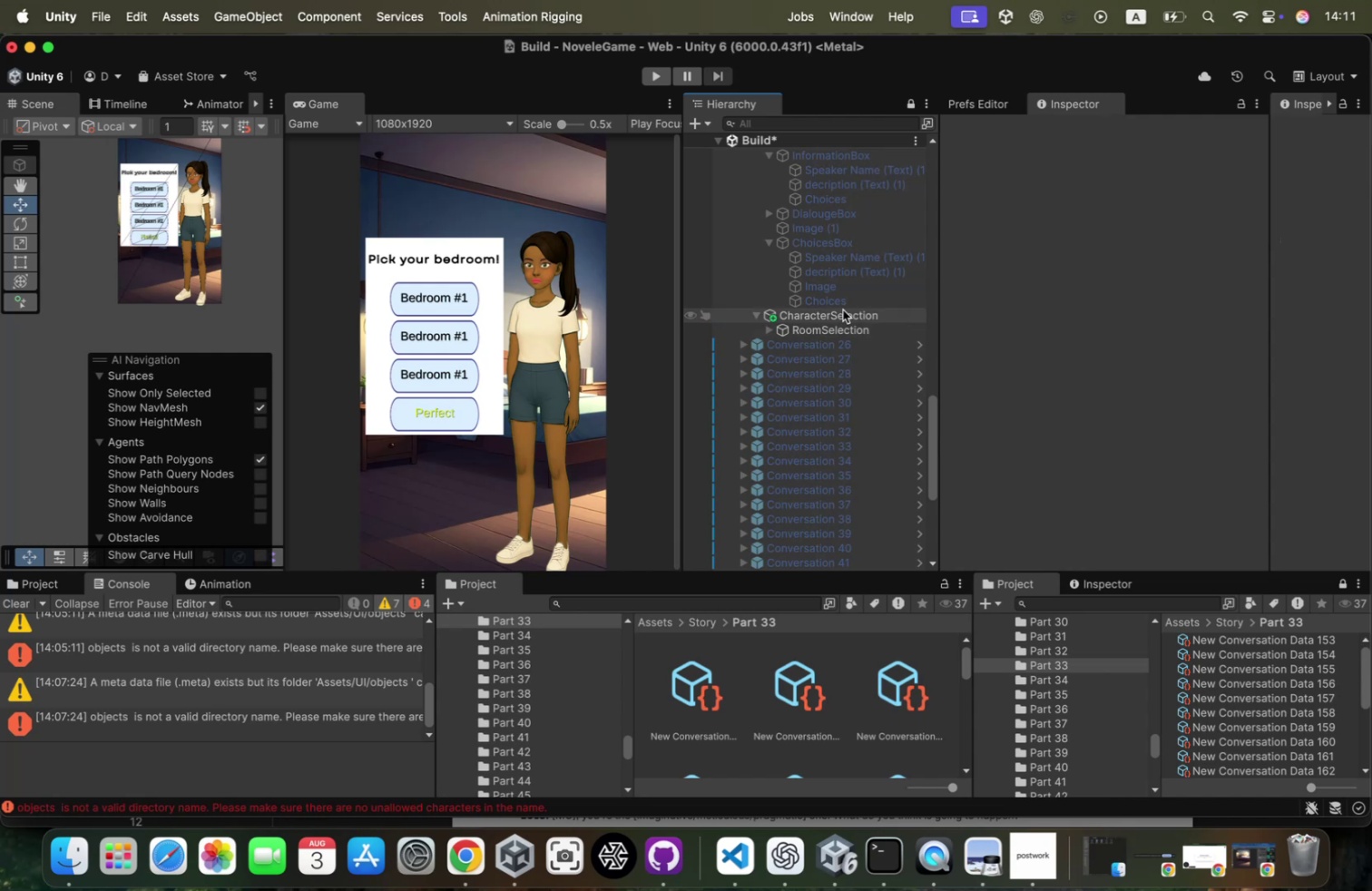 
left_click([846, 308])
 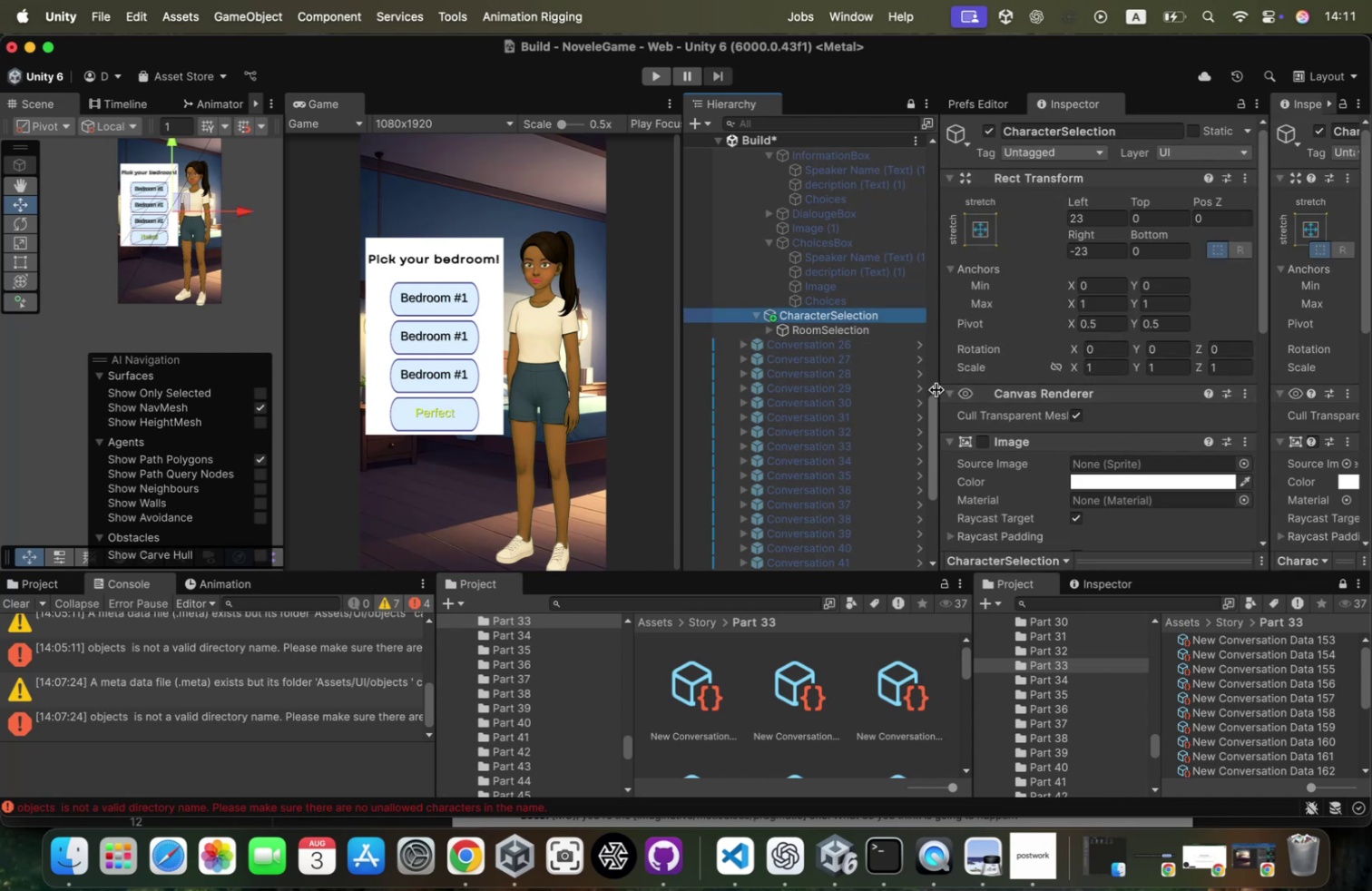 
left_click([825, 333])
 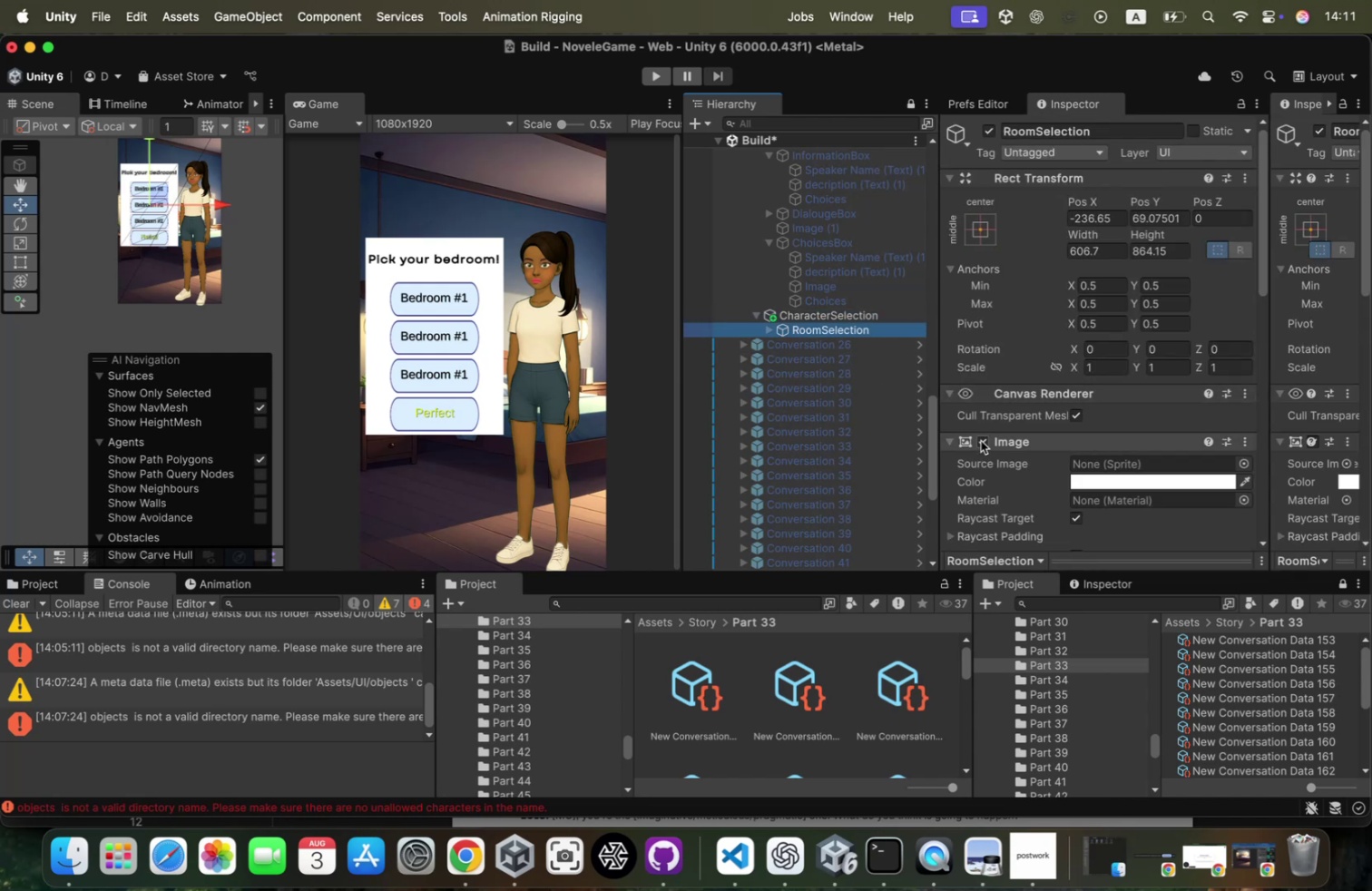 
left_click([982, 442])
 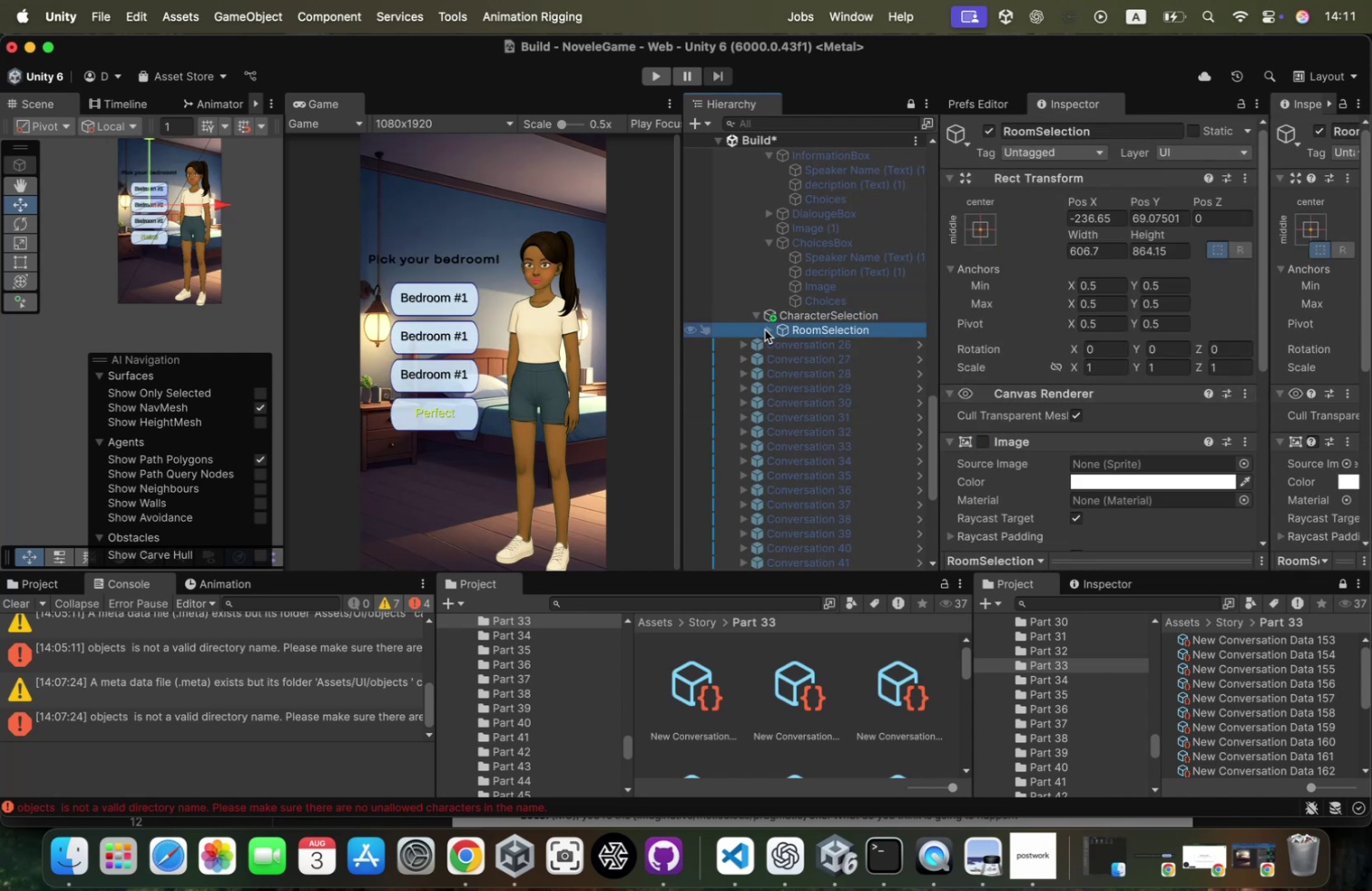 
wait(5.08)
 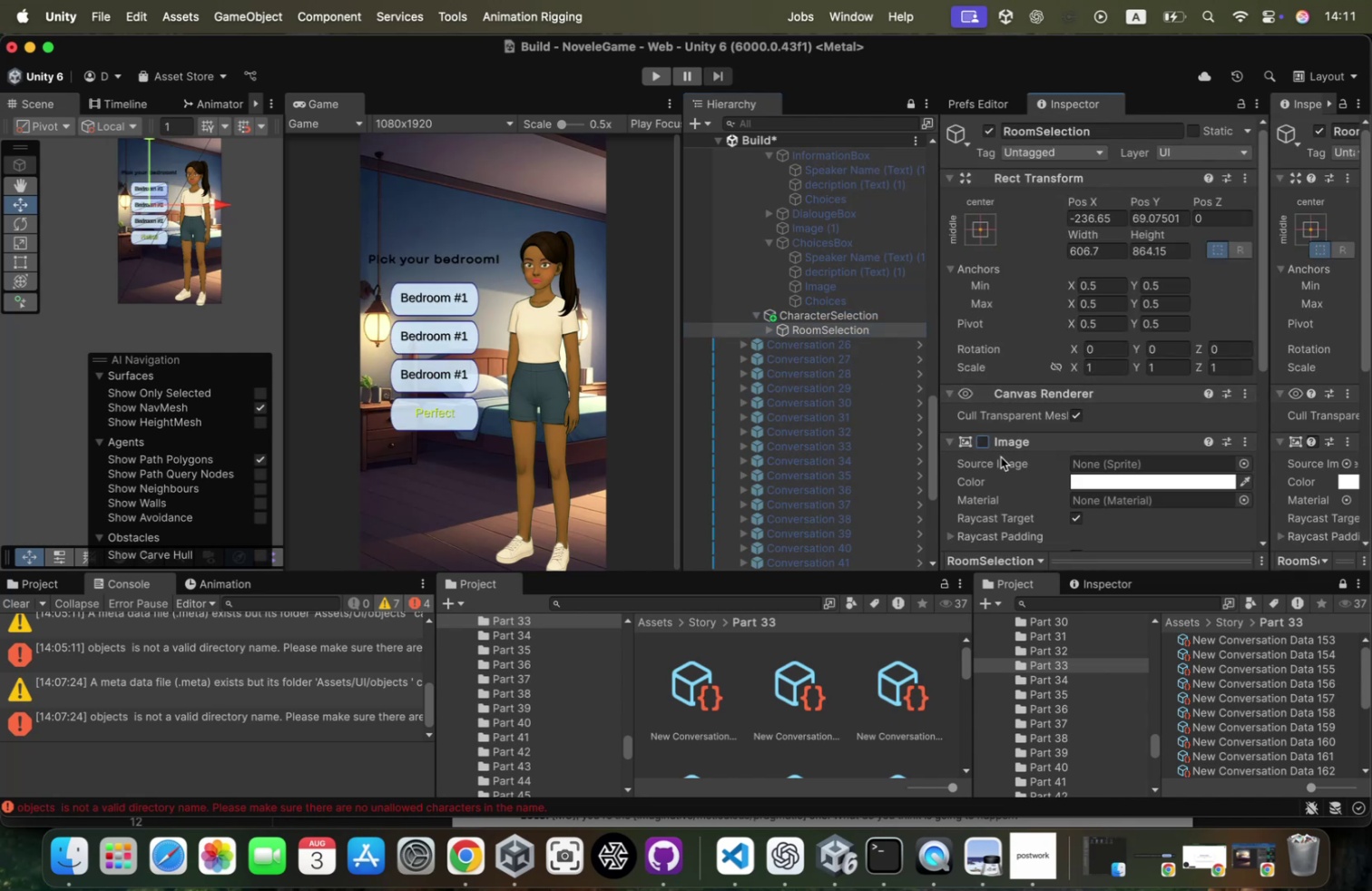 
left_click([854, 455])
 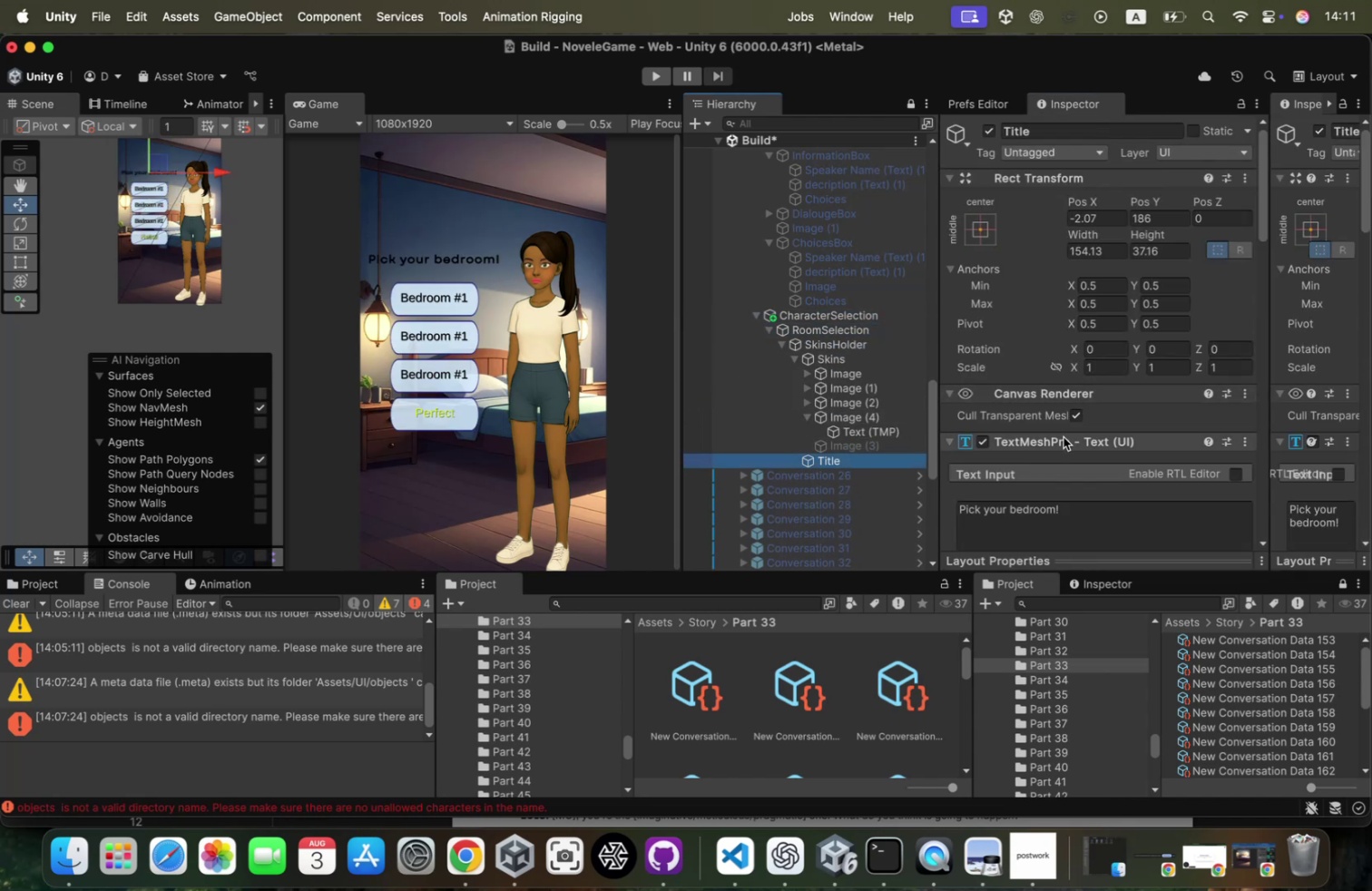 
scroll: coordinate [1141, 344], scroll_direction: down, amount: 36.0
 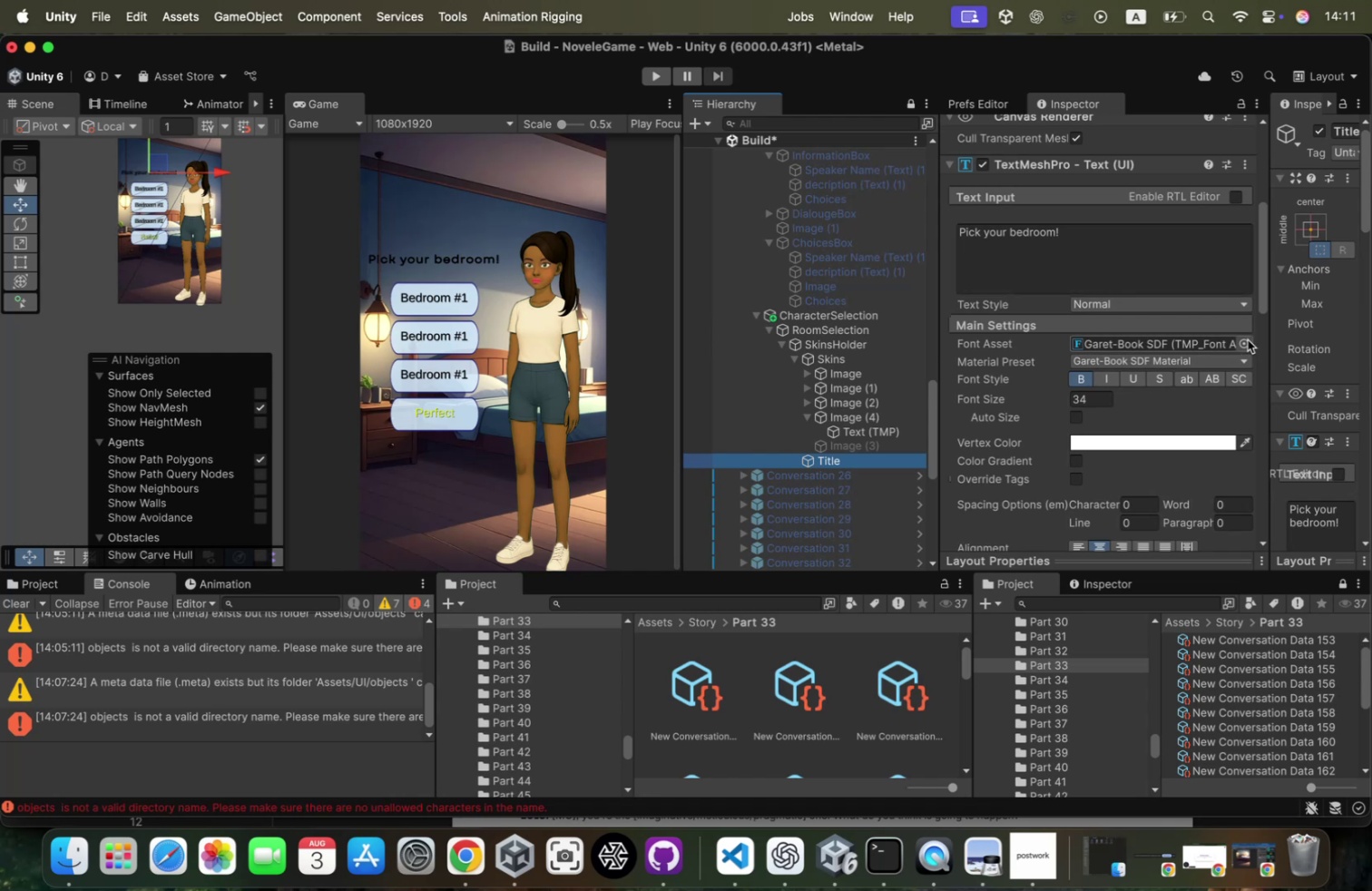 
left_click([1246, 339])
 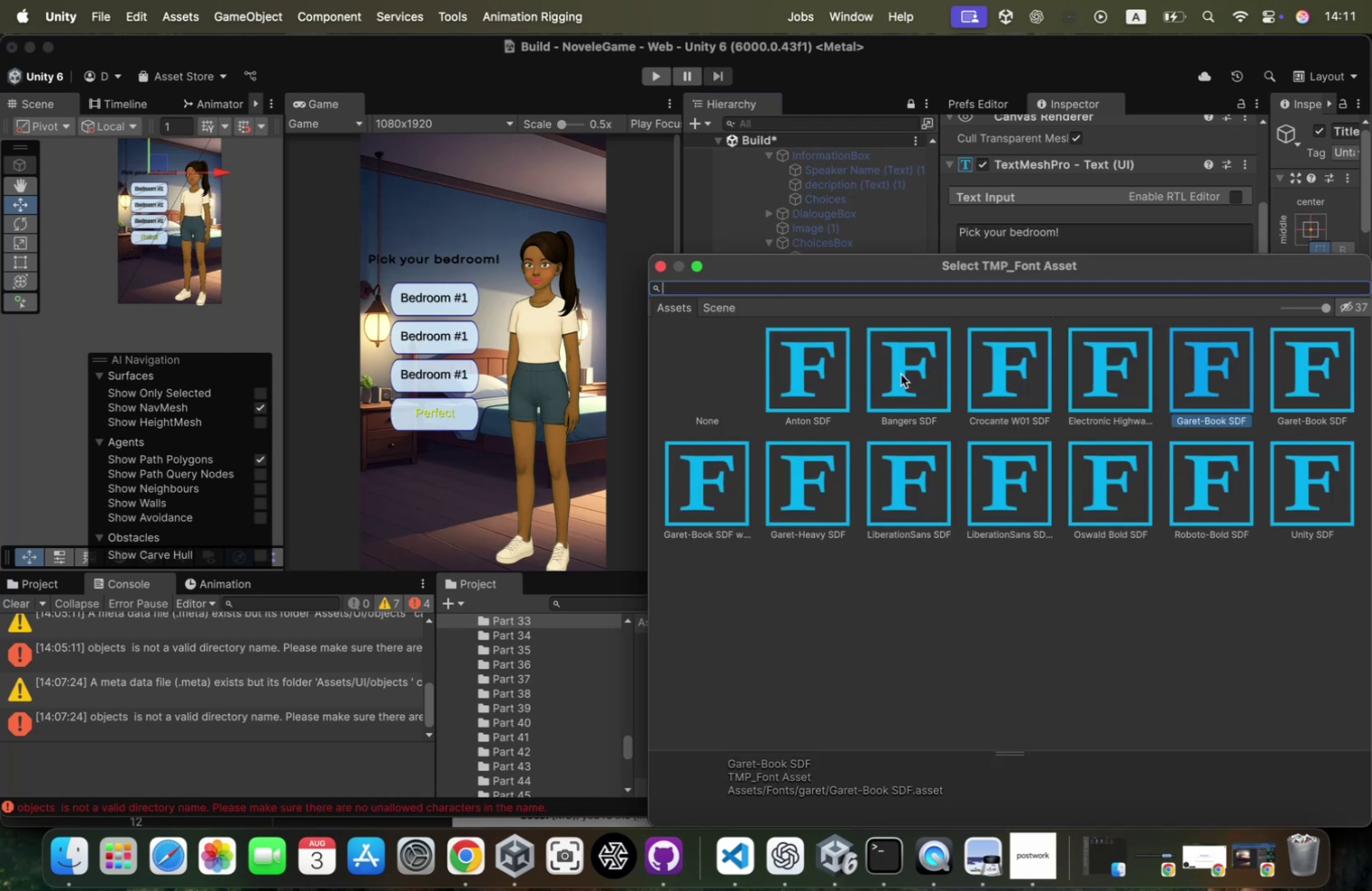 
left_click([870, 377])
 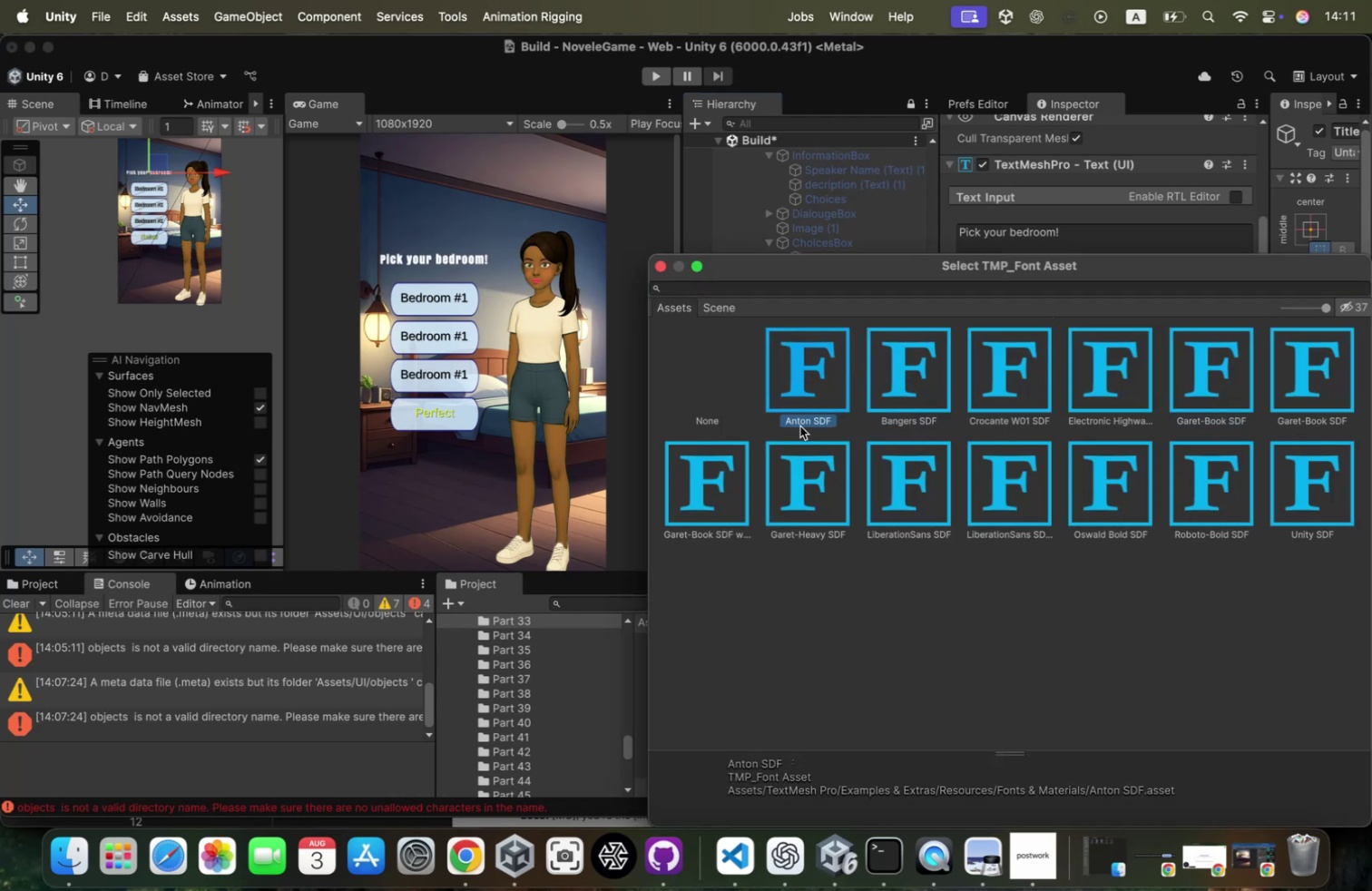 
left_click([726, 482])
 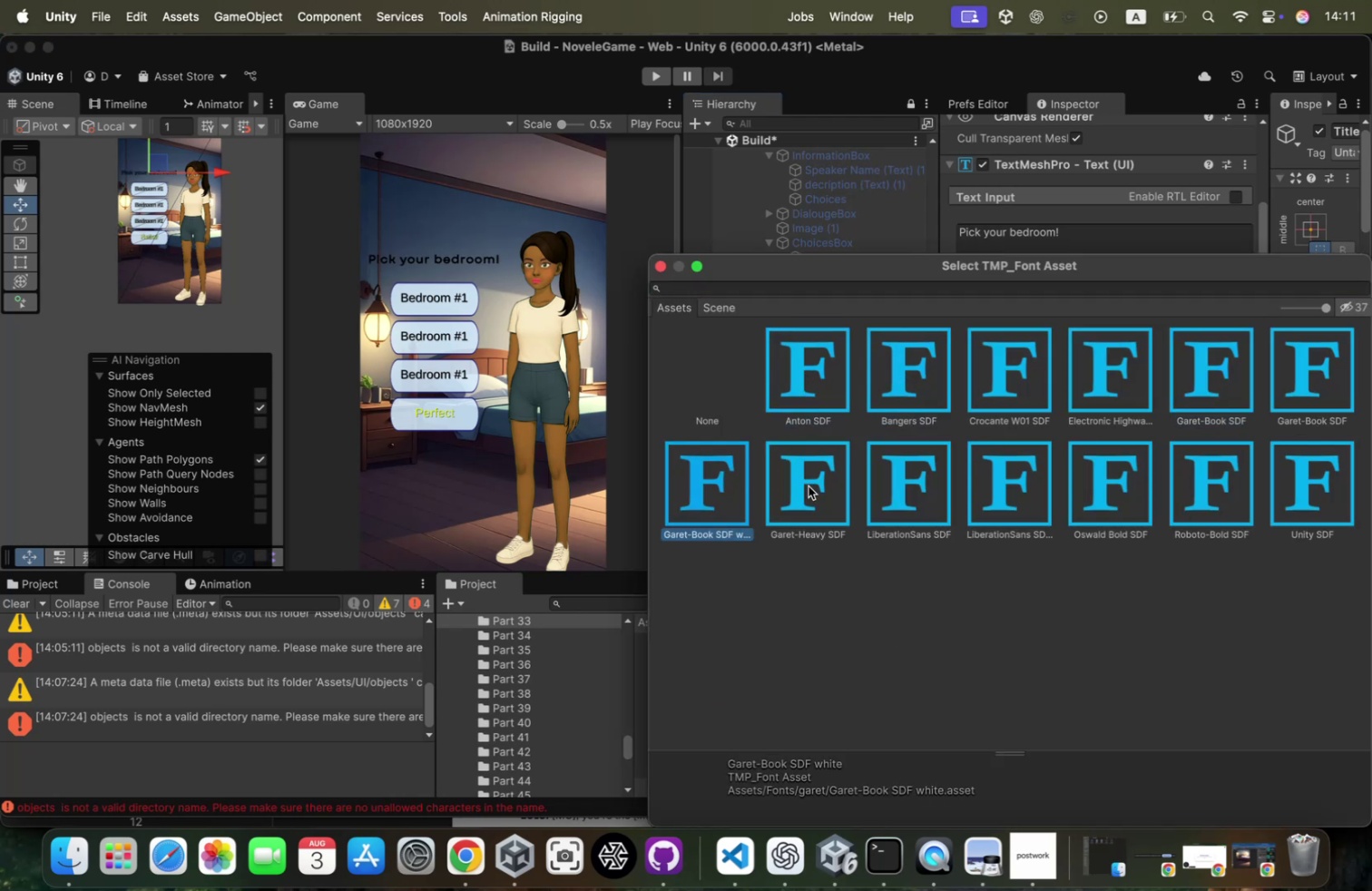 
left_click([829, 485])
 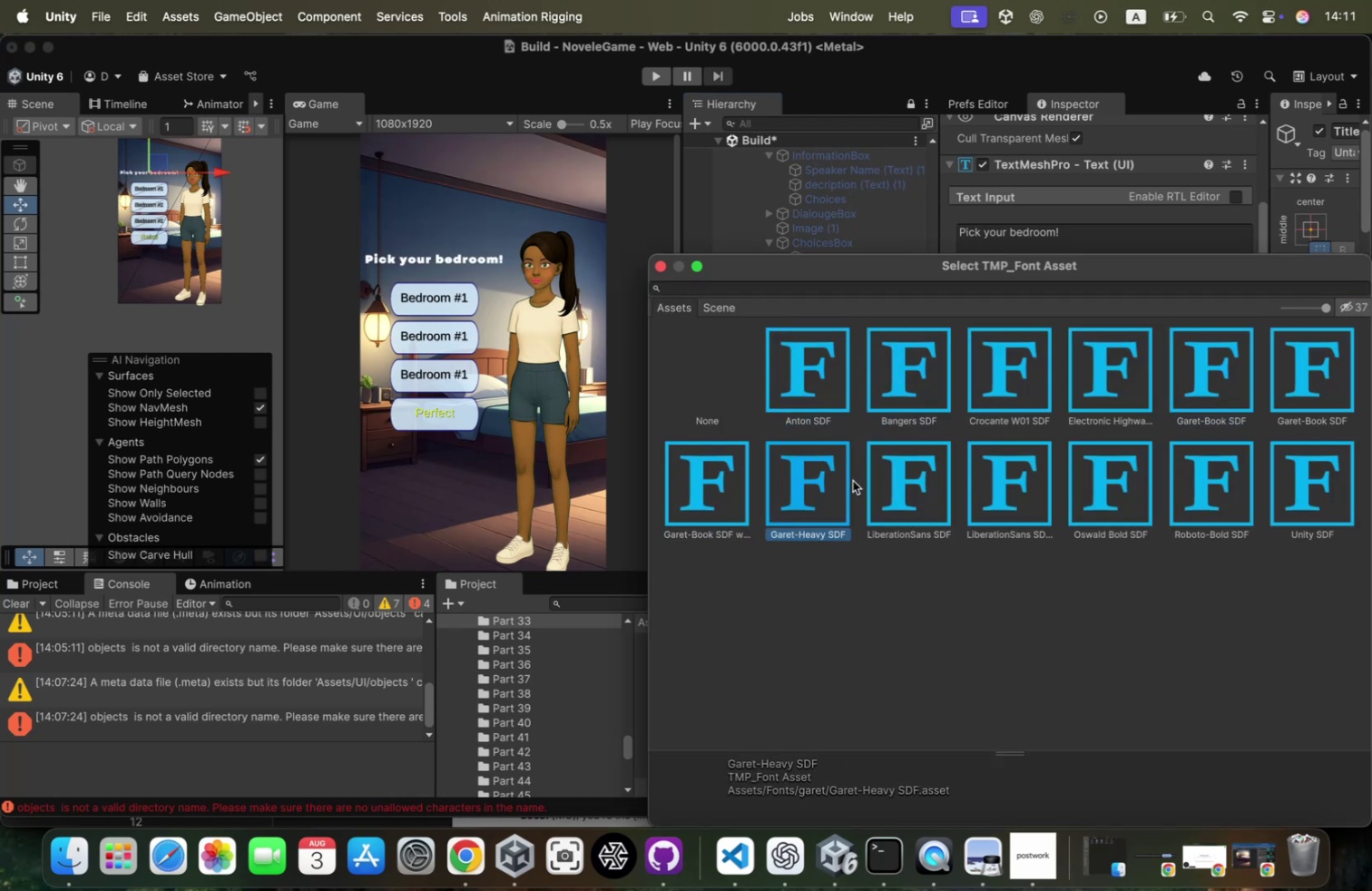 
key(ArrowRight)
 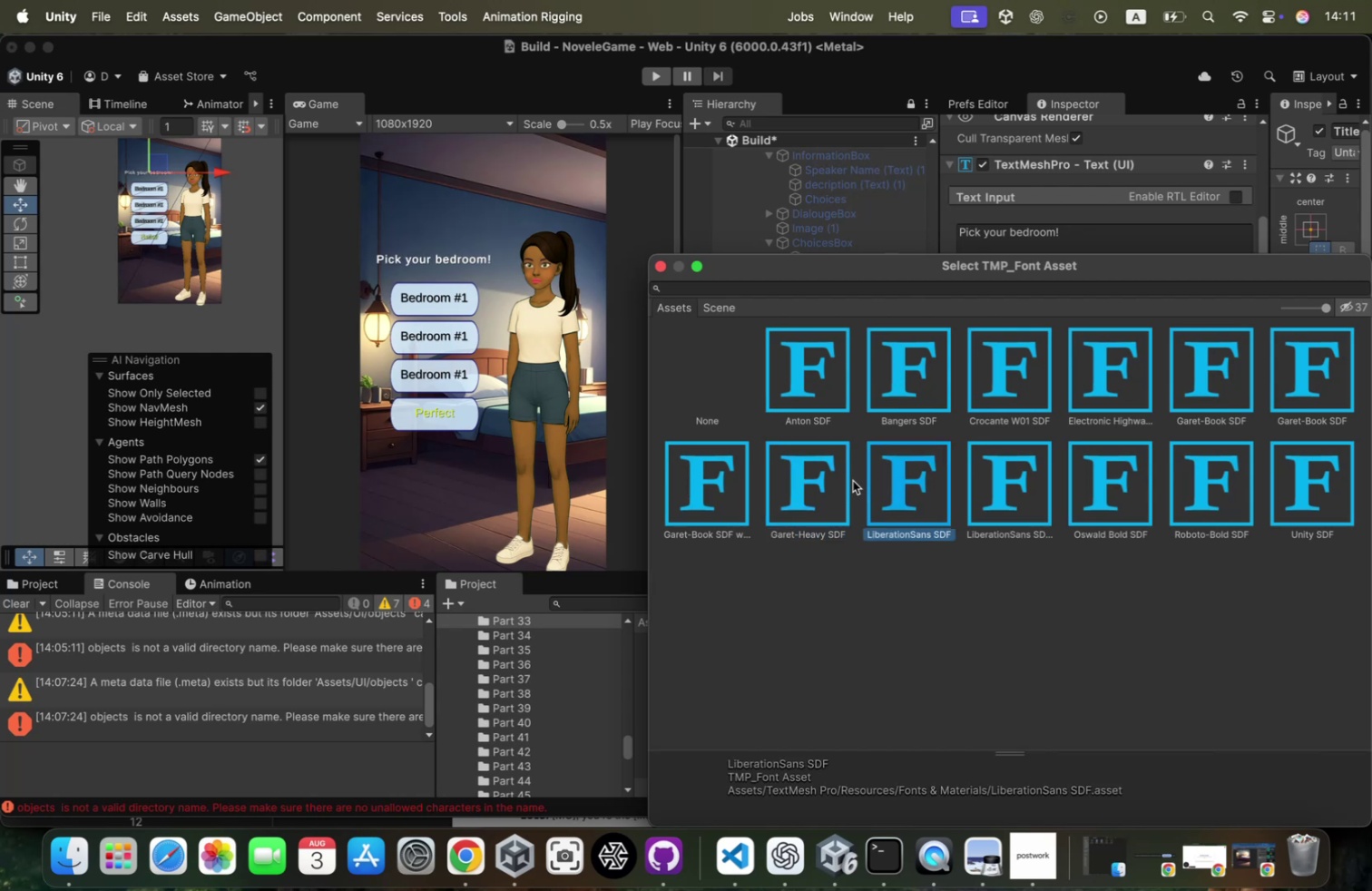 
key(Enter)
 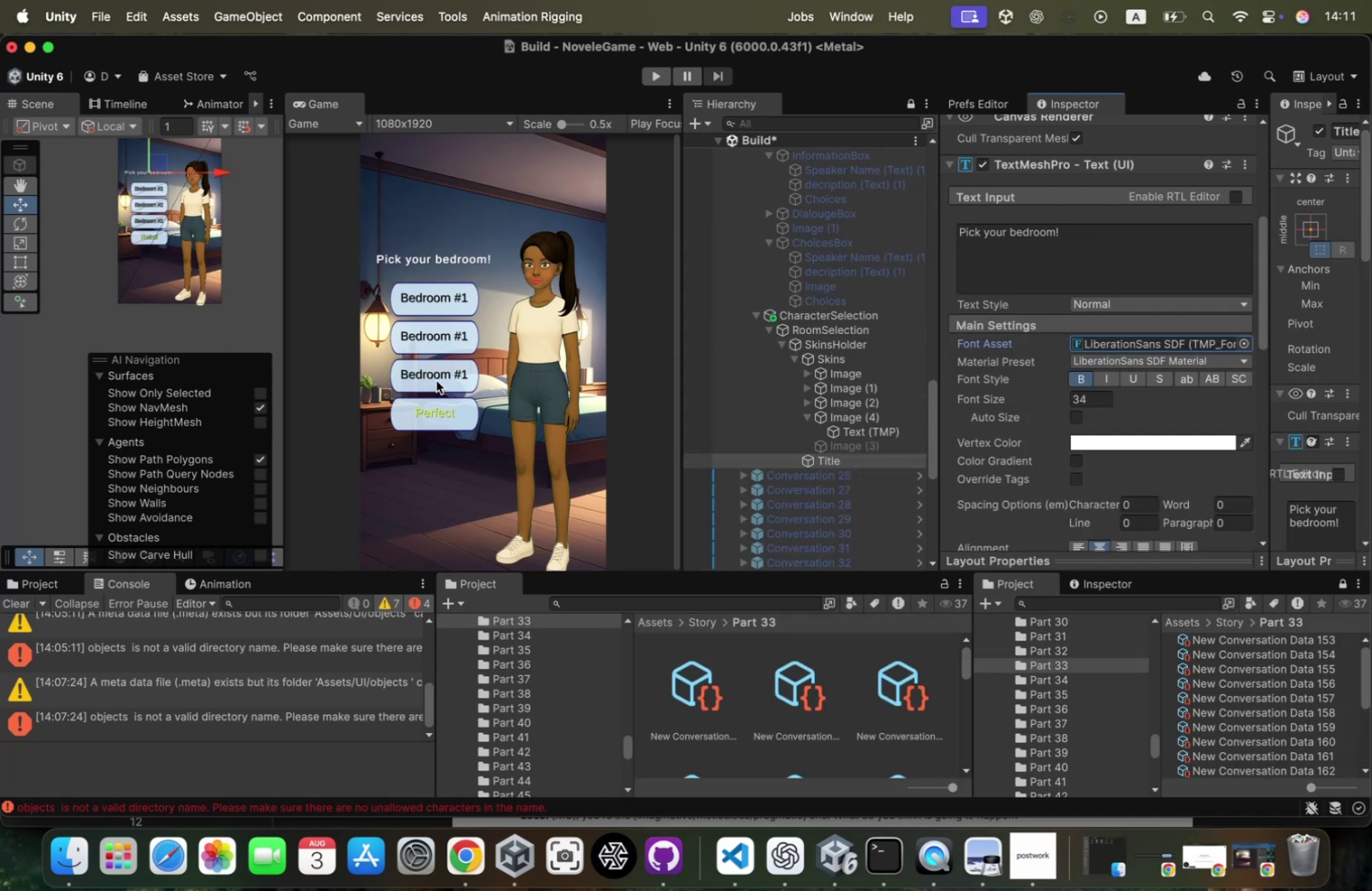 
wait(7.75)
 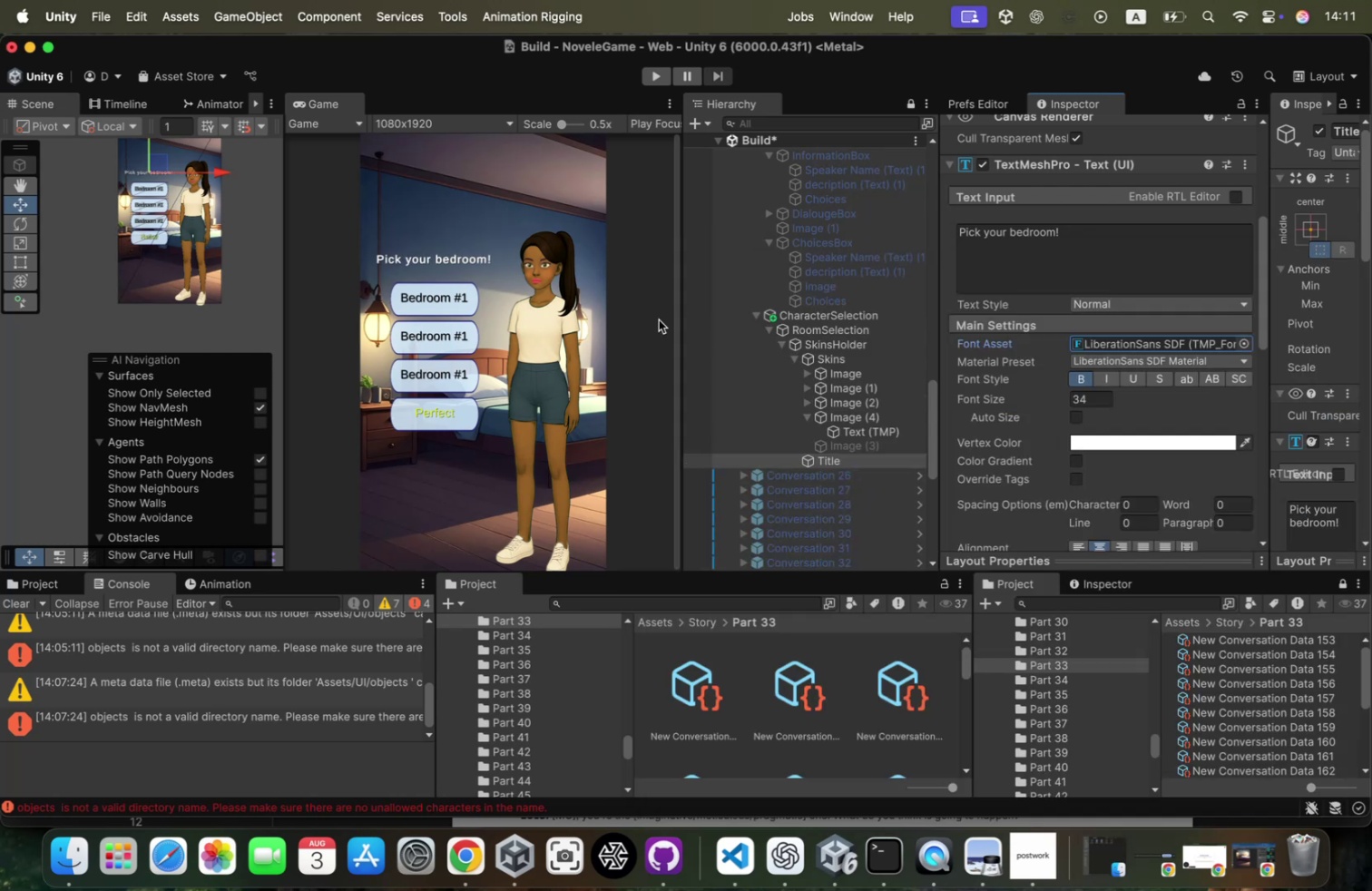 
left_click([856, 414])
 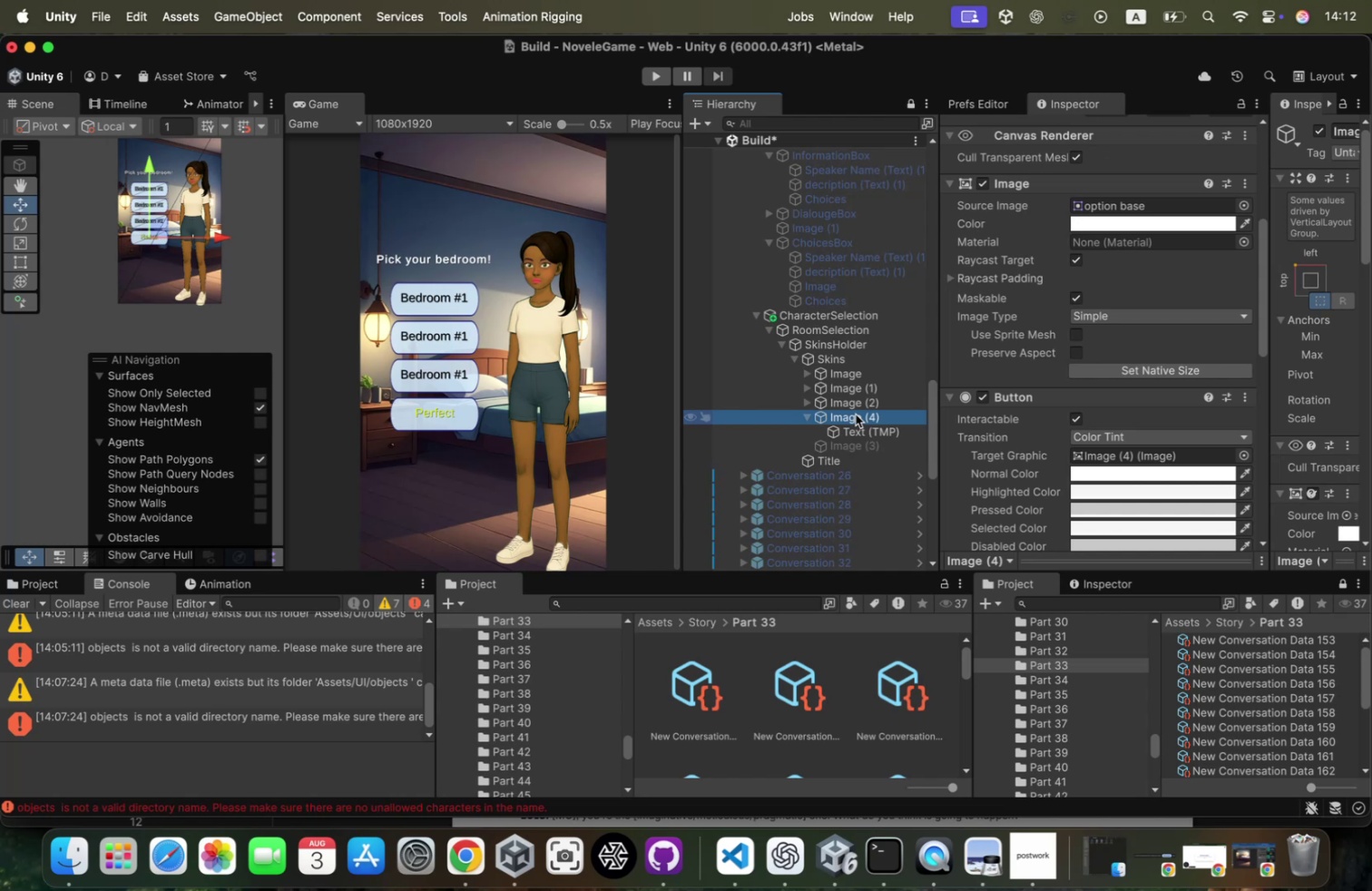 
key(ArrowLeft)
 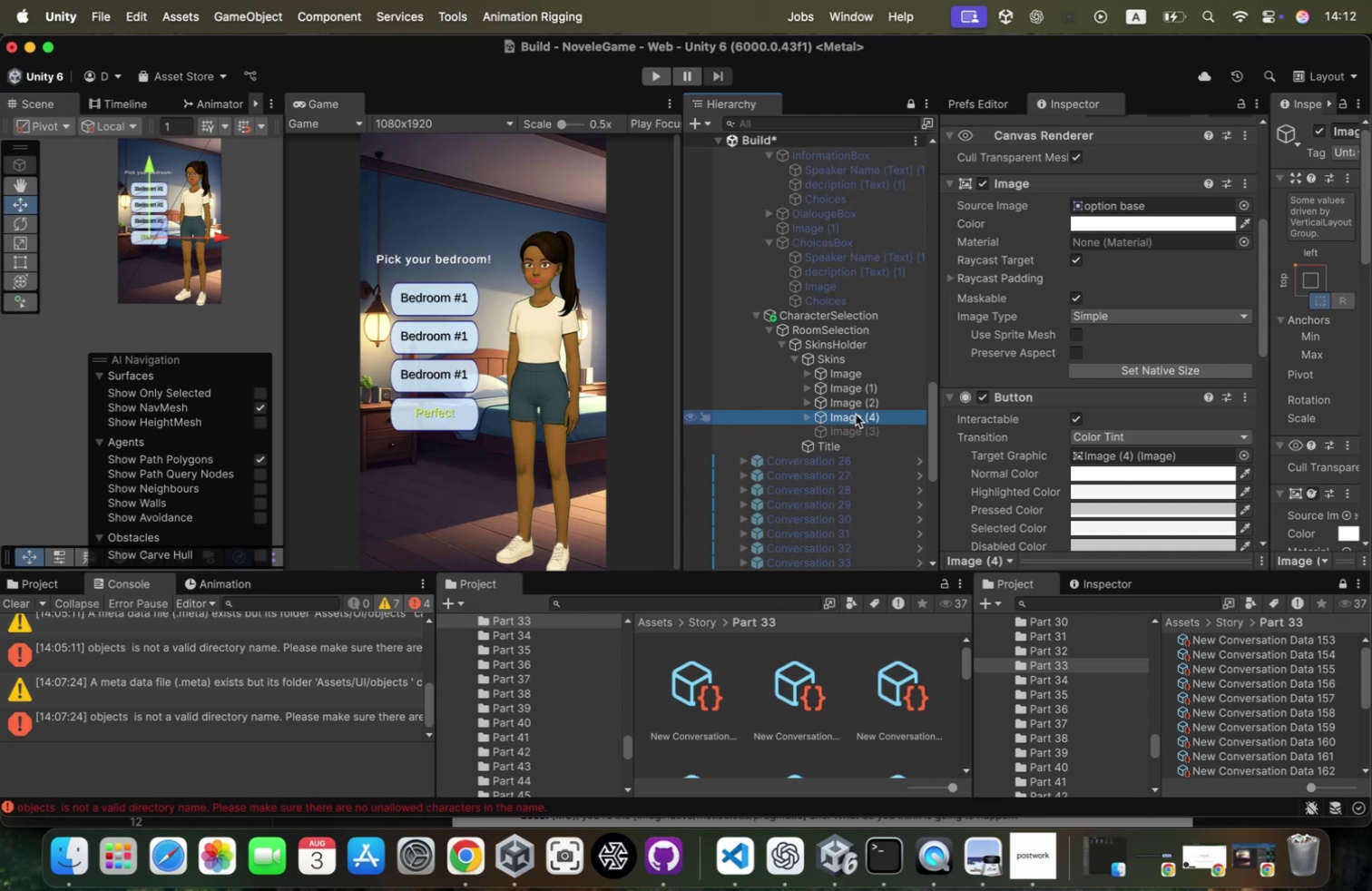 
key(ArrowUp)
 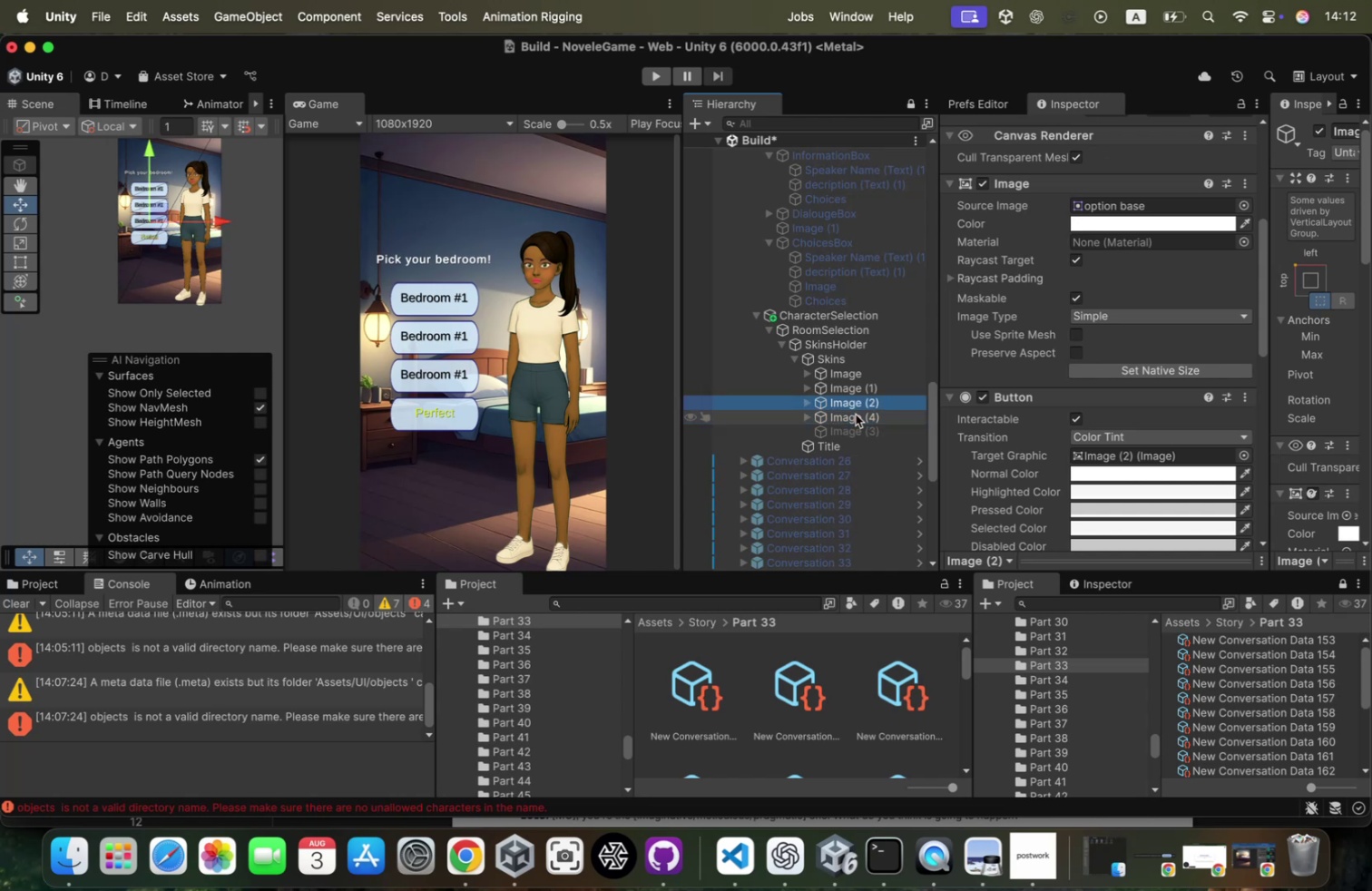 
key(ArrowUp)
 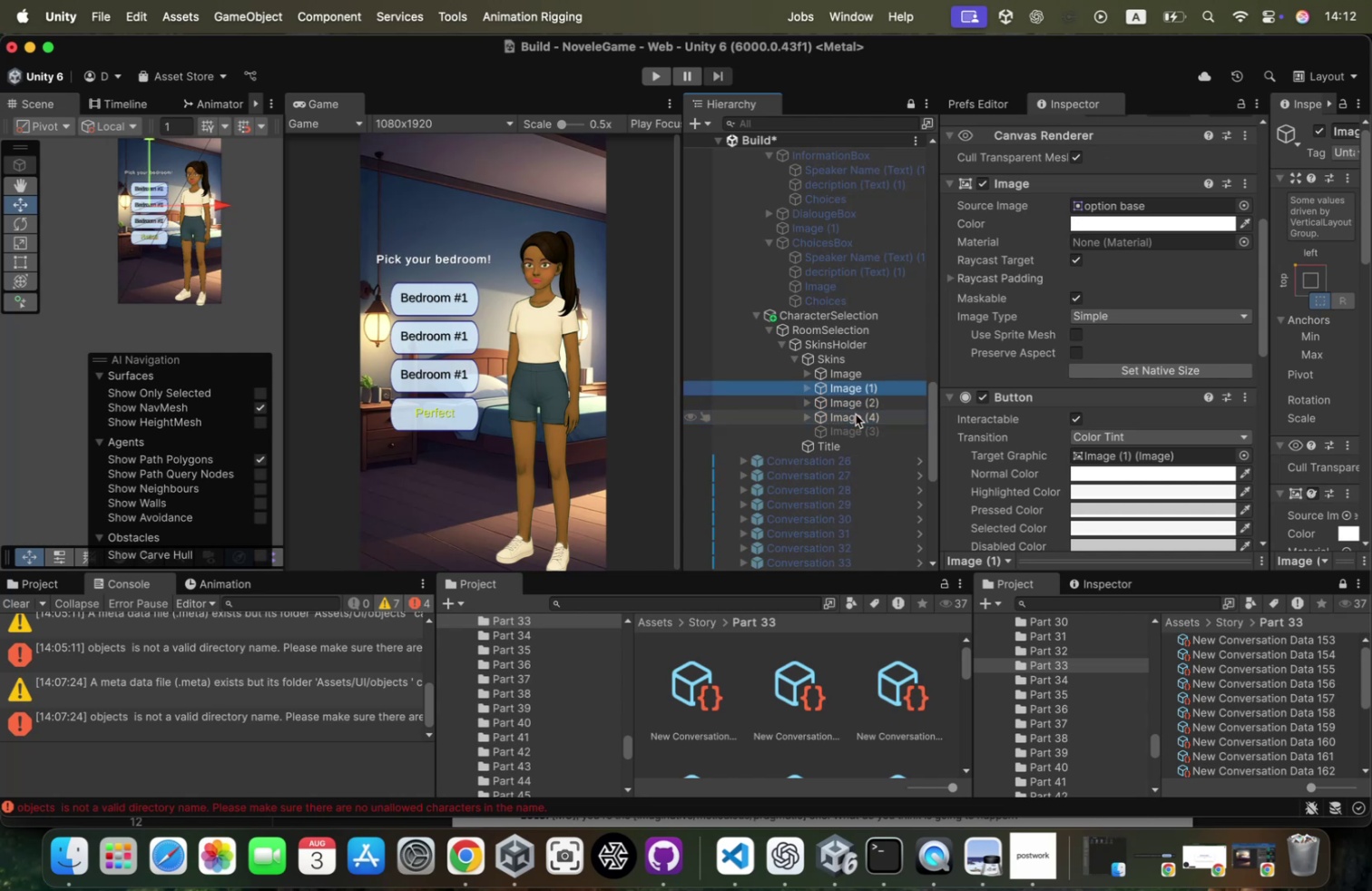 
key(ArrowUp)
 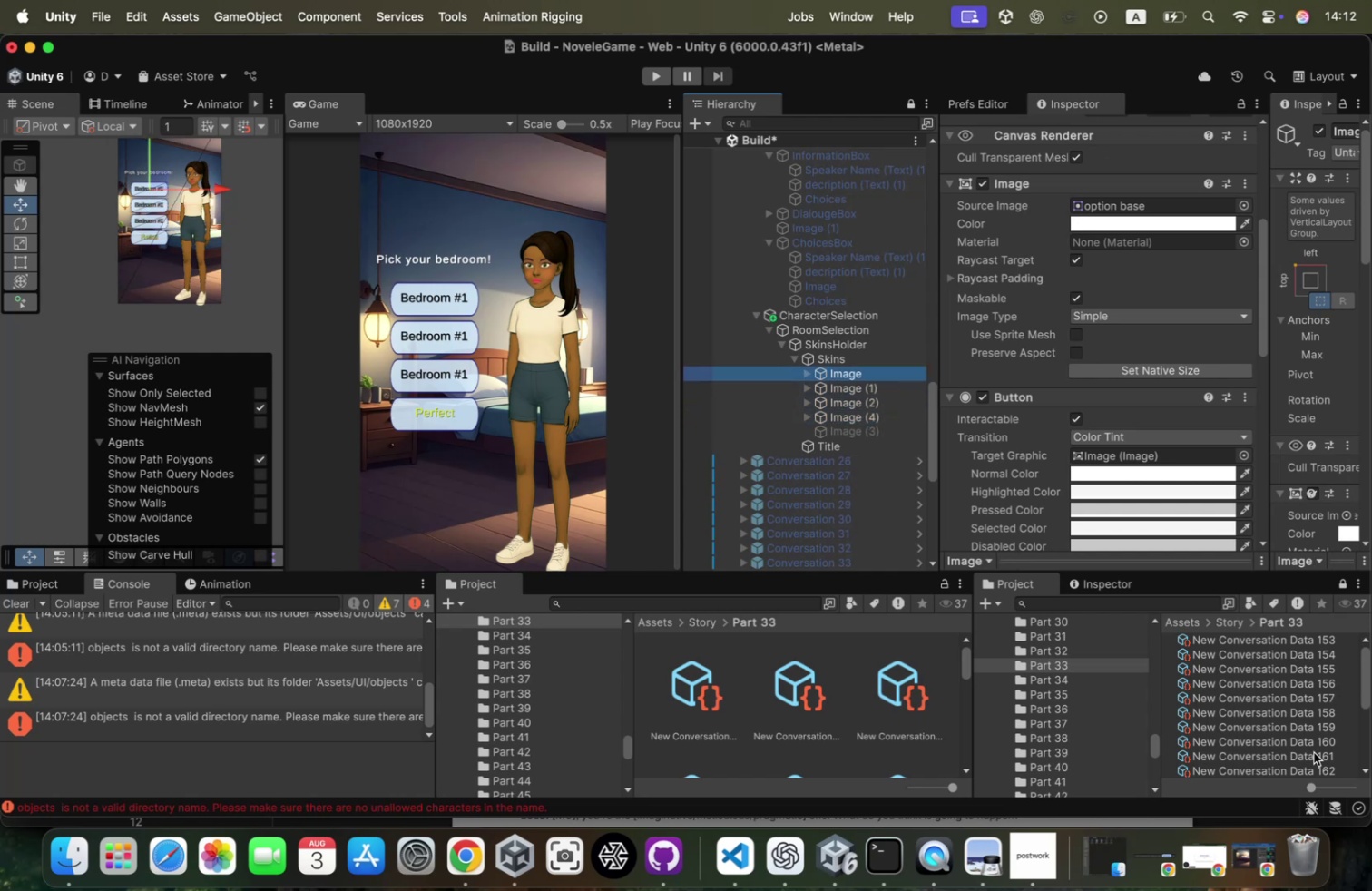 
scroll: coordinate [1300, 700], scroll_direction: up, amount: 47.0
 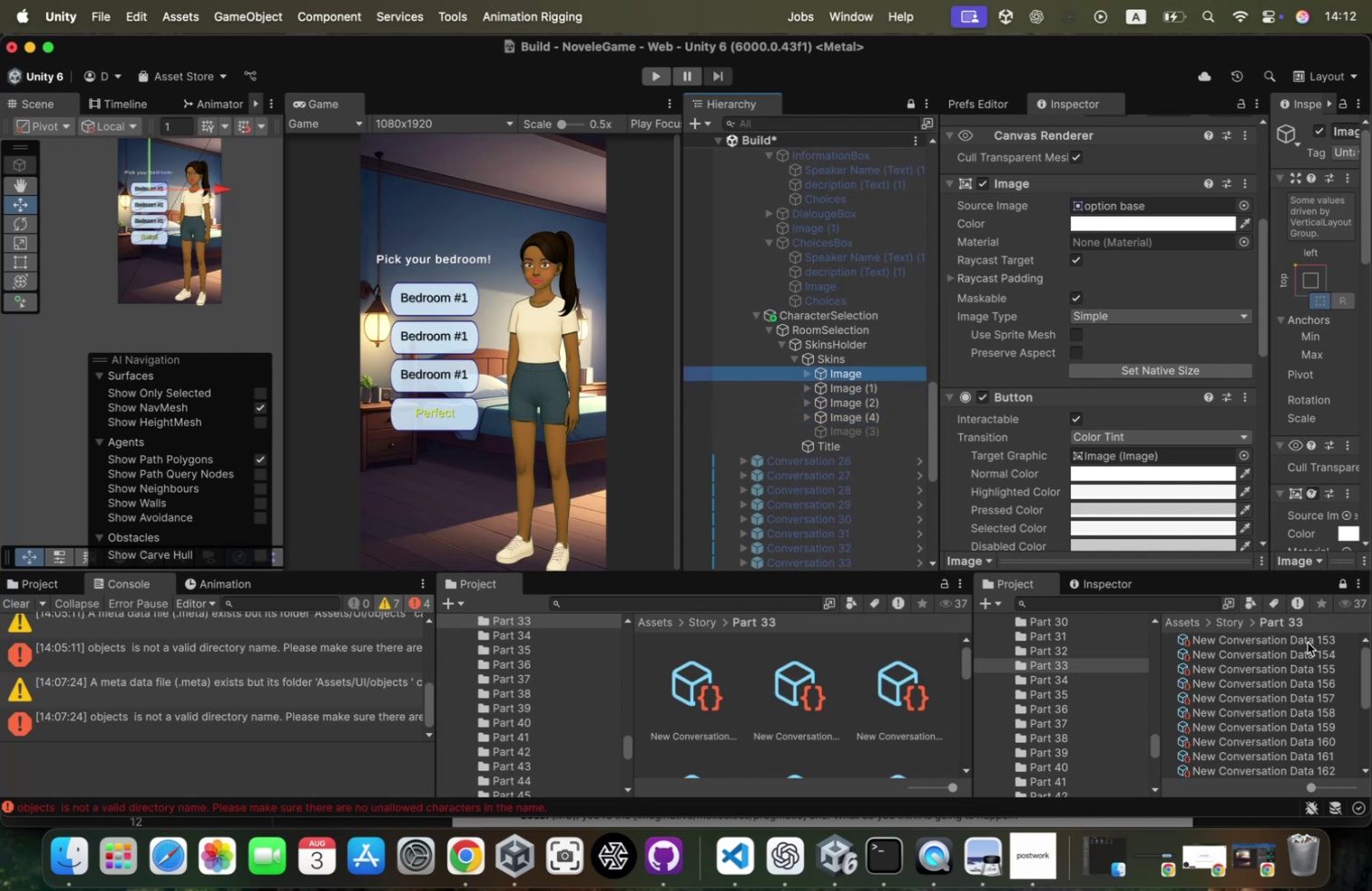 
left_click([1308, 641])
 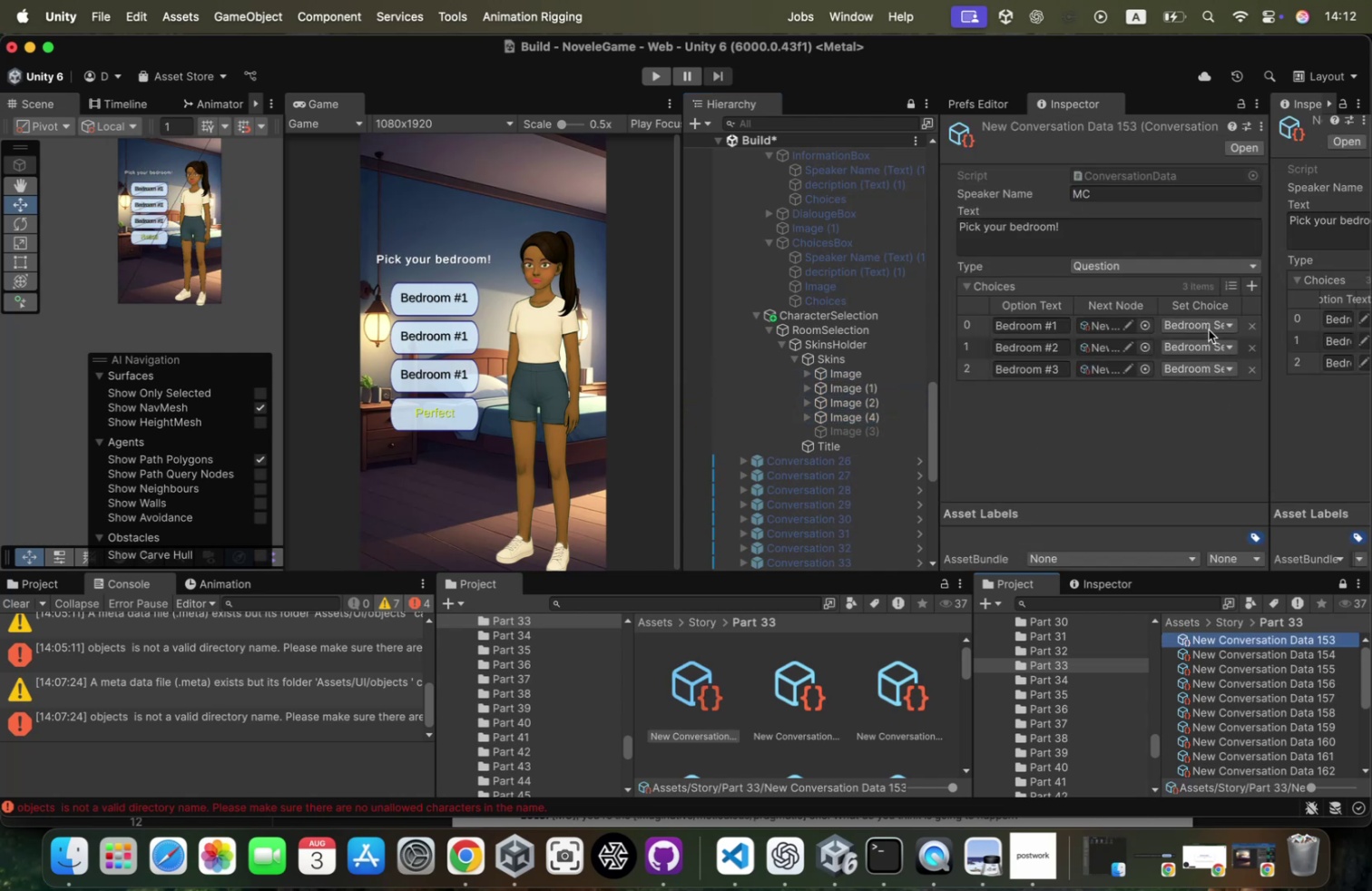 
left_click([1209, 328])
 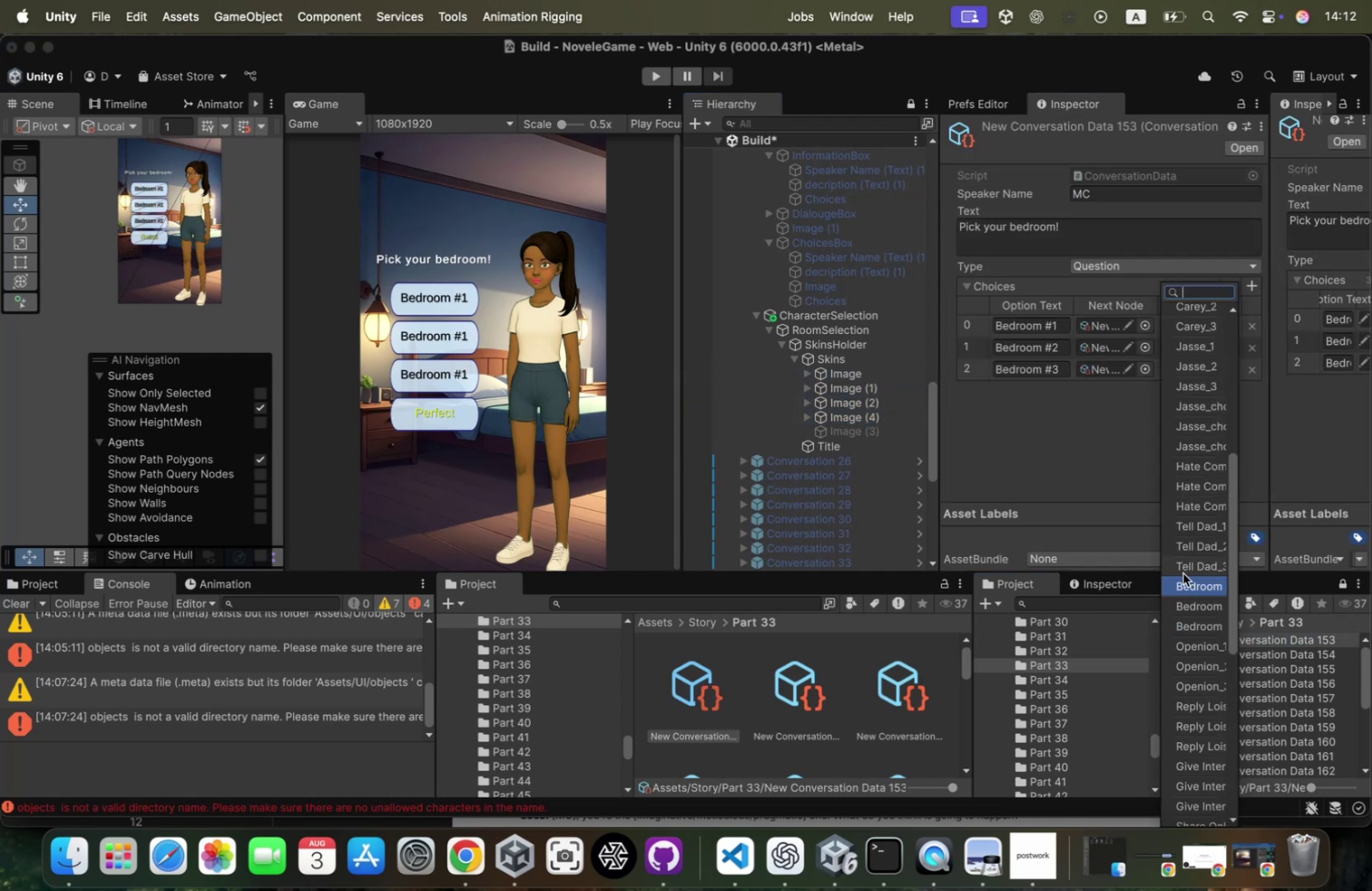 
left_click([1177, 587])
 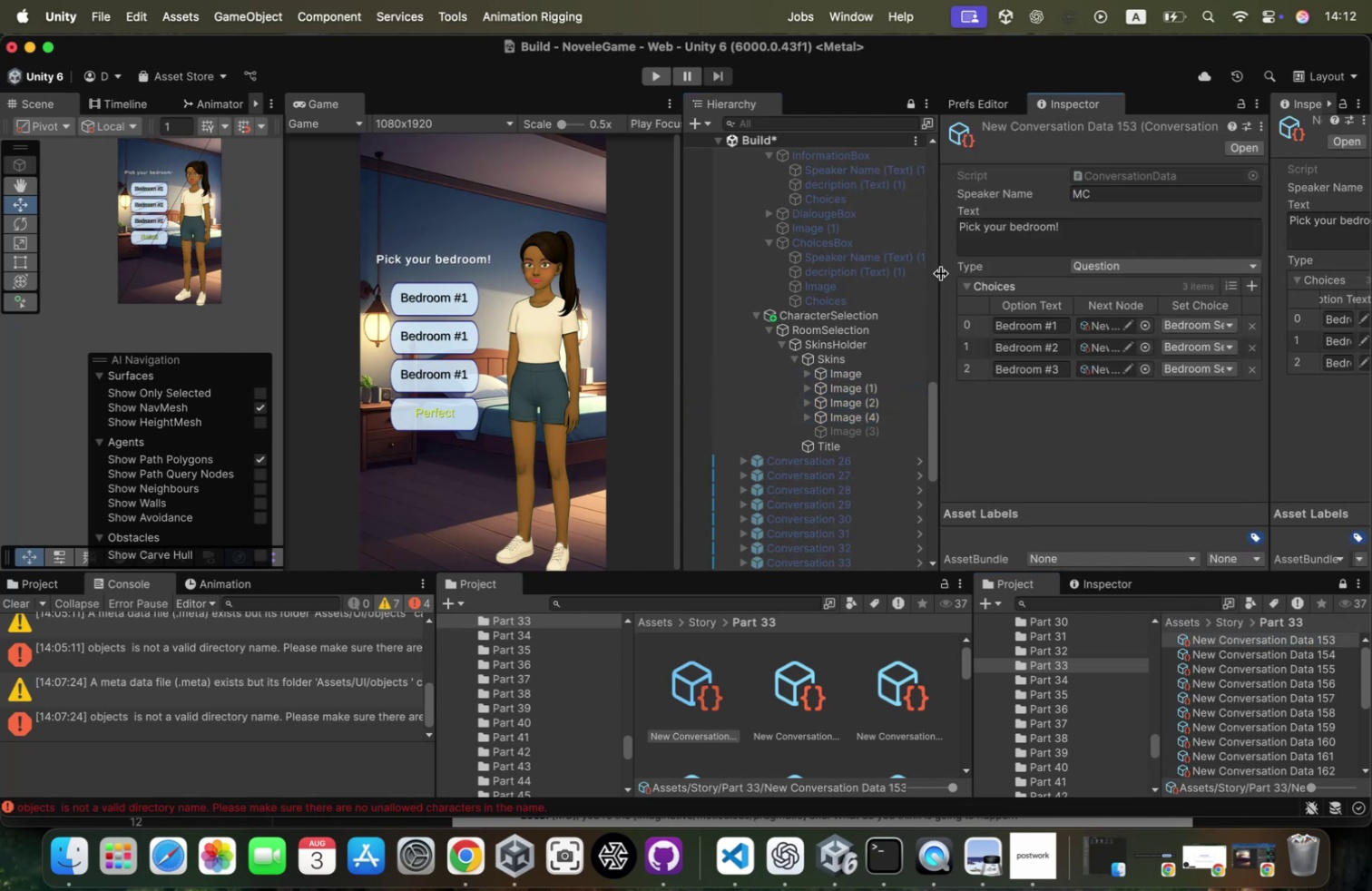 
left_click_drag(start_coordinate=[936, 271], to_coordinate=[890, 269])
 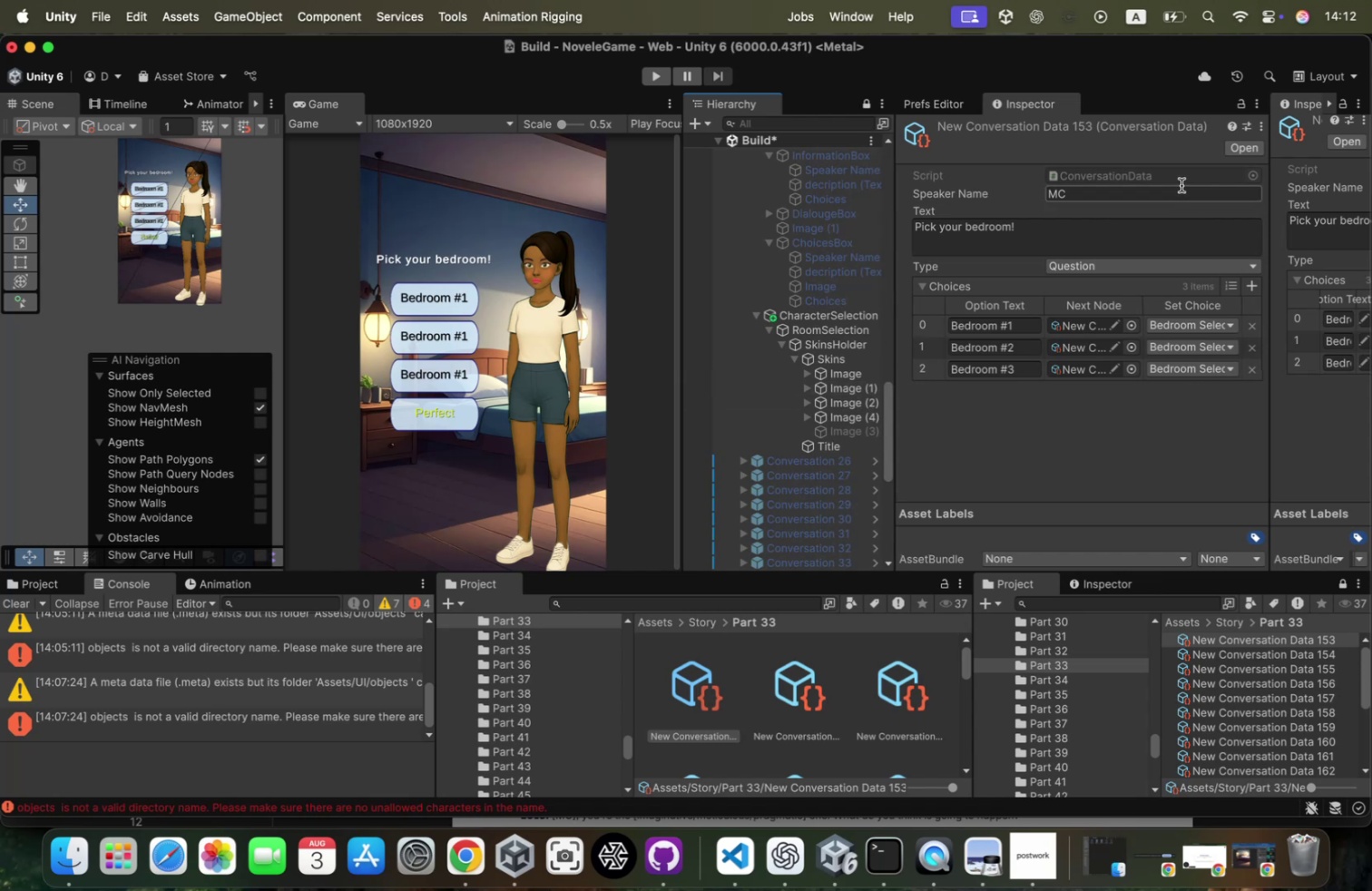 
left_click([1260, 126])
 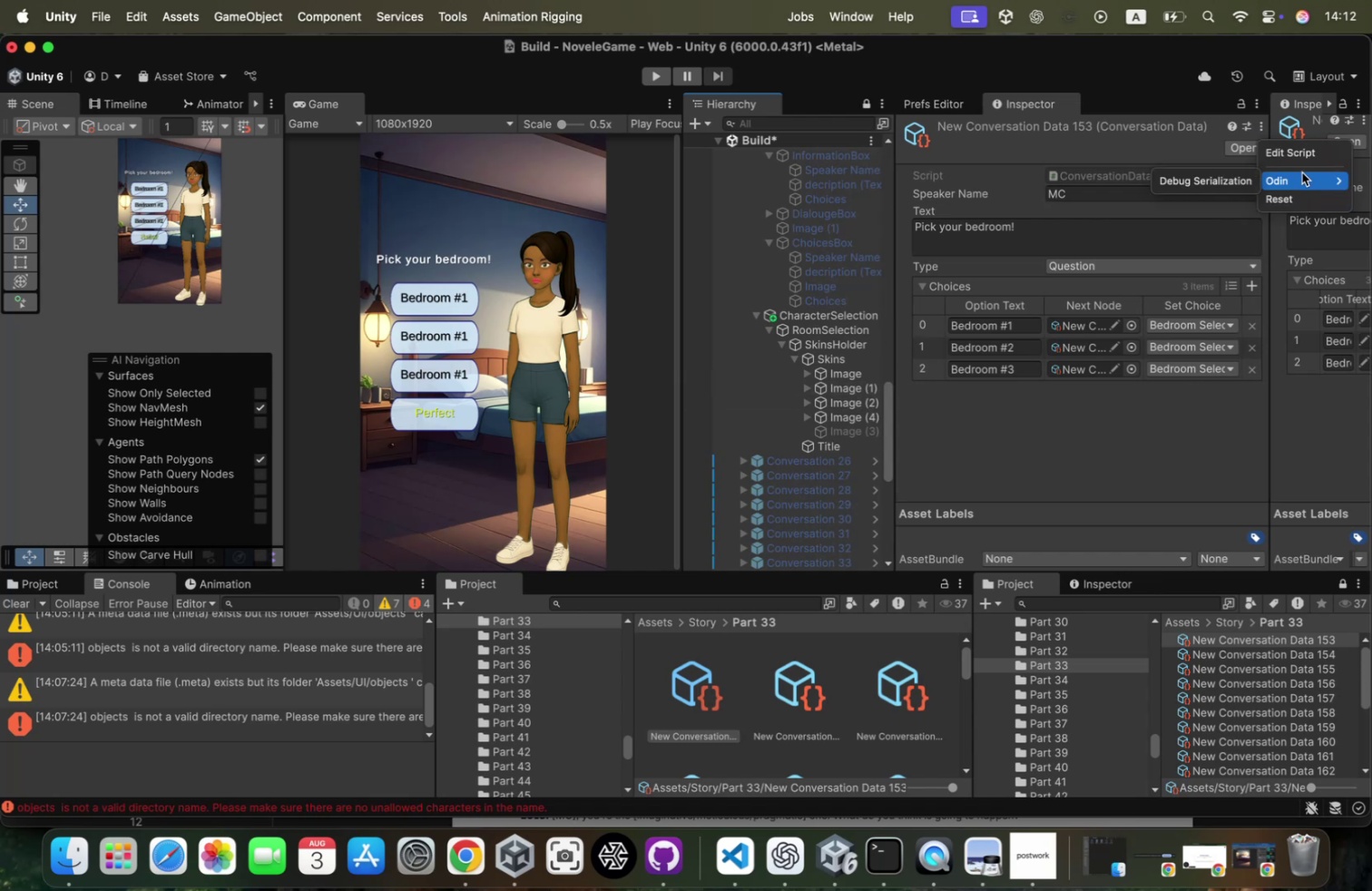 
left_click([1302, 157])
 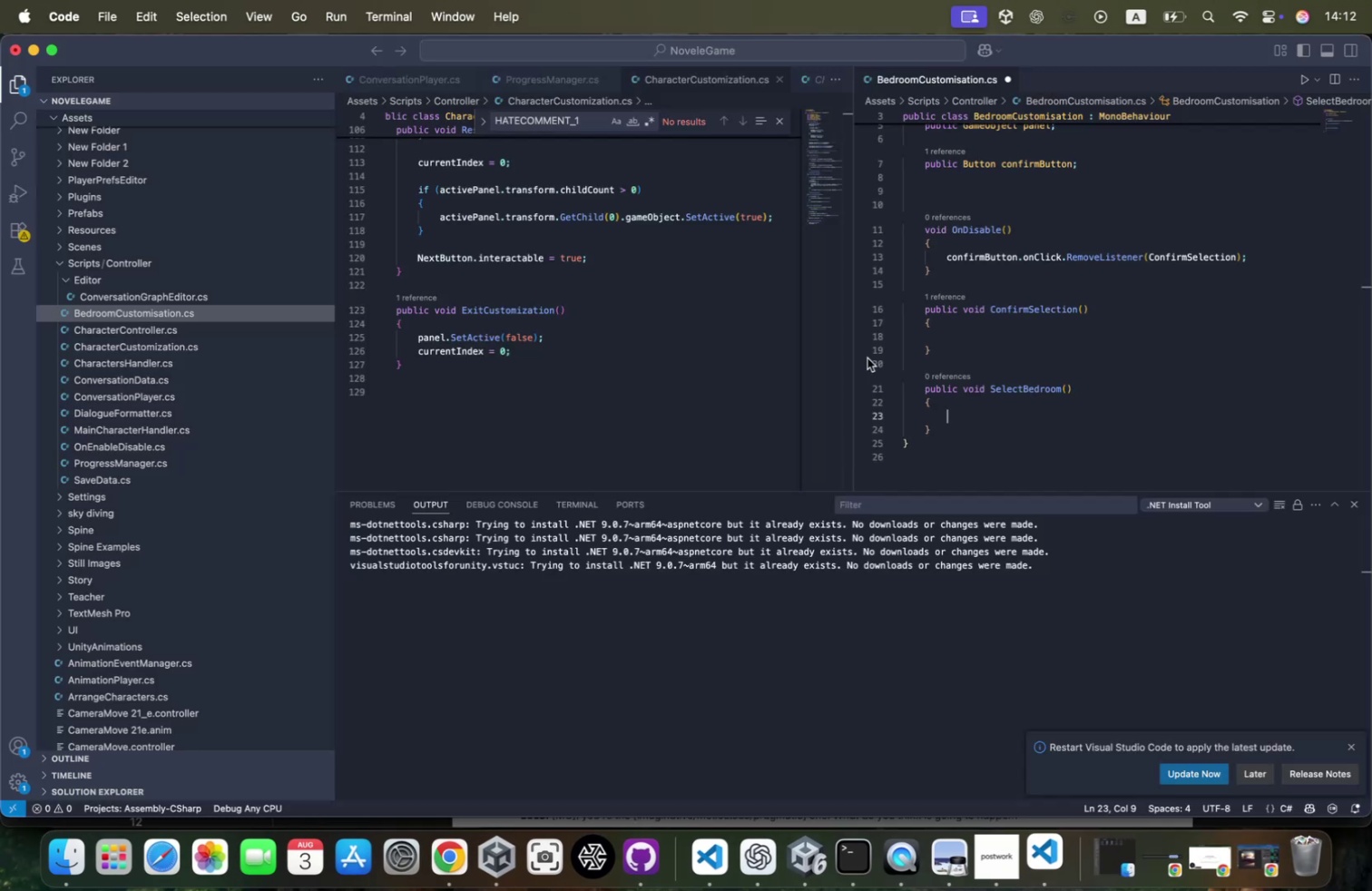 
key(Meta+F)
 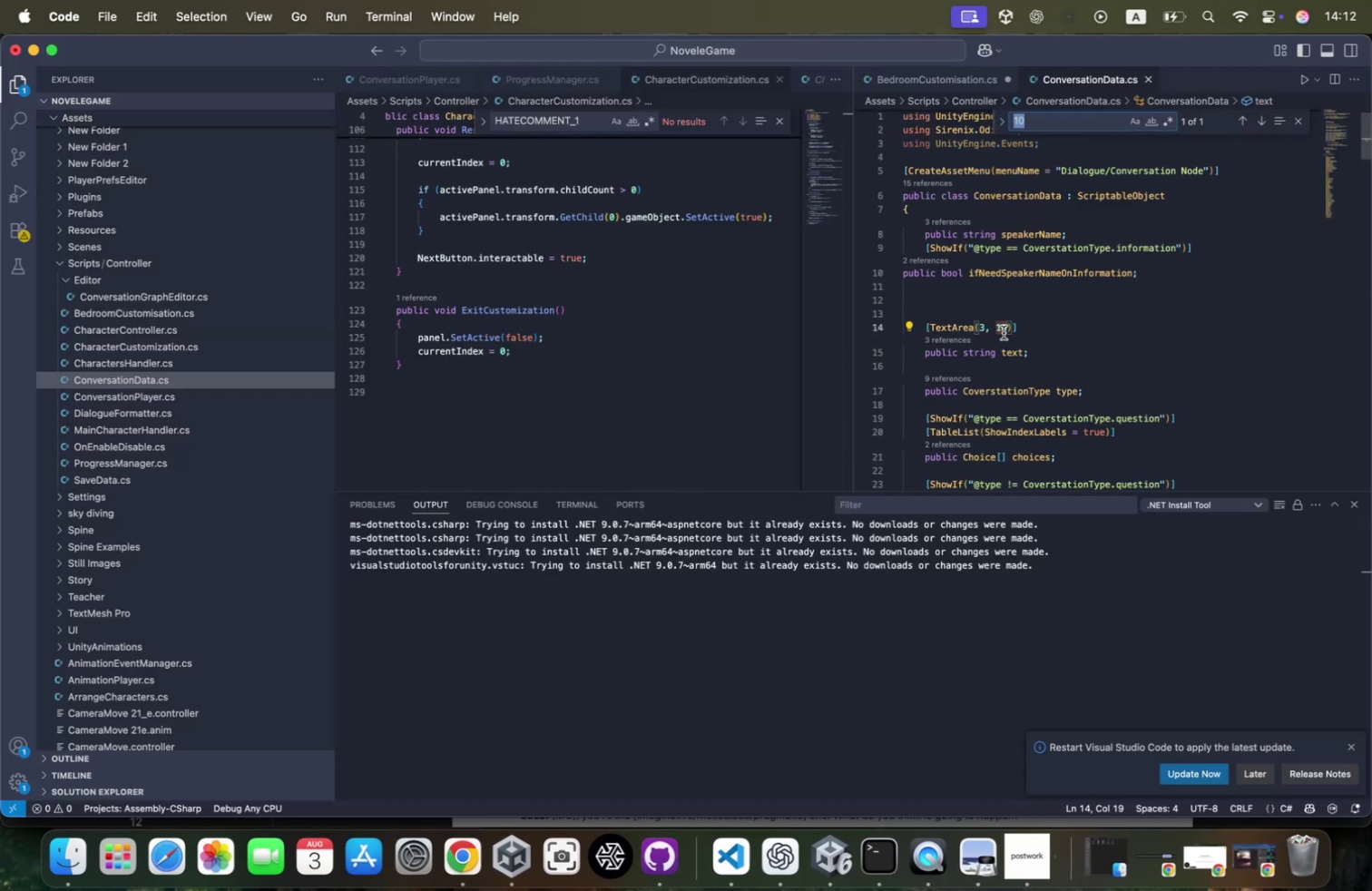 
type(setchoice)
 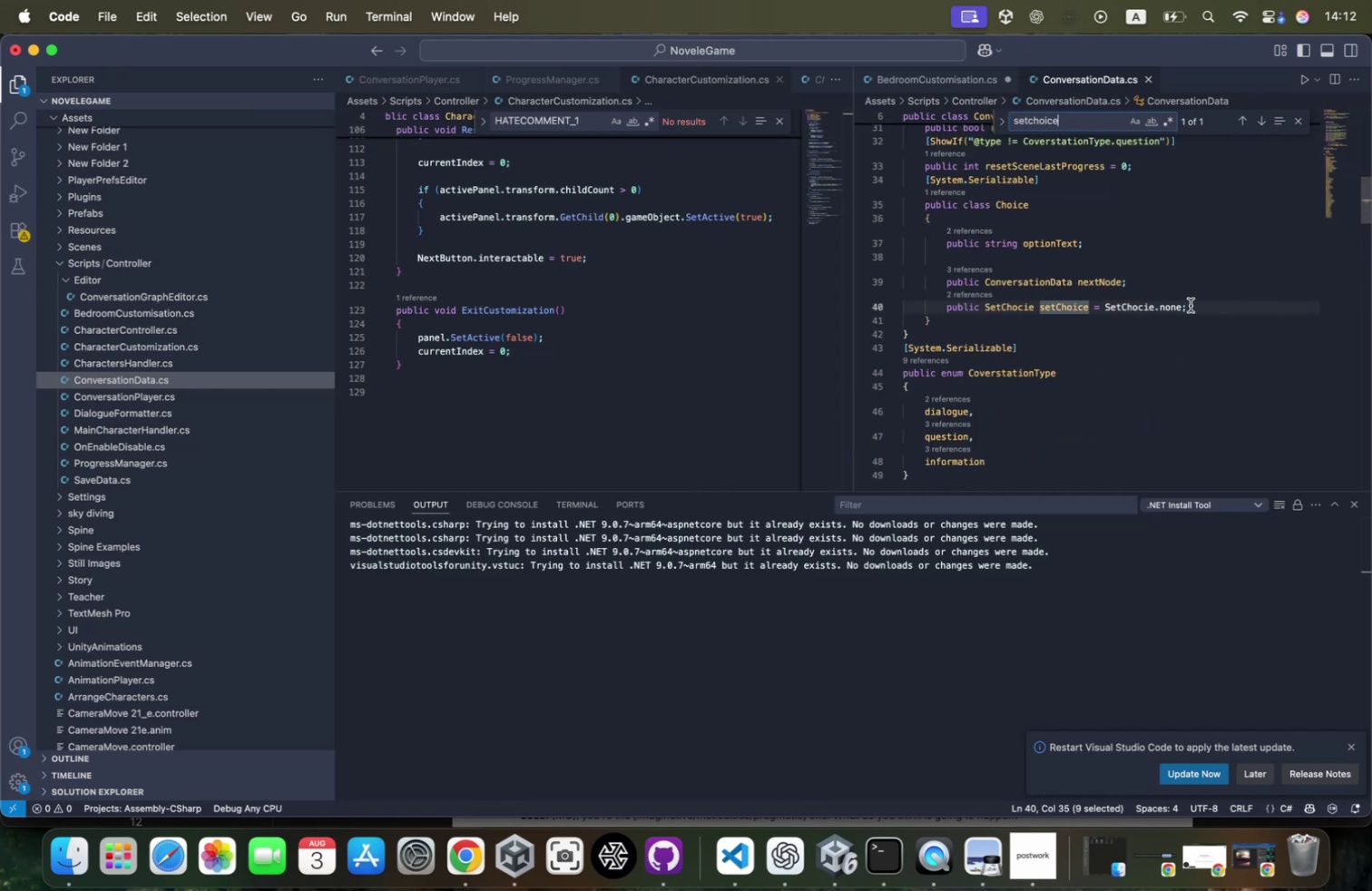 
wait(5.87)
 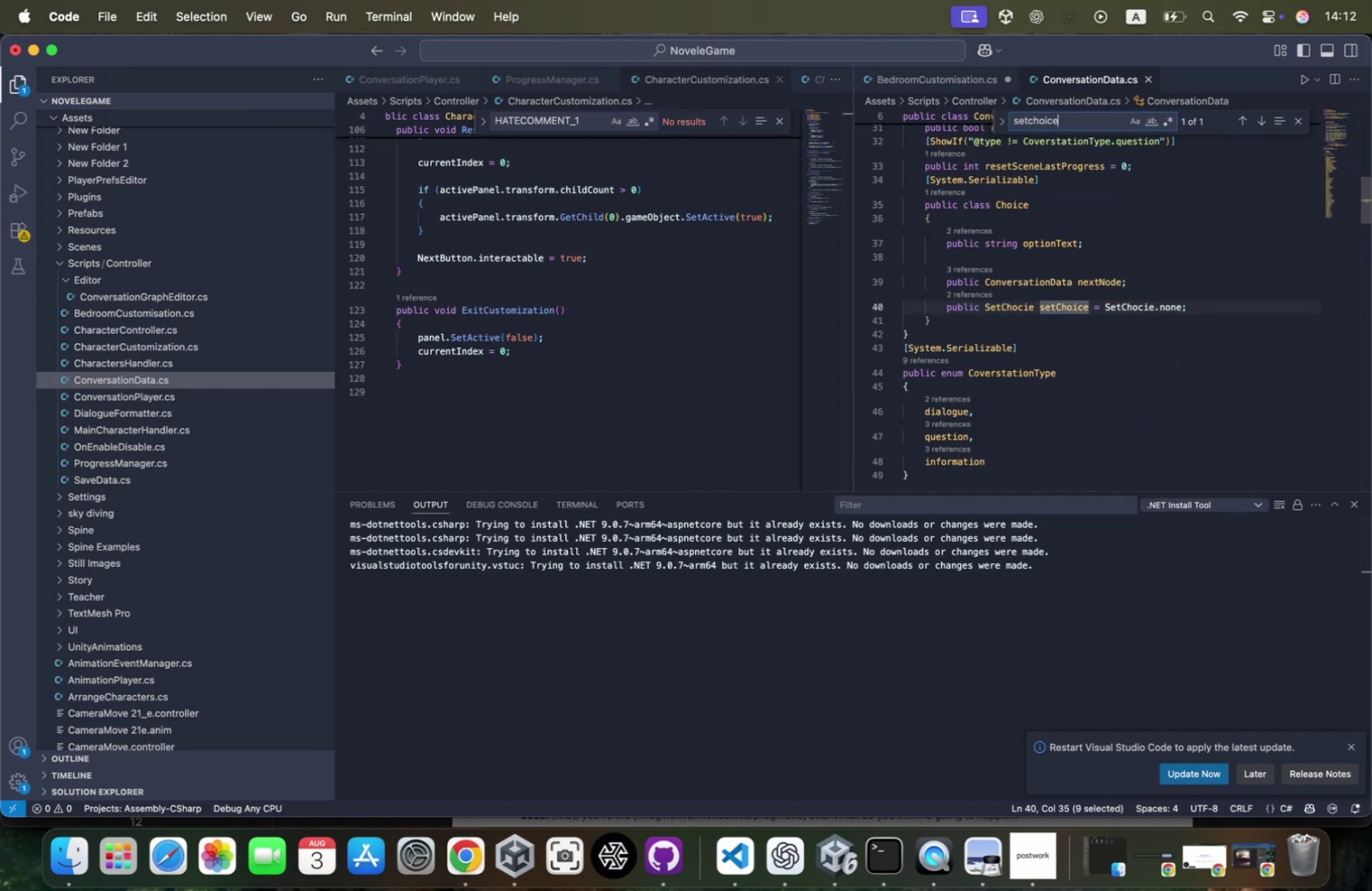 
left_click_drag(start_coordinate=[943, 306], to_coordinate=[1230, 309])
 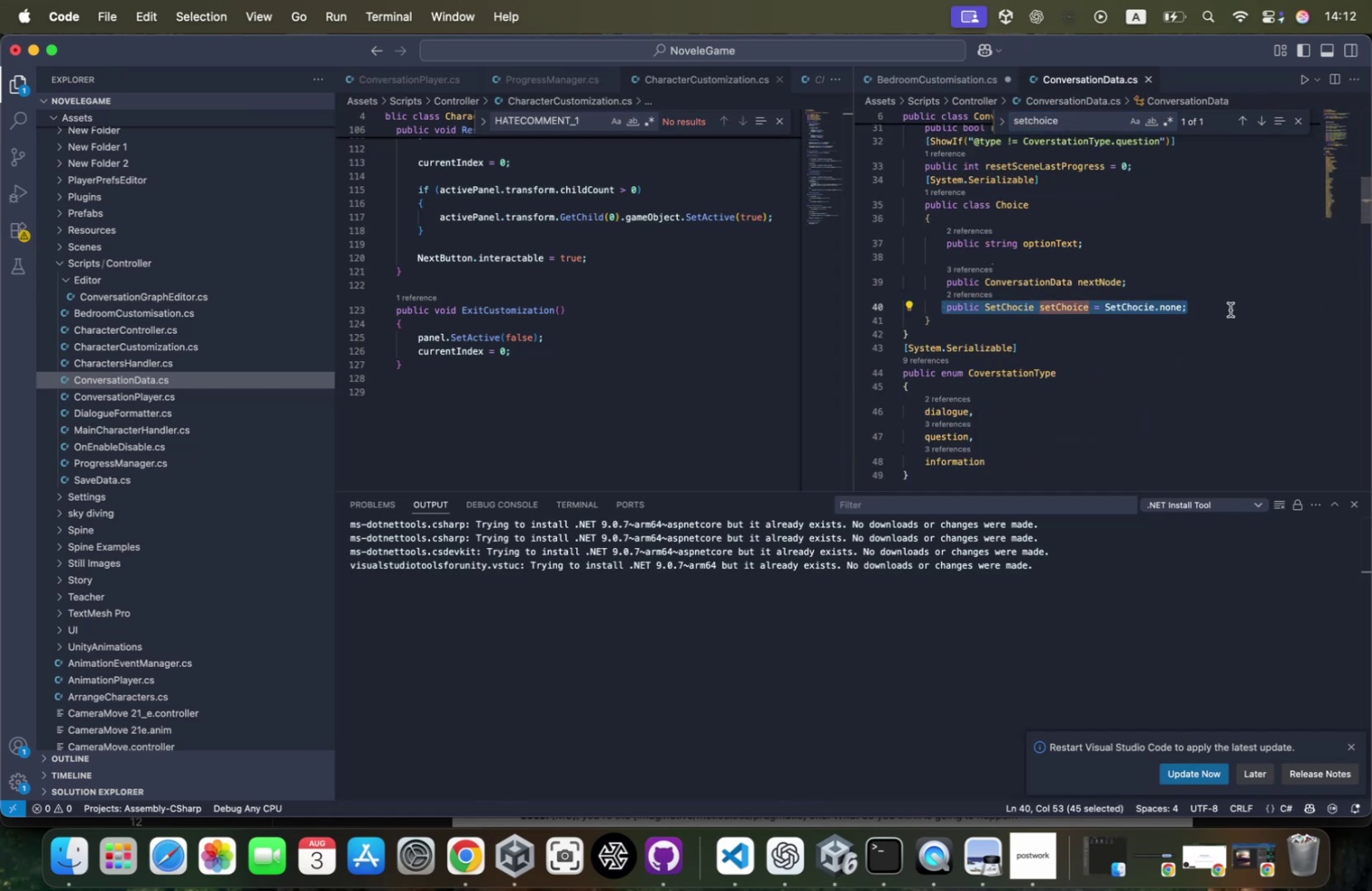 
key(Meta+CommandLeft)
 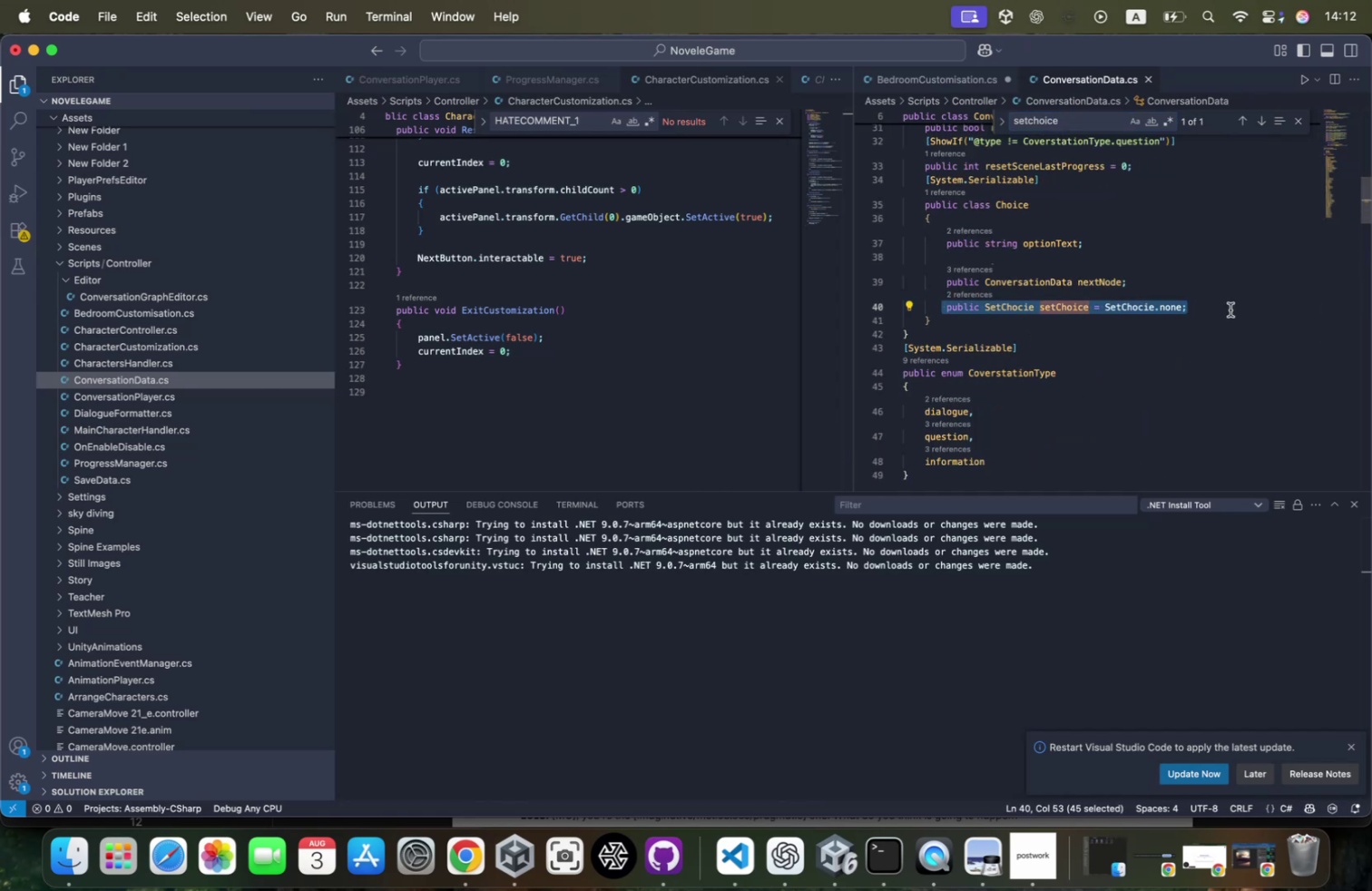 
key(Meta+C)
 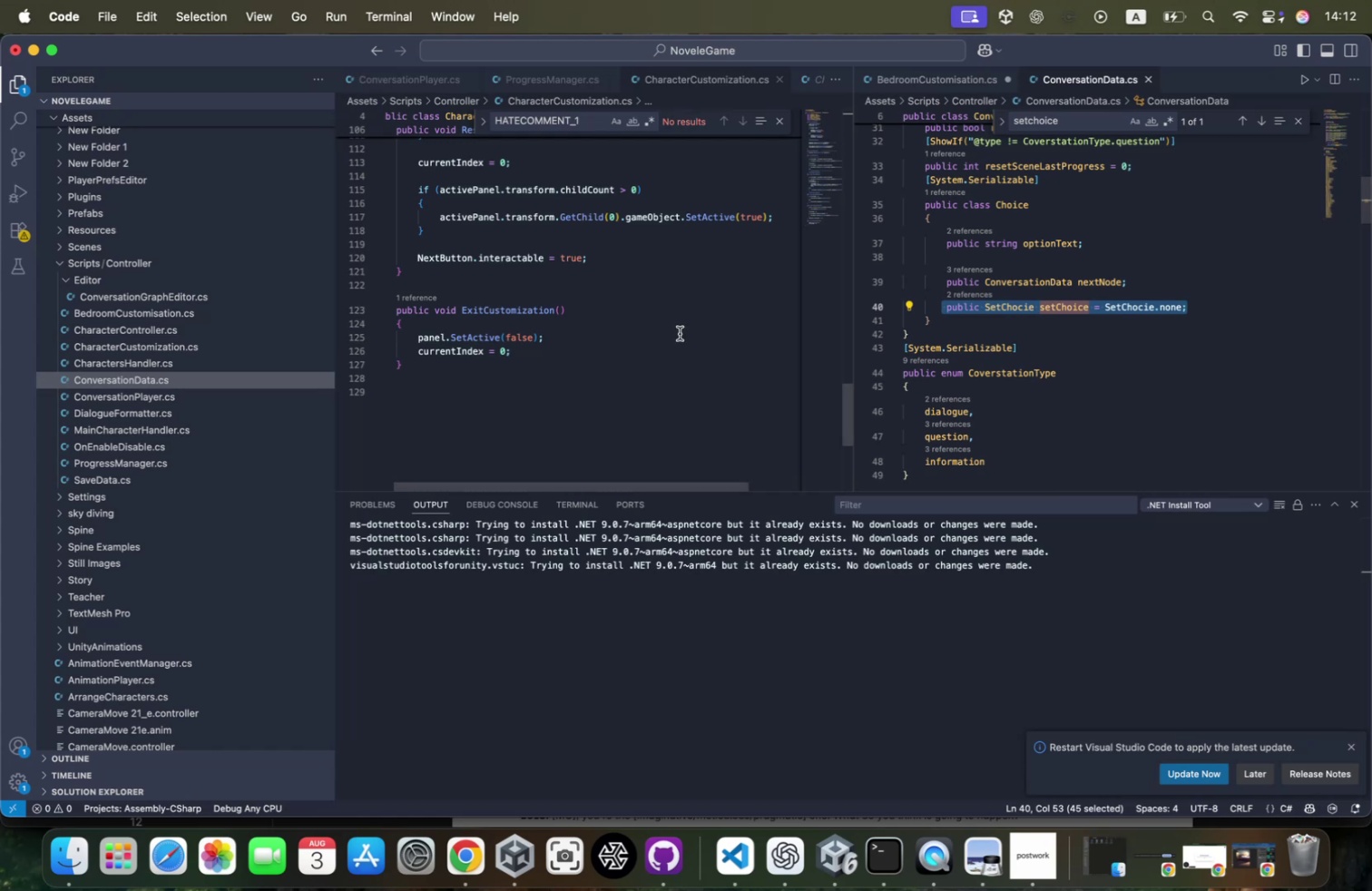 
scroll: coordinate [601, 279], scroll_direction: up, amount: 60.0
 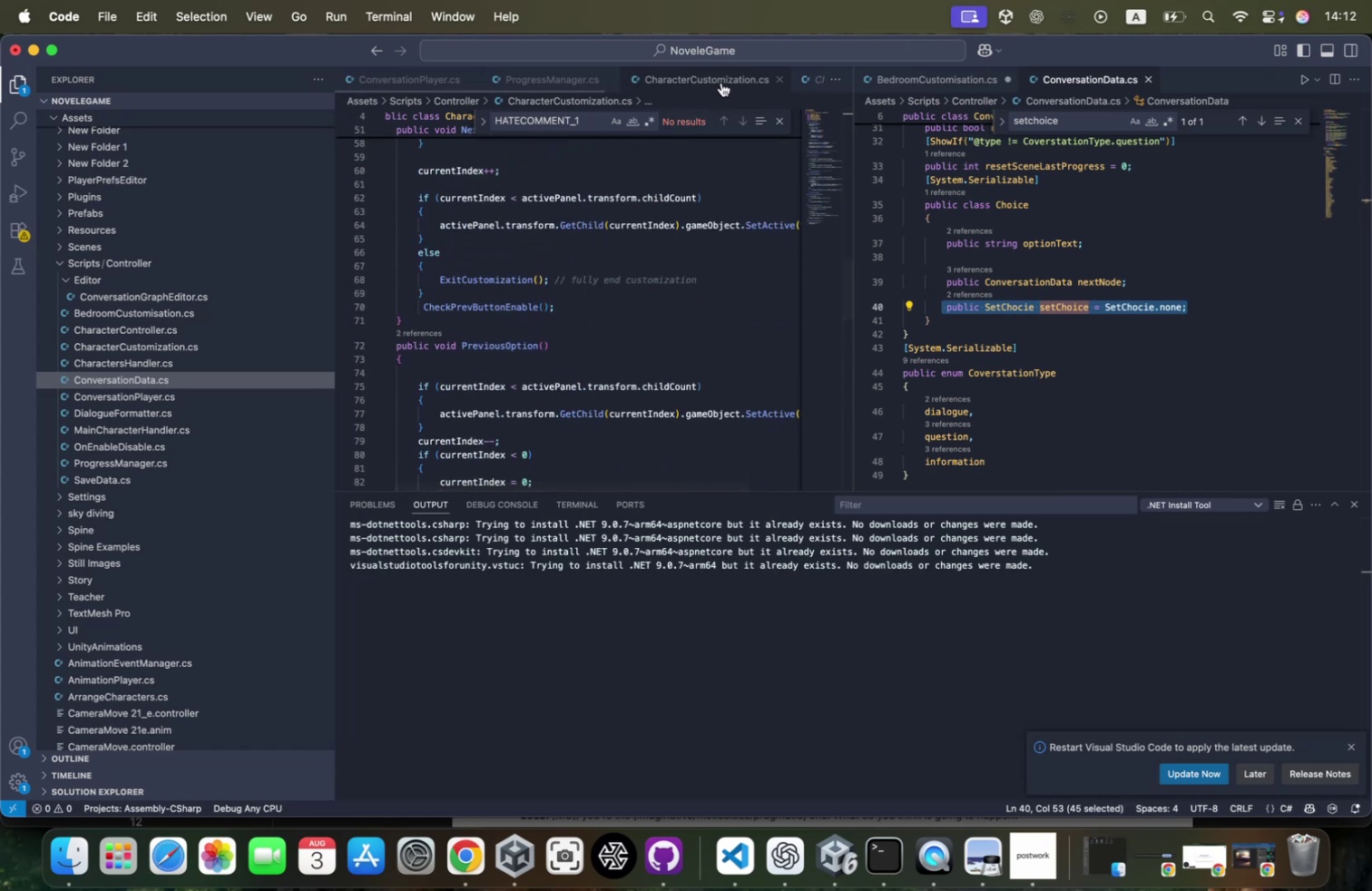 
left_click([934, 76])
 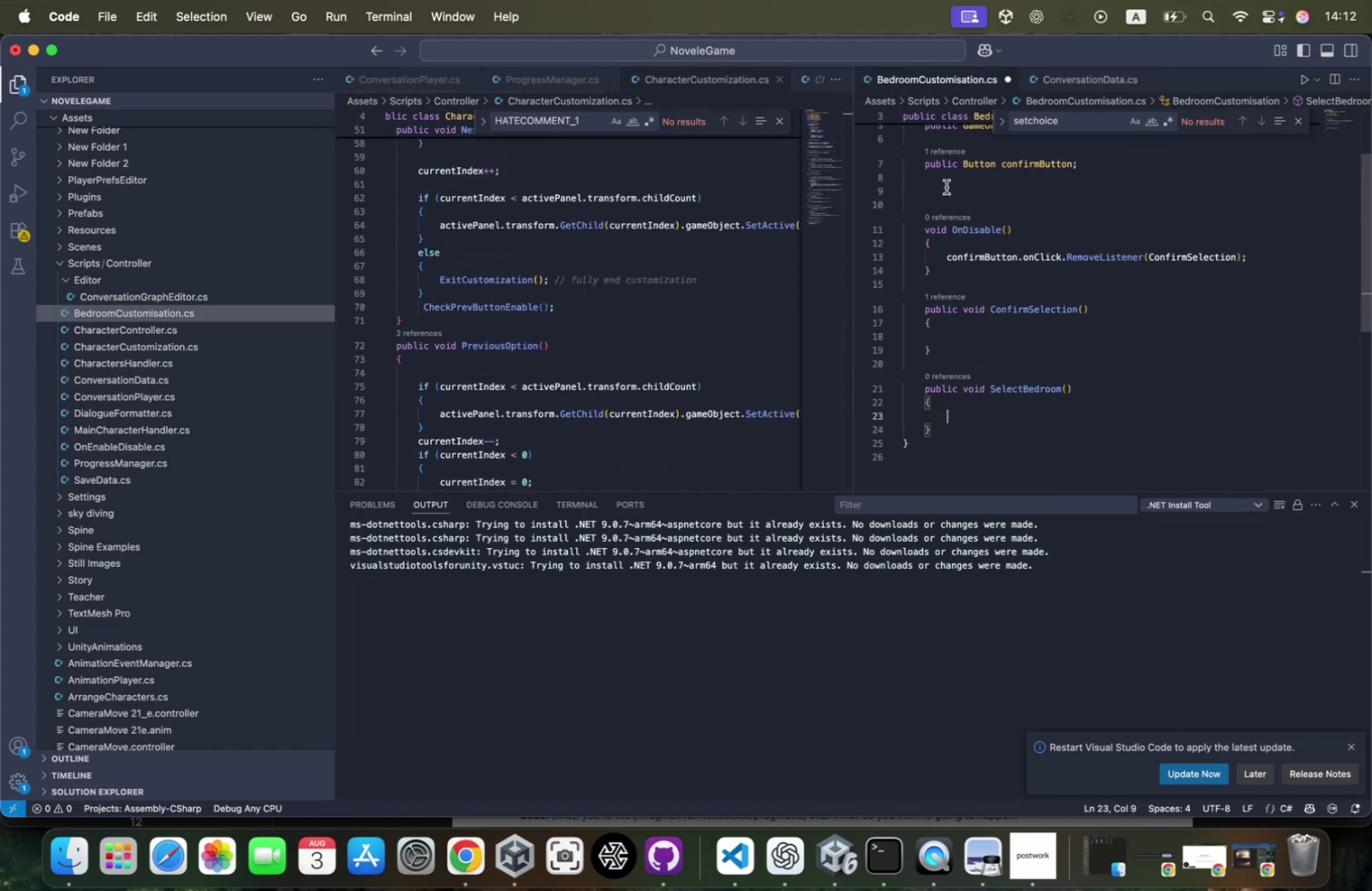 
scroll: coordinate [946, 187], scroll_direction: up, amount: 41.0
 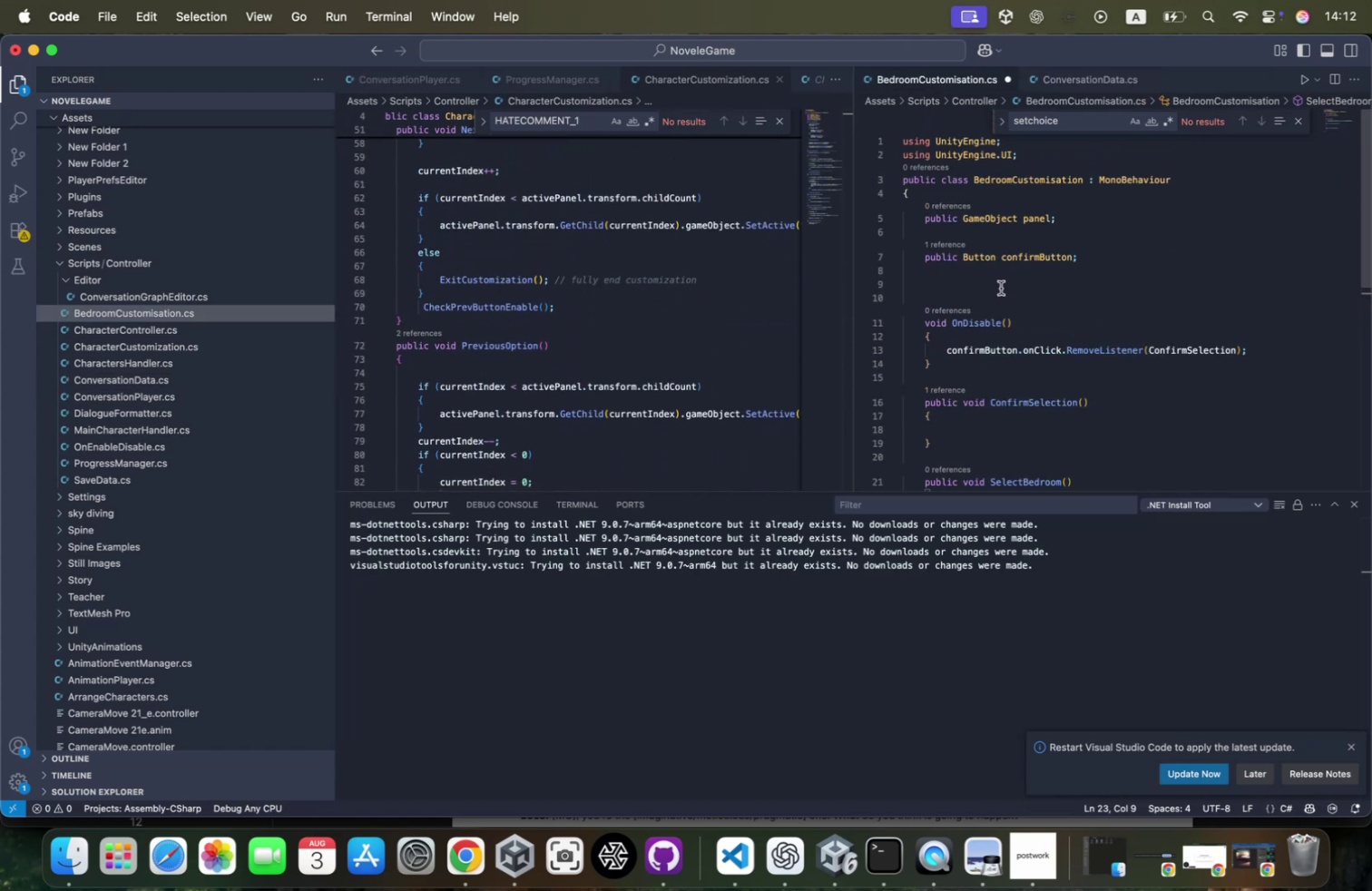 
key(Meta+CommandLeft)
 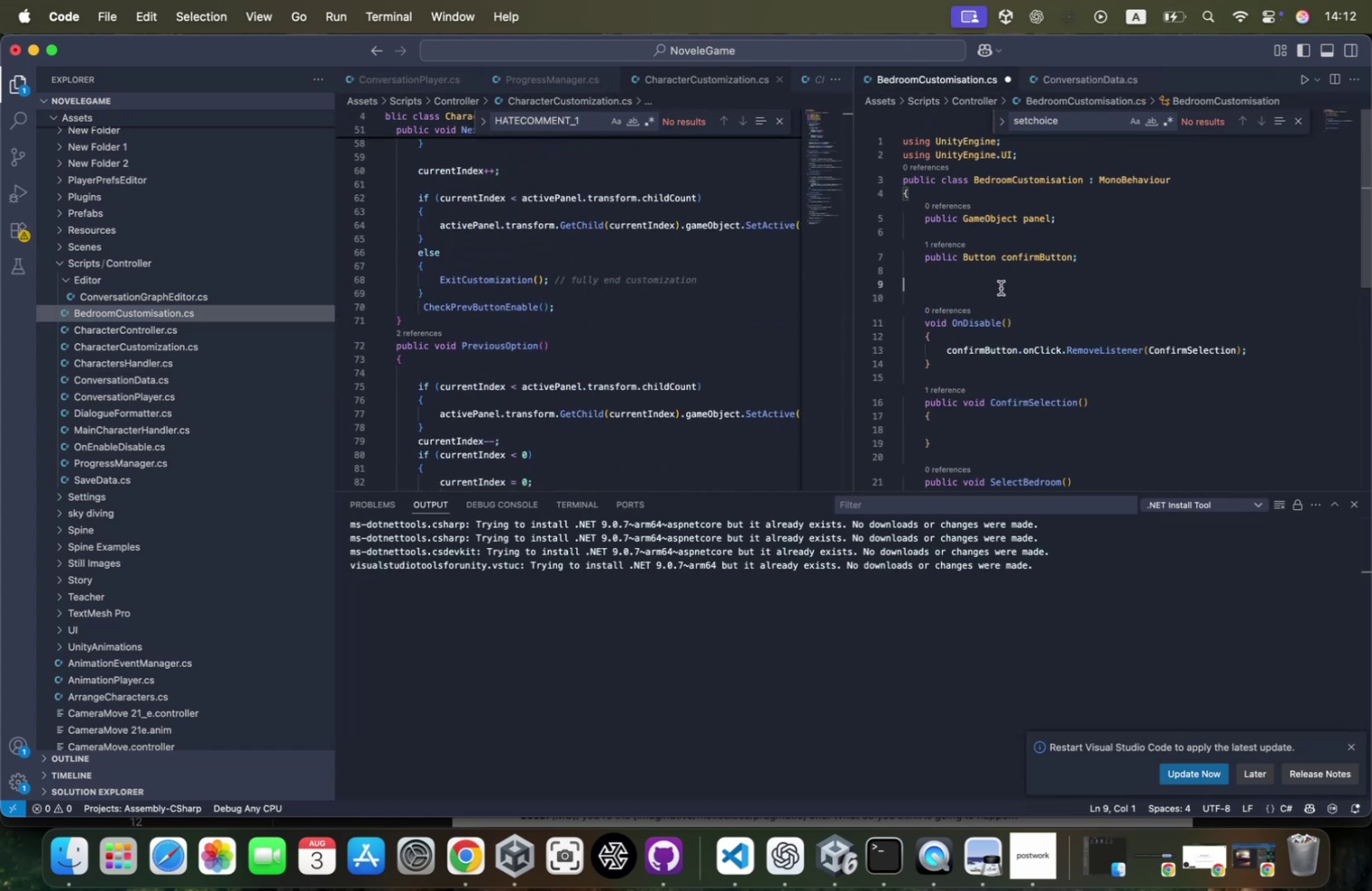 
key(Meta+V)
 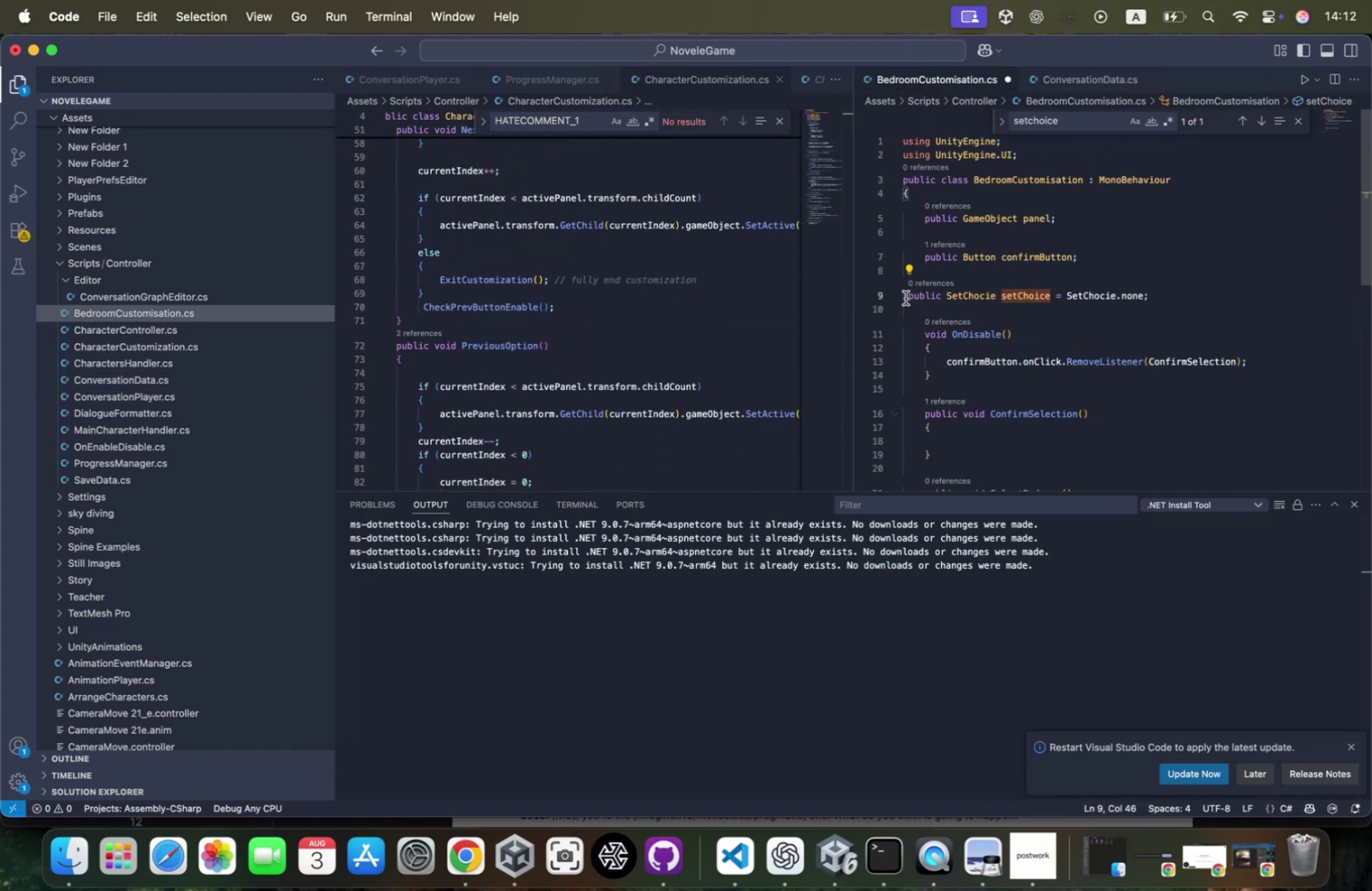 
key(Tab)
 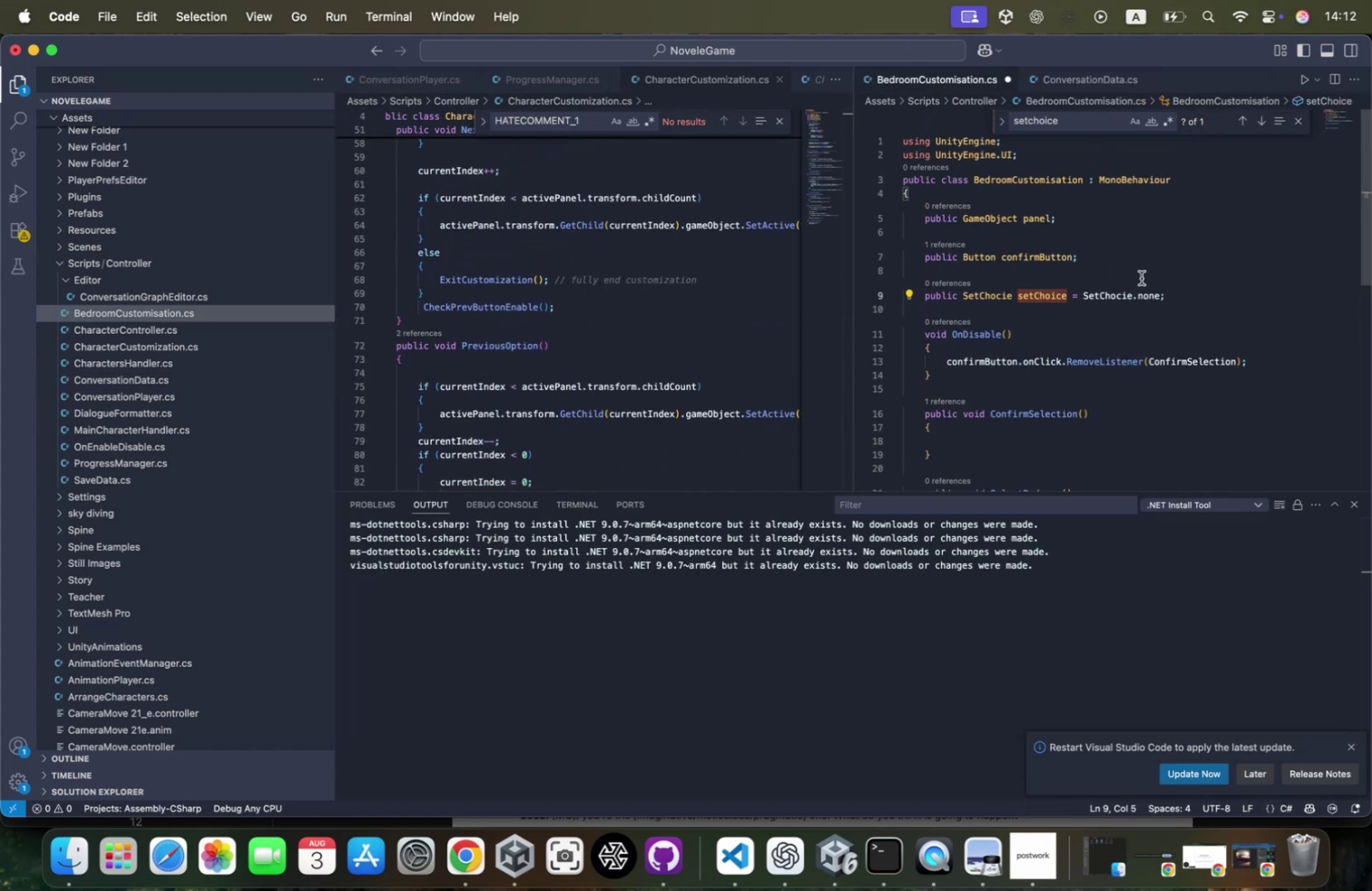 
key(Meta+CommandLeft)
 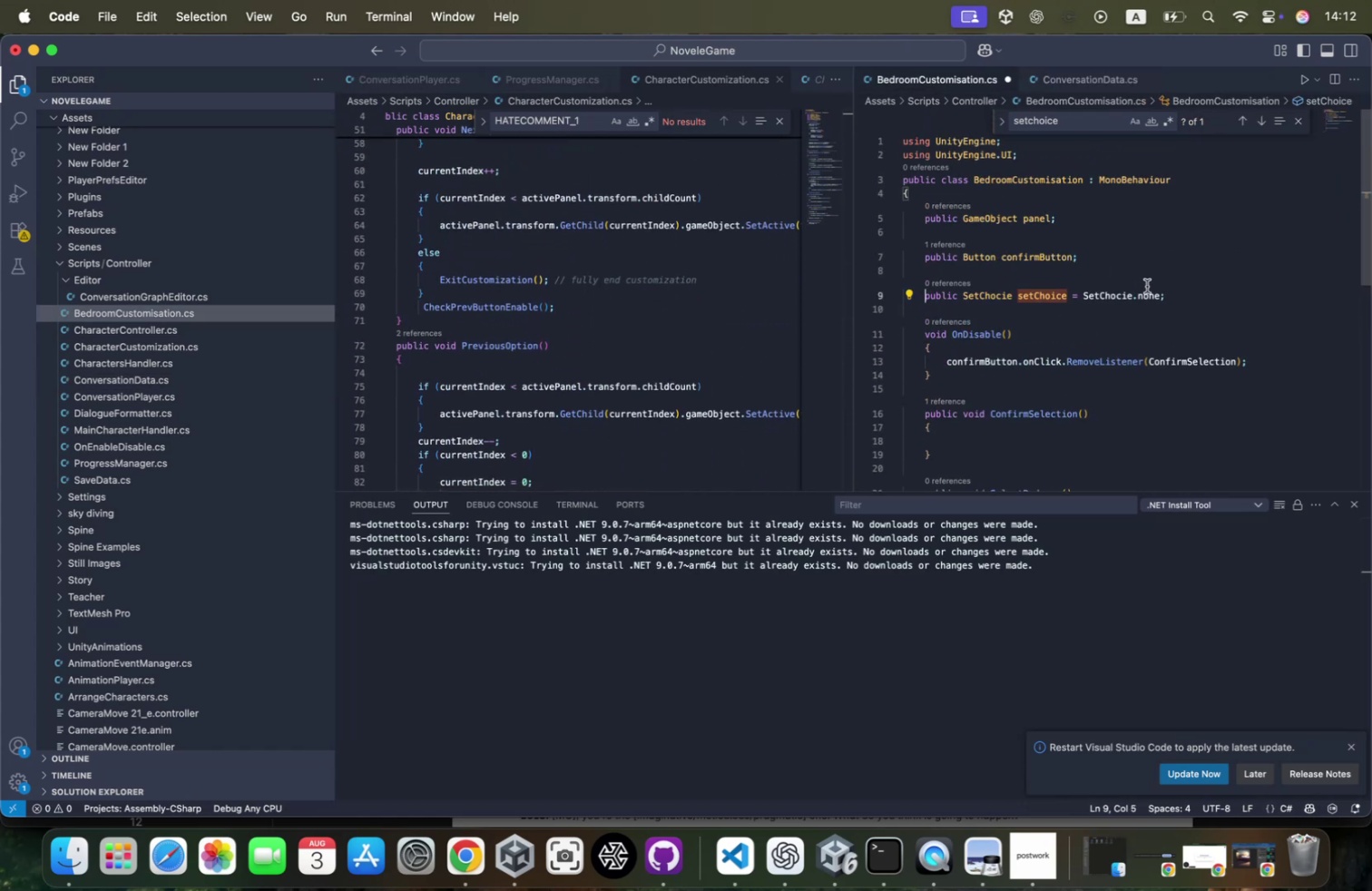 
hold_key(key=Tab, duration=0.56)
 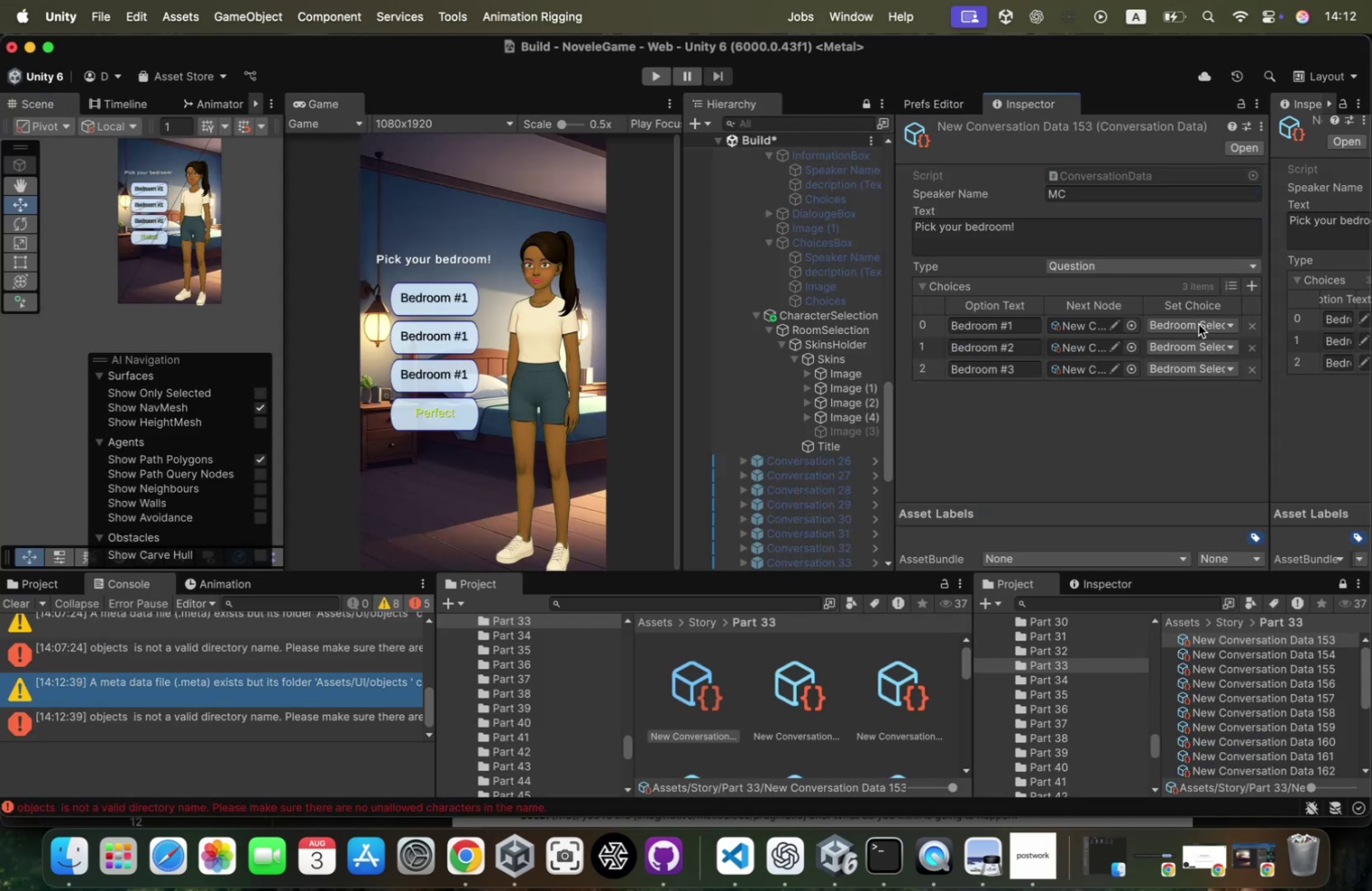 
left_click([1198, 324])
 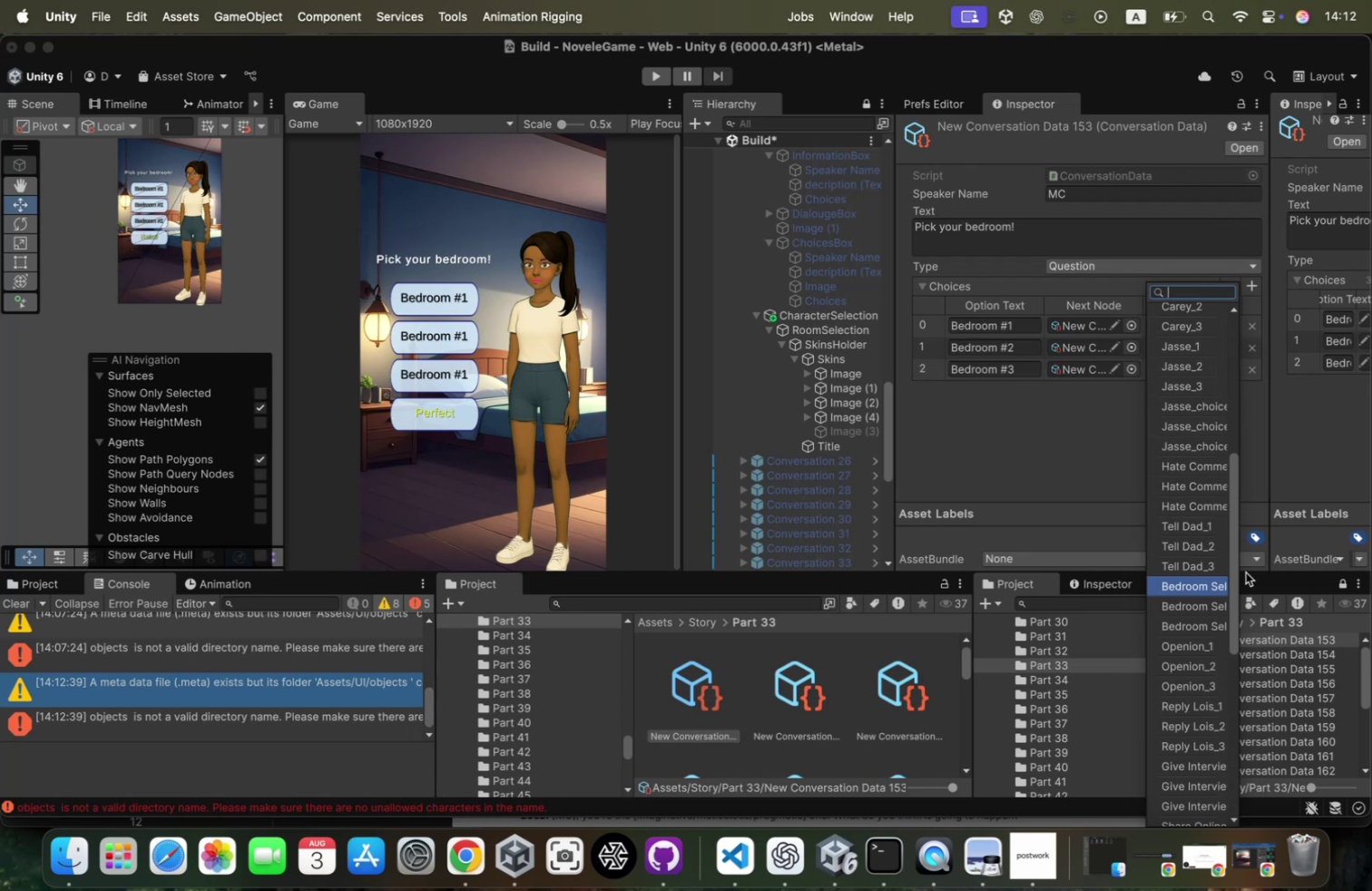 
left_click_drag(start_coordinate=[1237, 572], to_coordinate=[1323, 556])
 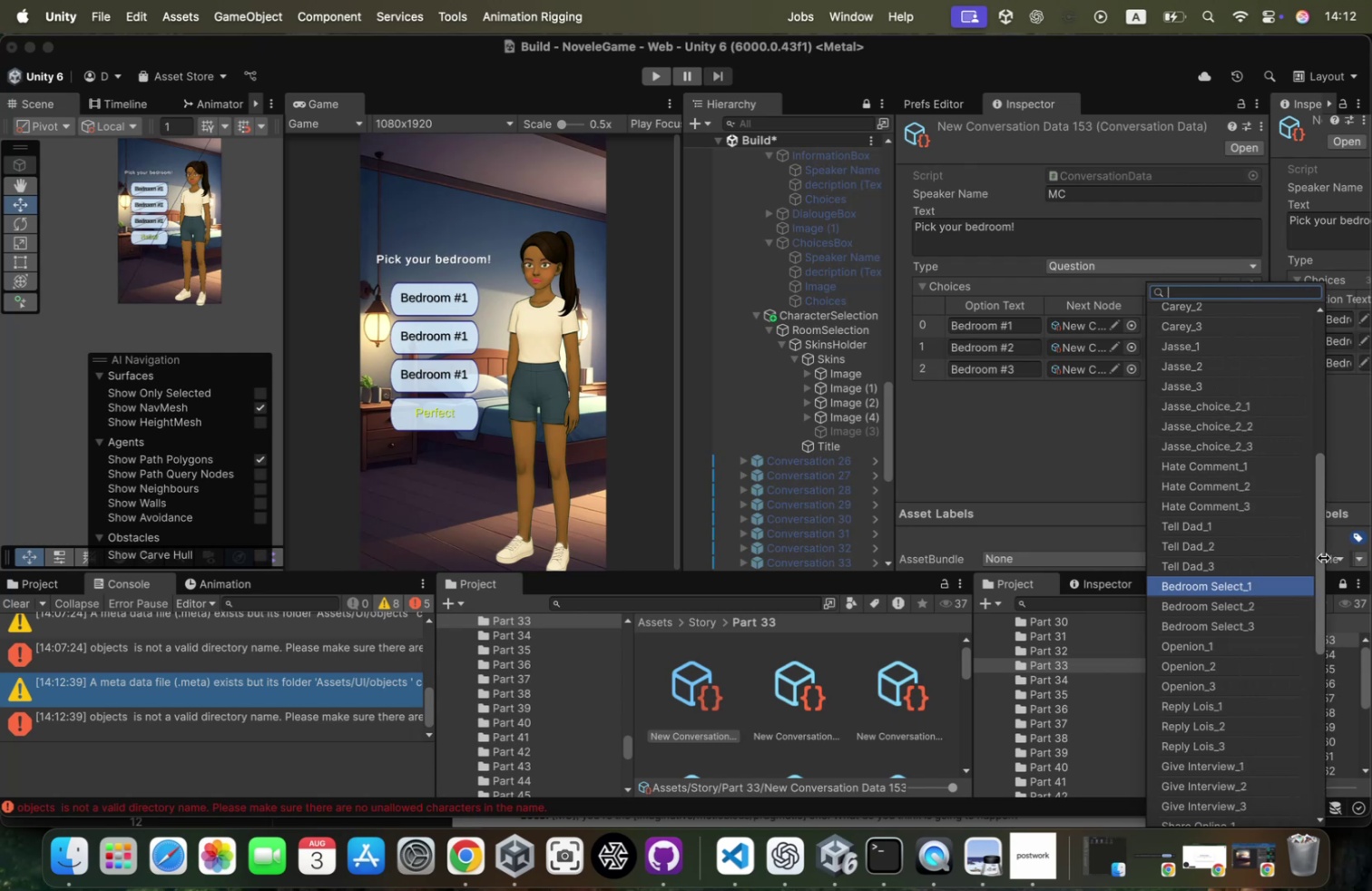 
key(Meta+CommandLeft)
 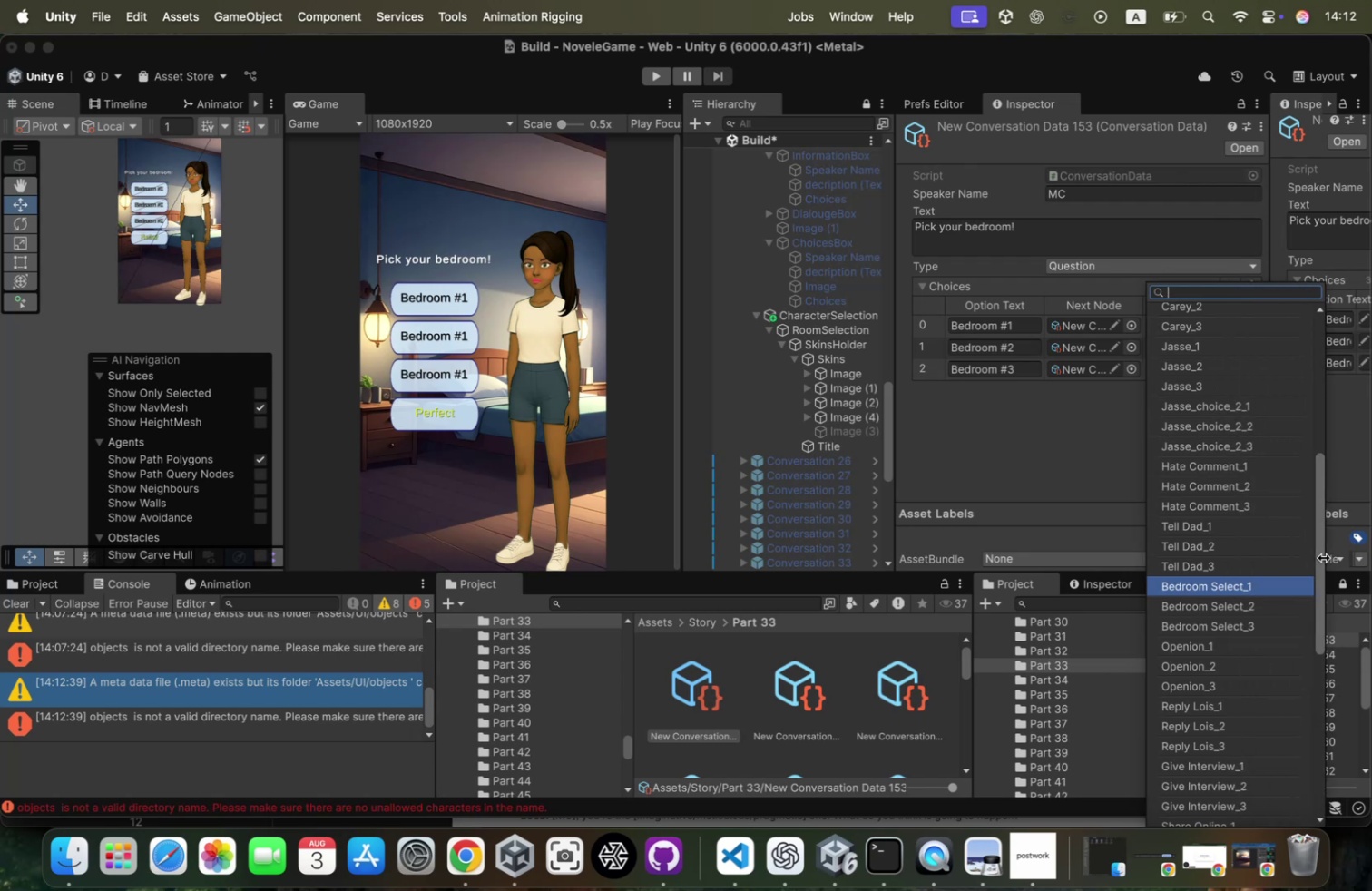 
key(Meta+Tab)
 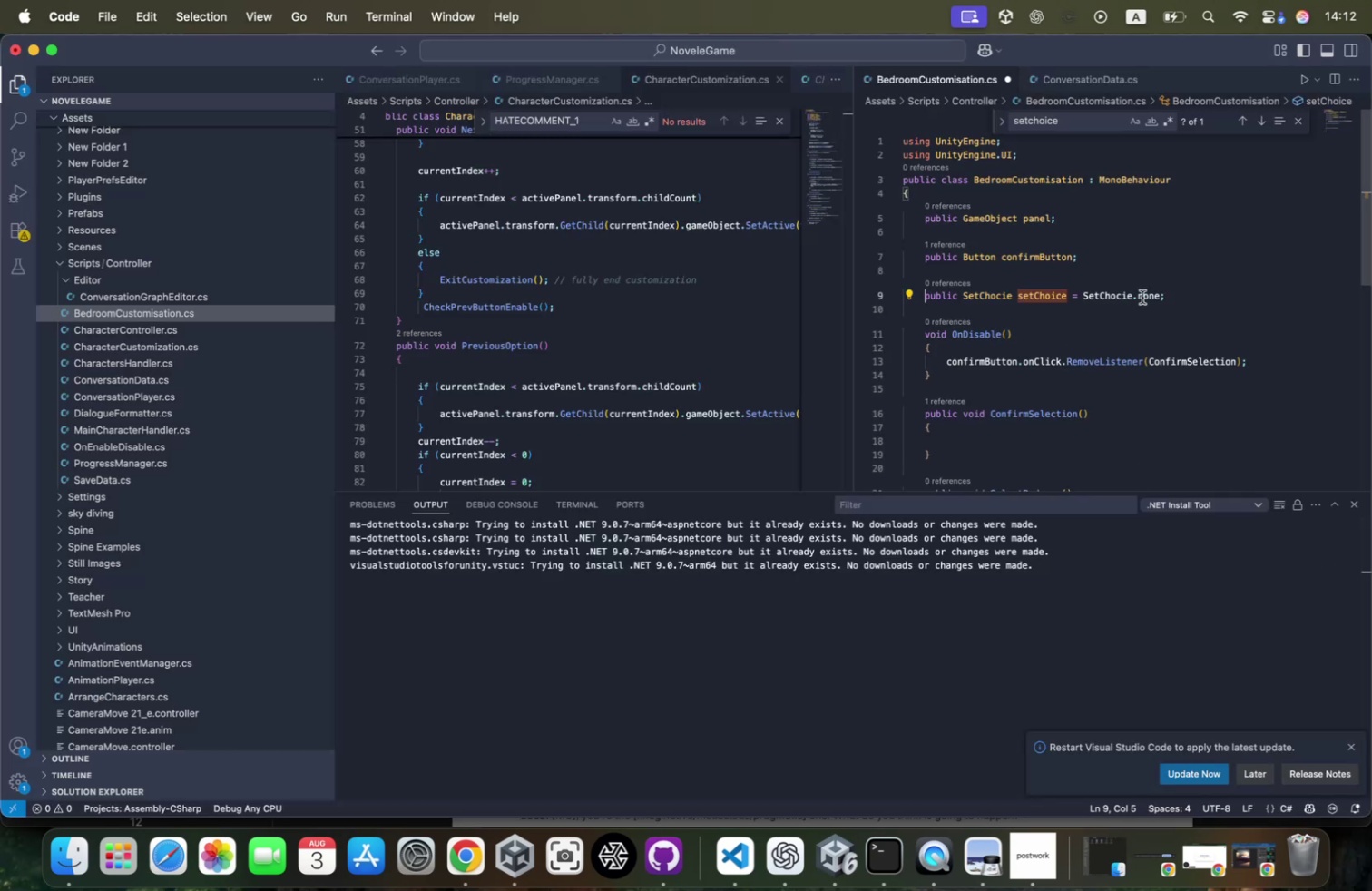 
double_click([1152, 289])
 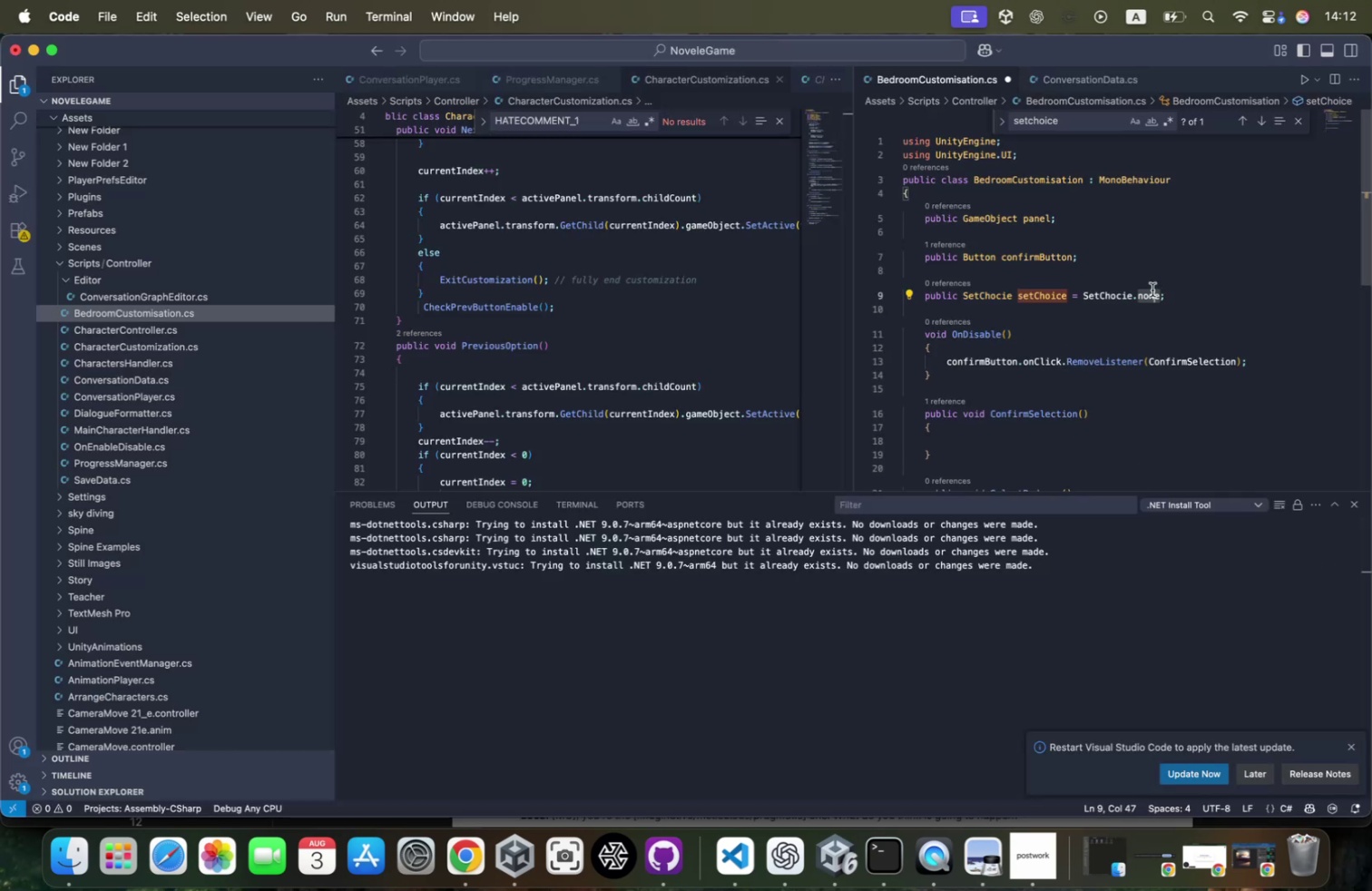 
double_click([1152, 294])
 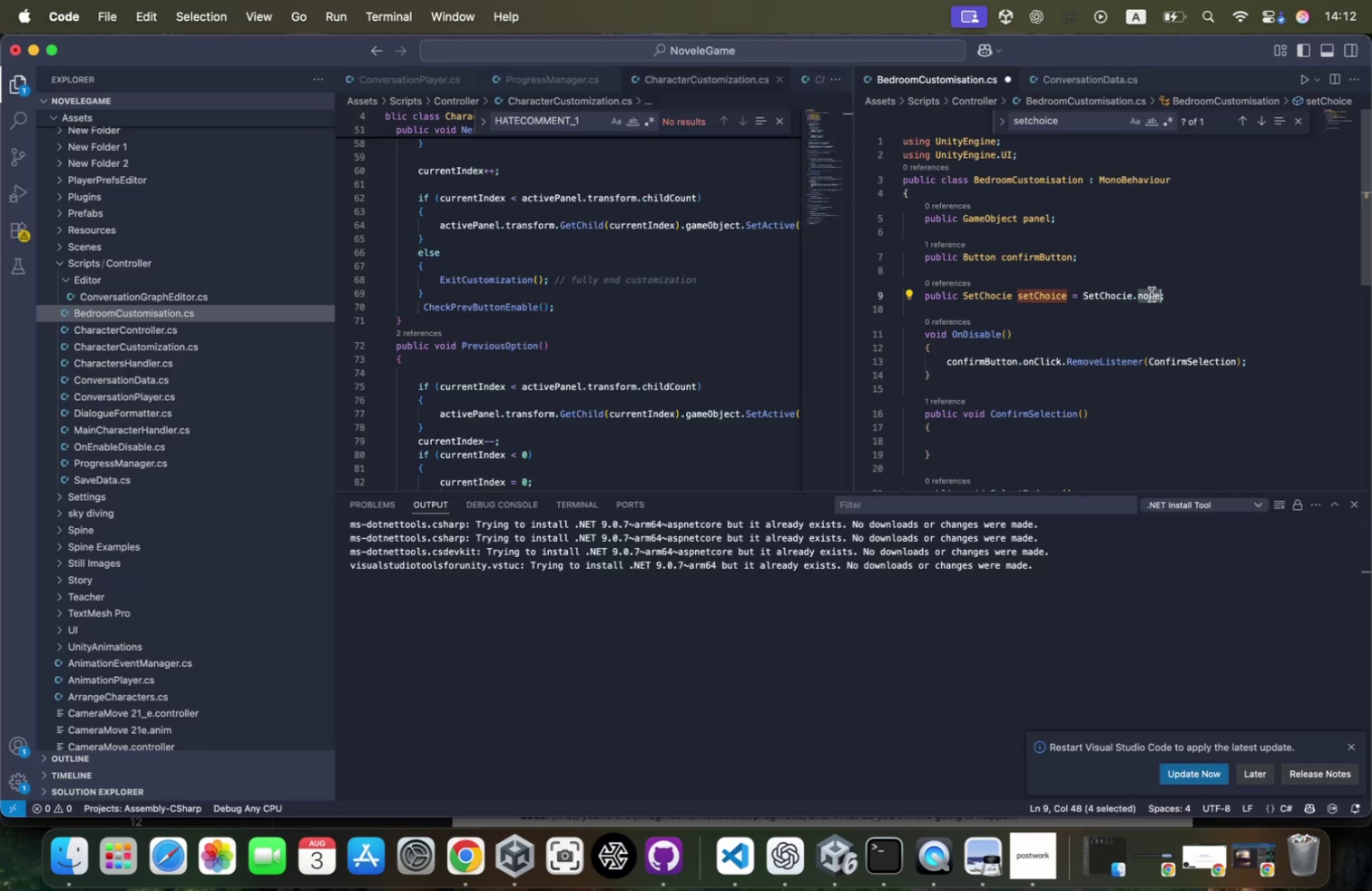 
type(bedr)
key(Tab)
 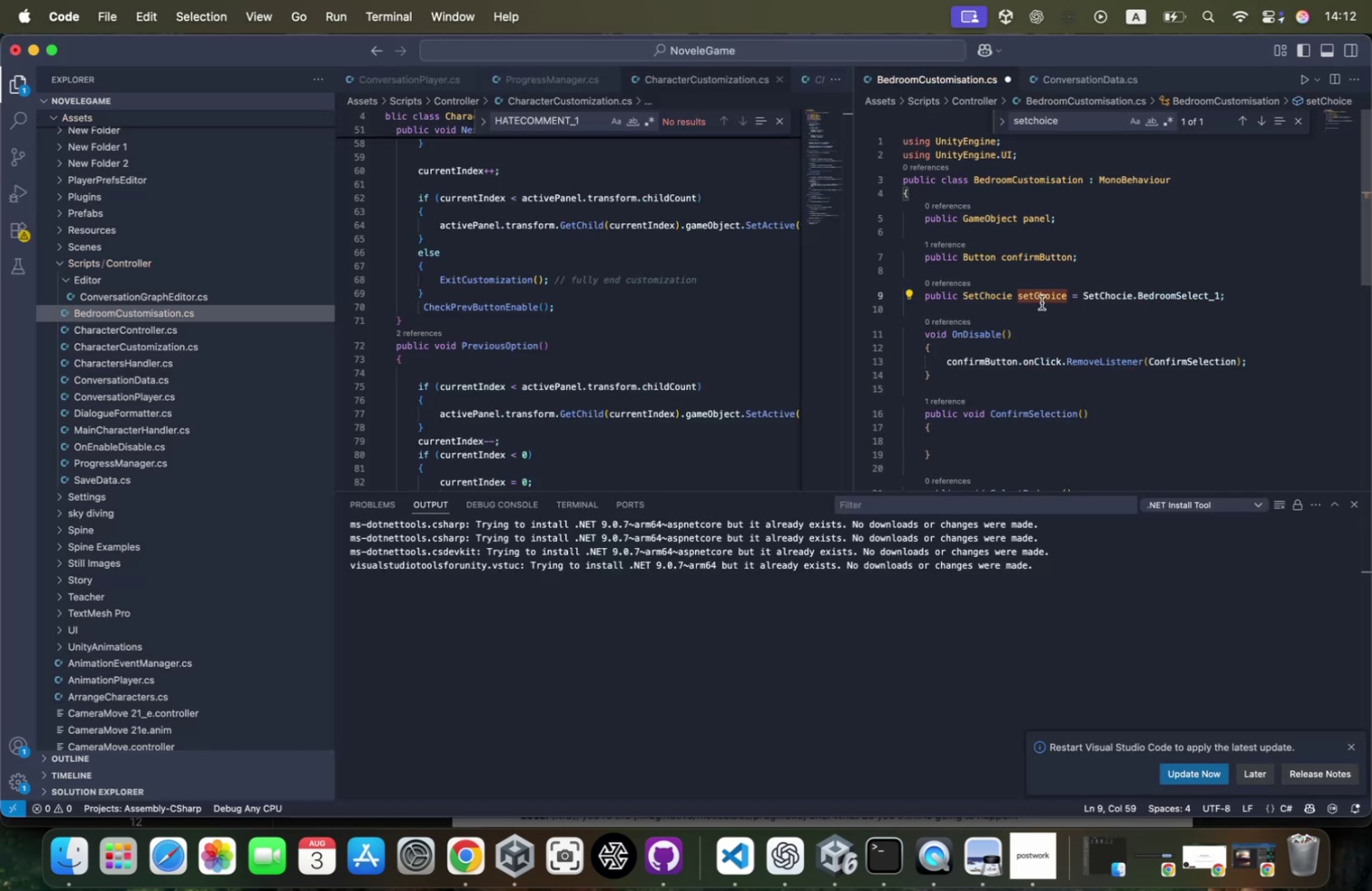 
left_click([1068, 292])
 